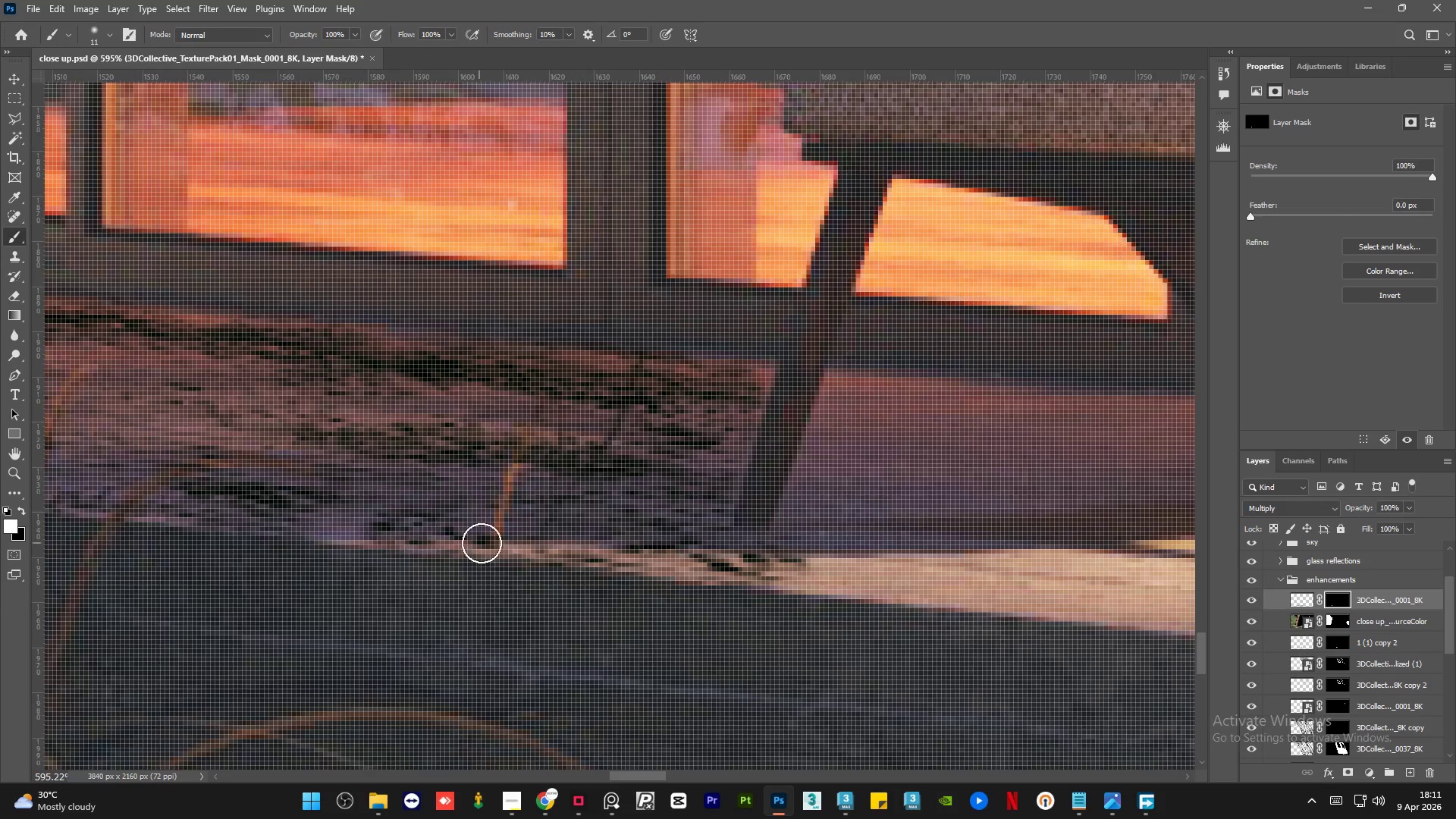 
left_click_drag(start_coordinate=[491, 533], to_coordinate=[314, 494])
 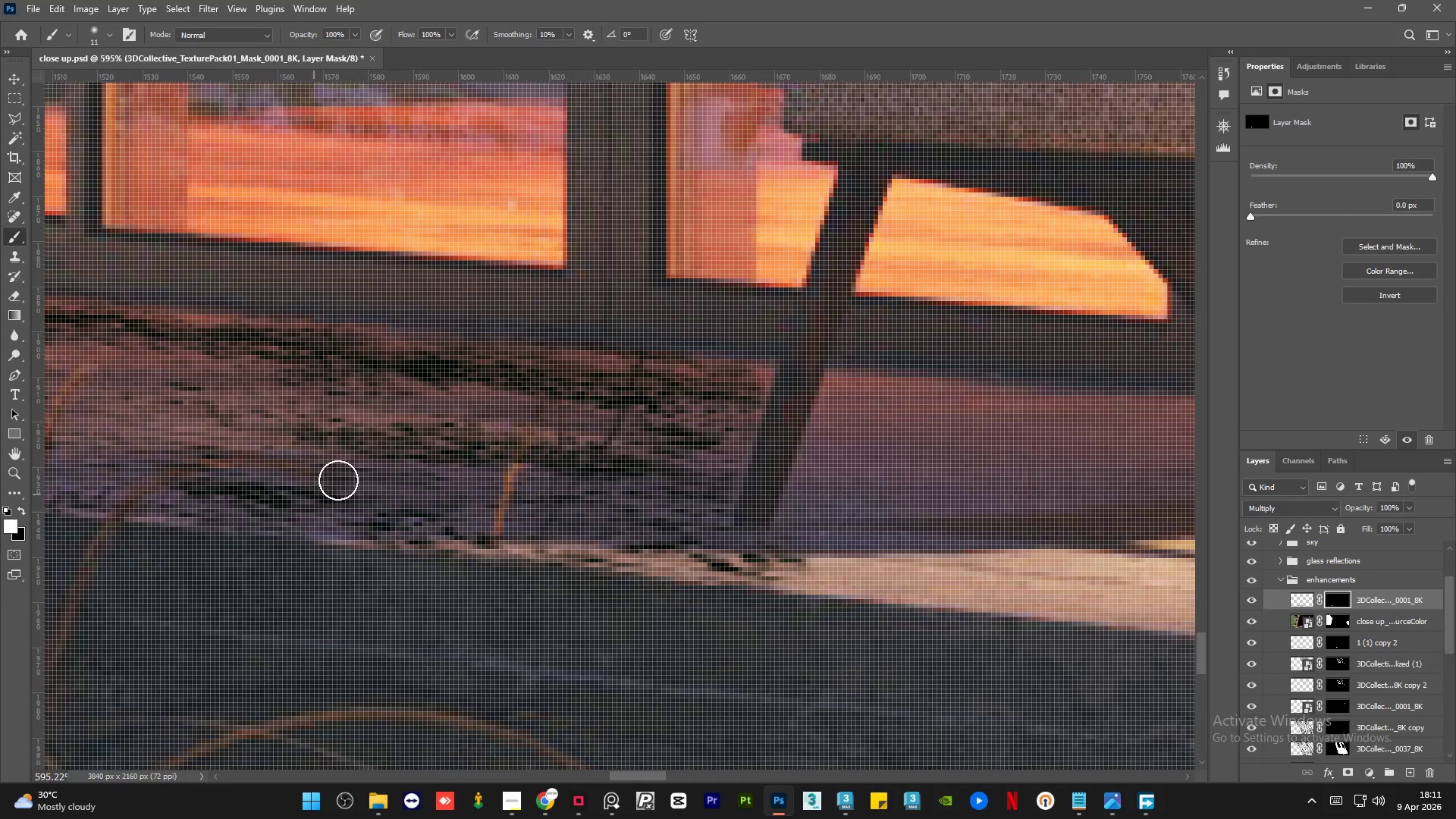 
scroll: coordinate [419, 438], scroll_direction: down, amount: 5.0
 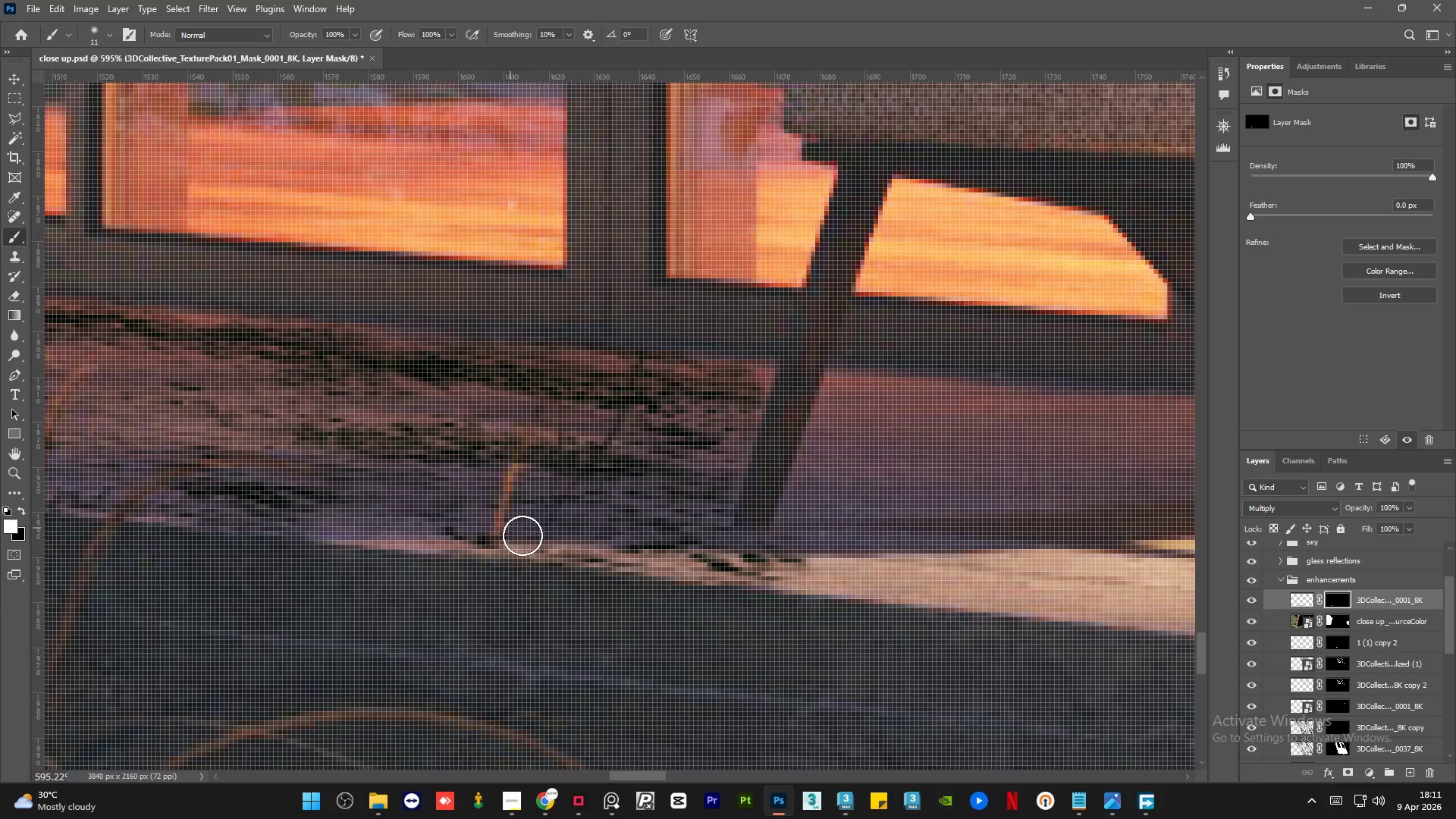 
hold_key(key=AltLeft, duration=1.09)
scroll: coordinate [540, 454], scroll_direction: up, amount: 3.0
 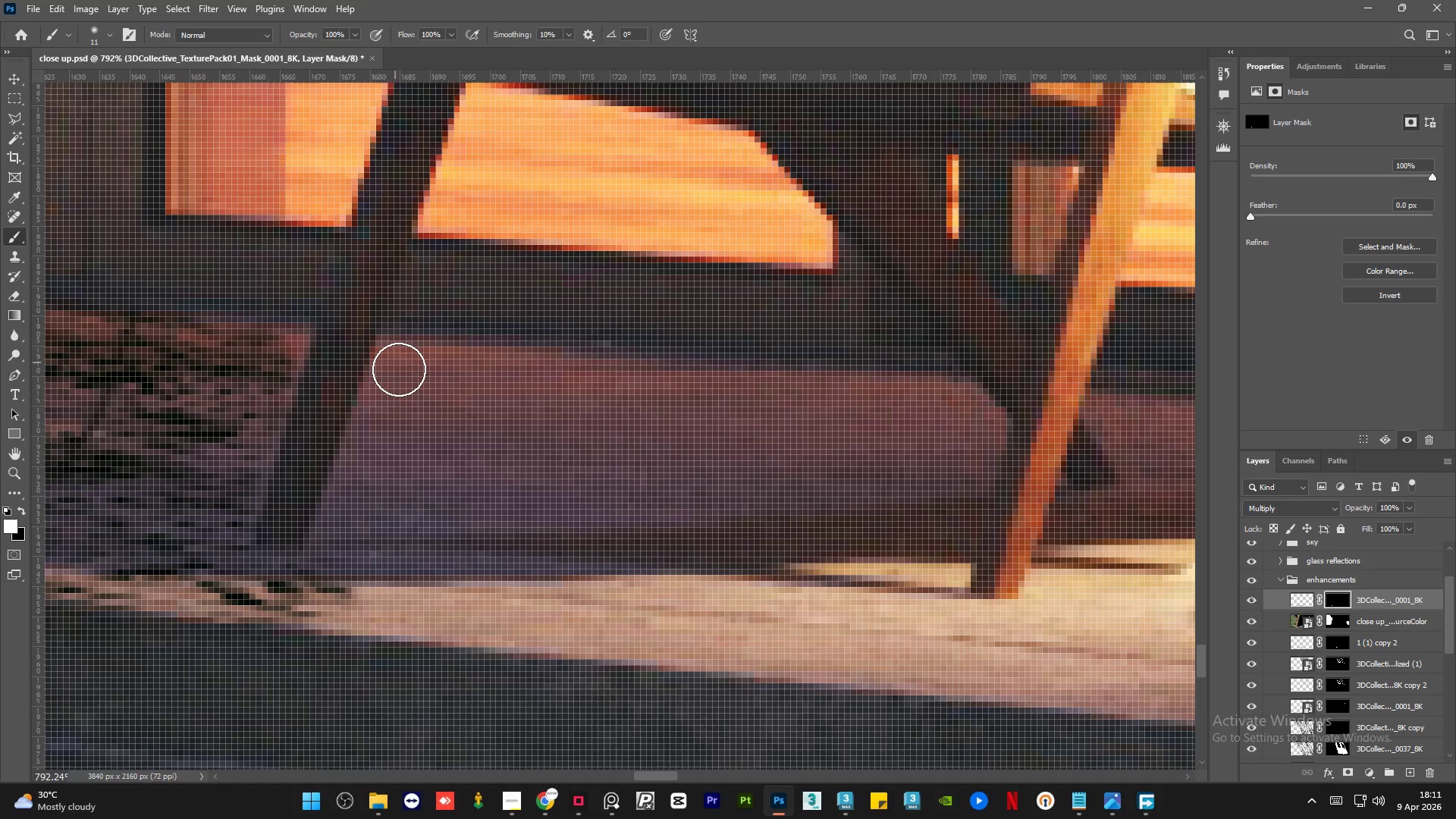 
left_click_drag(start_coordinate=[399, 370], to_coordinate=[332, 583])
 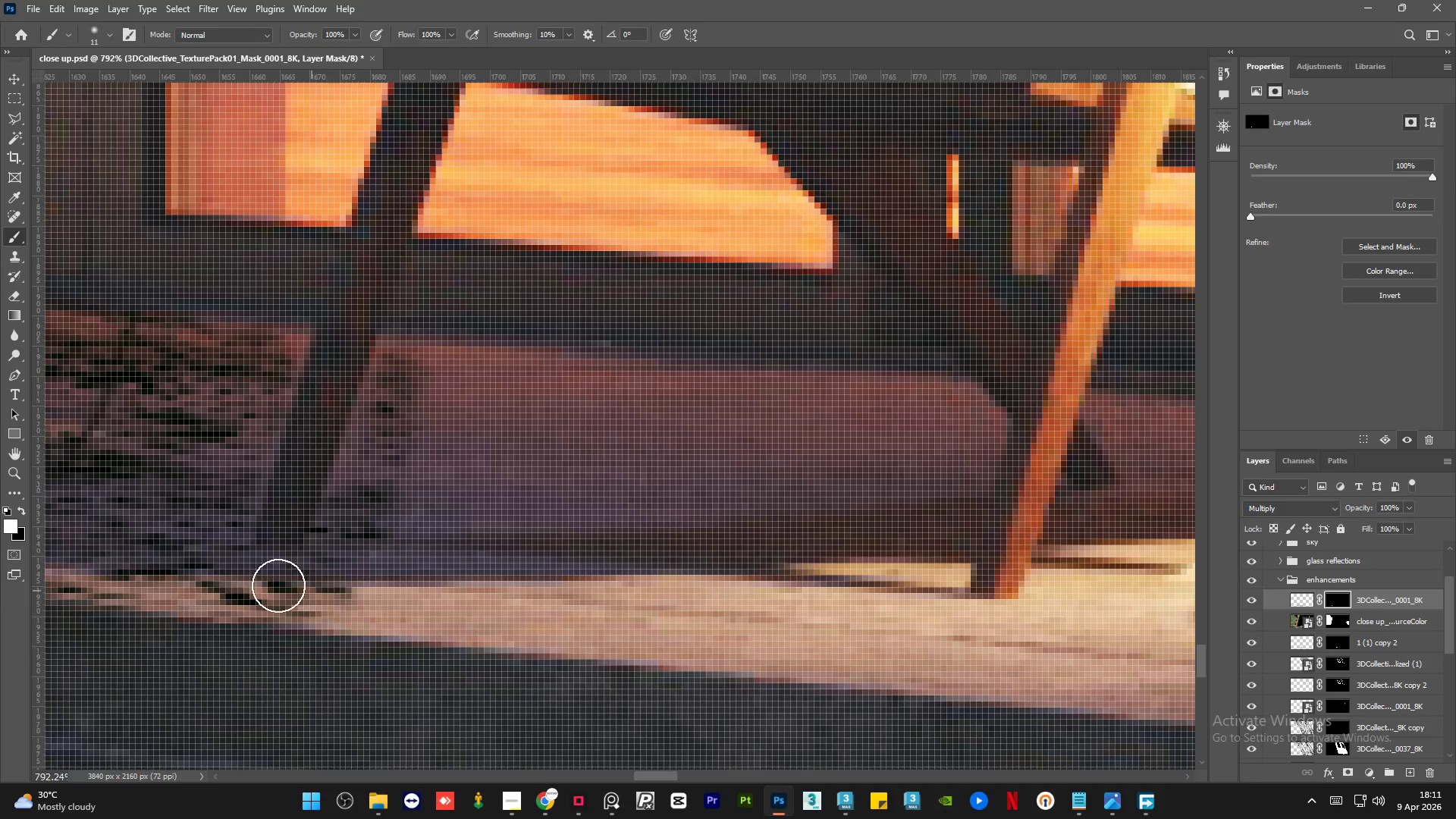 
left_click_drag(start_coordinate=[300, 597], to_coordinate=[972, 635])
 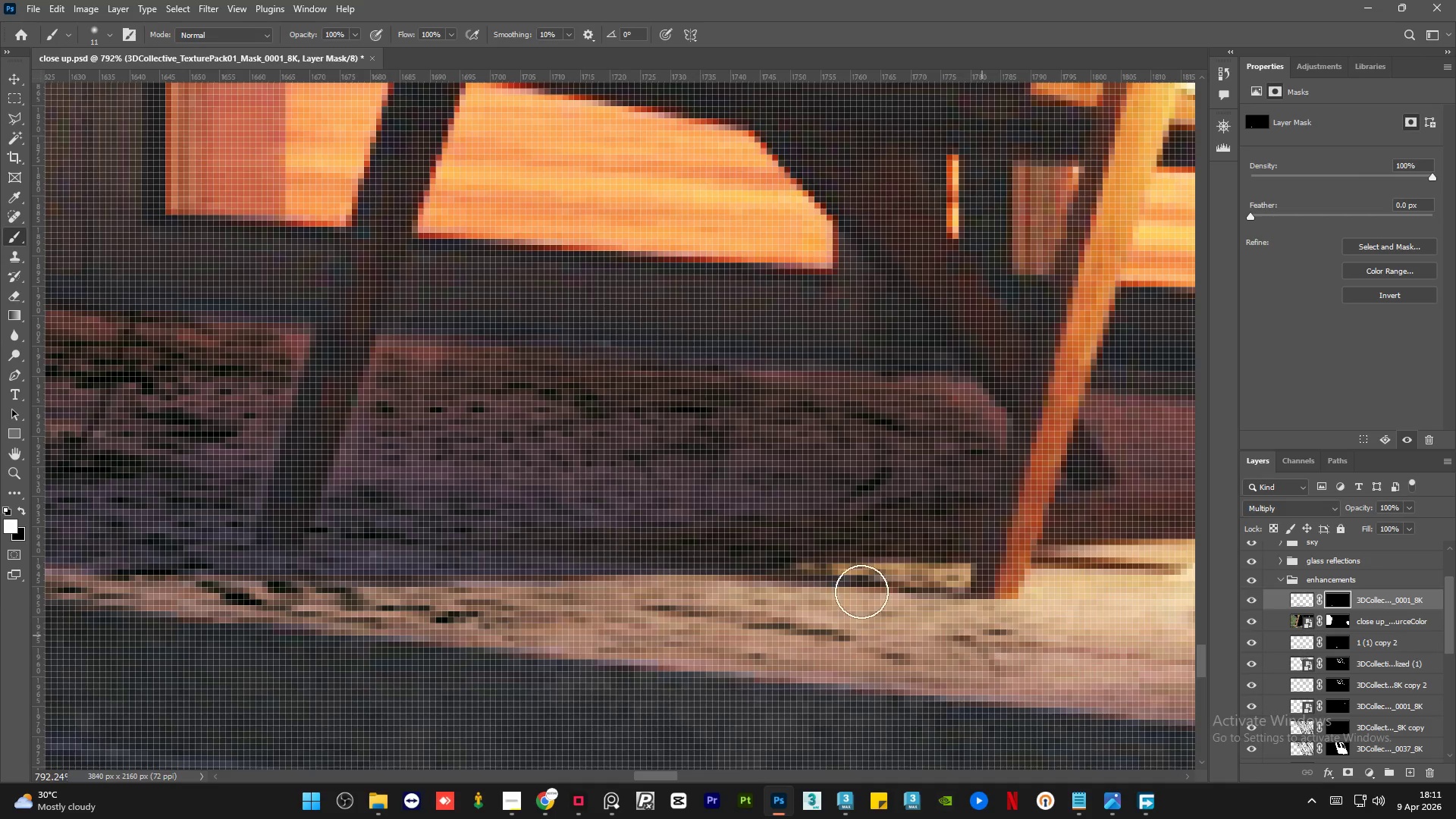 
hold_key(key=AltLeft, duration=1.38)
scroll: coordinate [777, 498], scroll_direction: down, amount: 2.0
 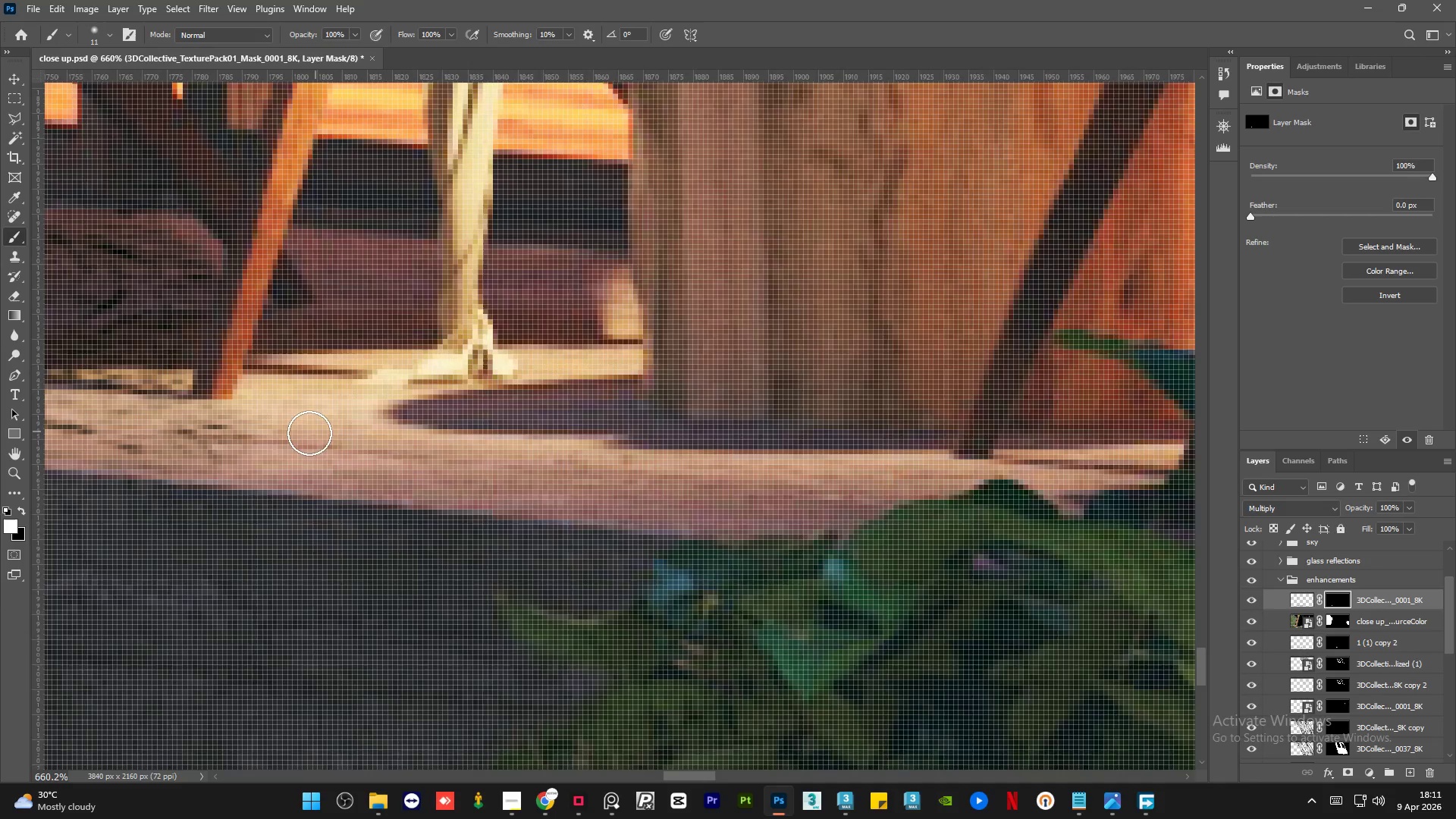 
key(Alt+AltLeft)
 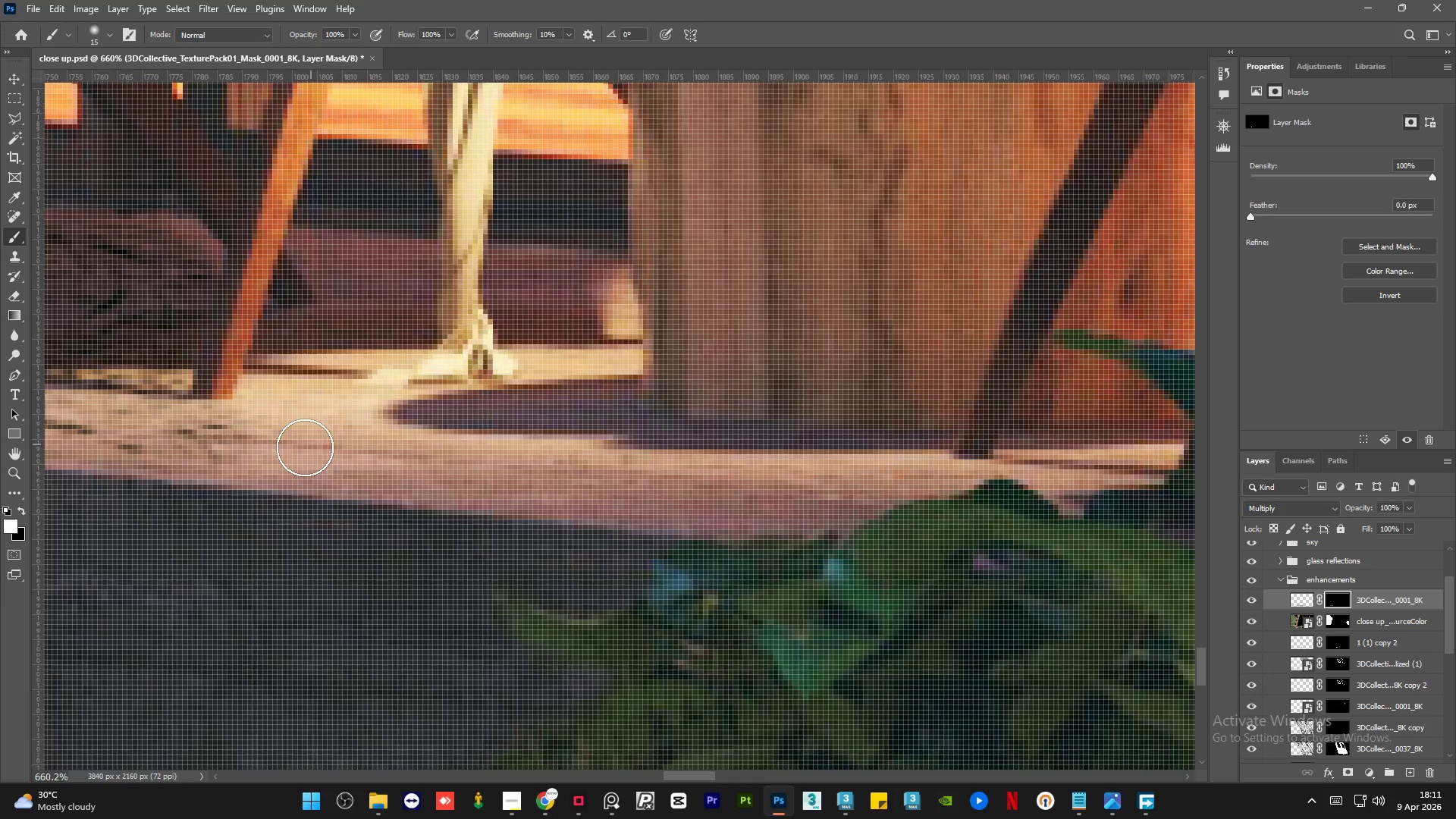 
left_click_drag(start_coordinate=[291, 450], to_coordinate=[362, 369])
 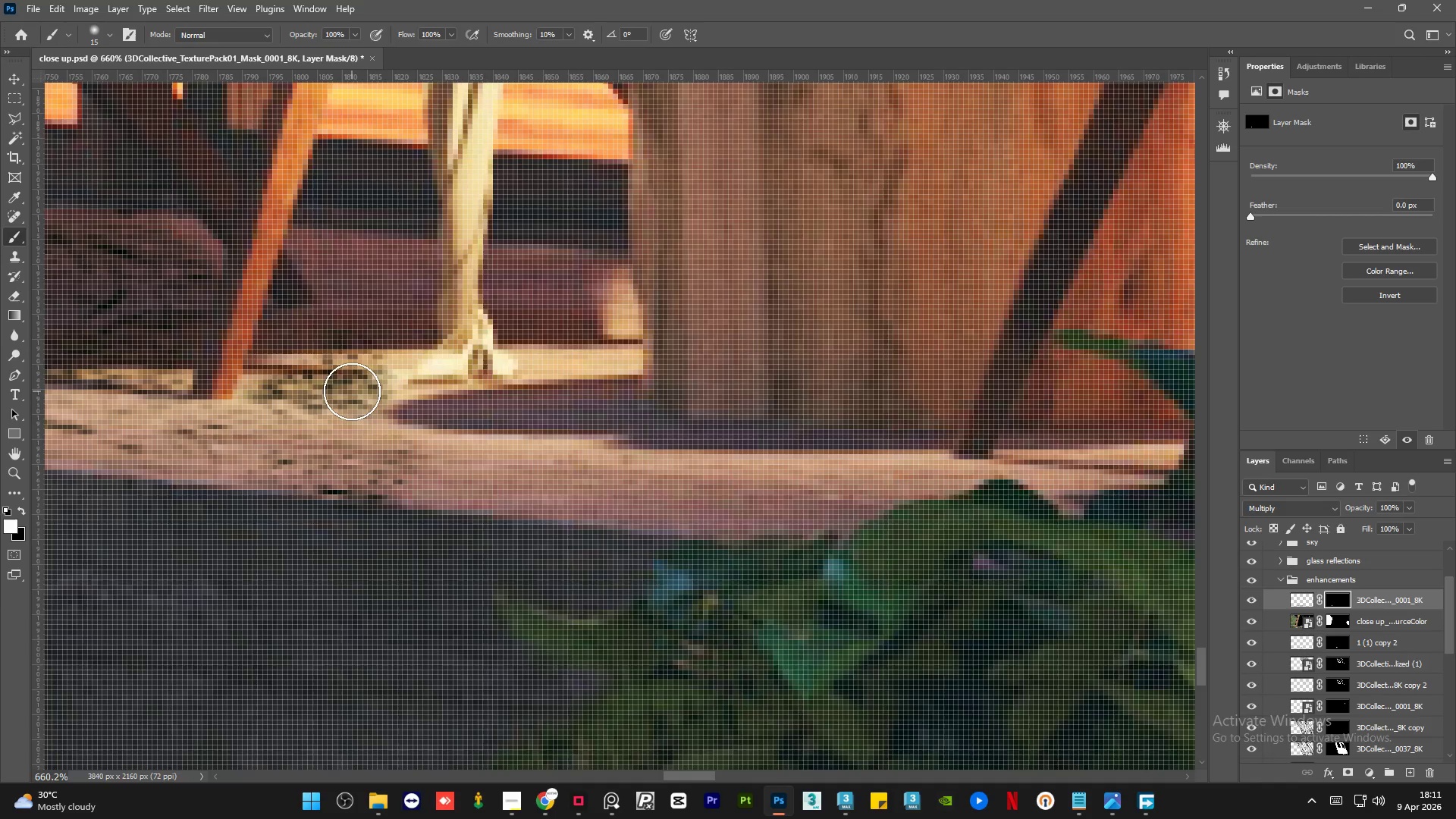 
left_click_drag(start_coordinate=[357, 322], to_coordinate=[284, 463])
 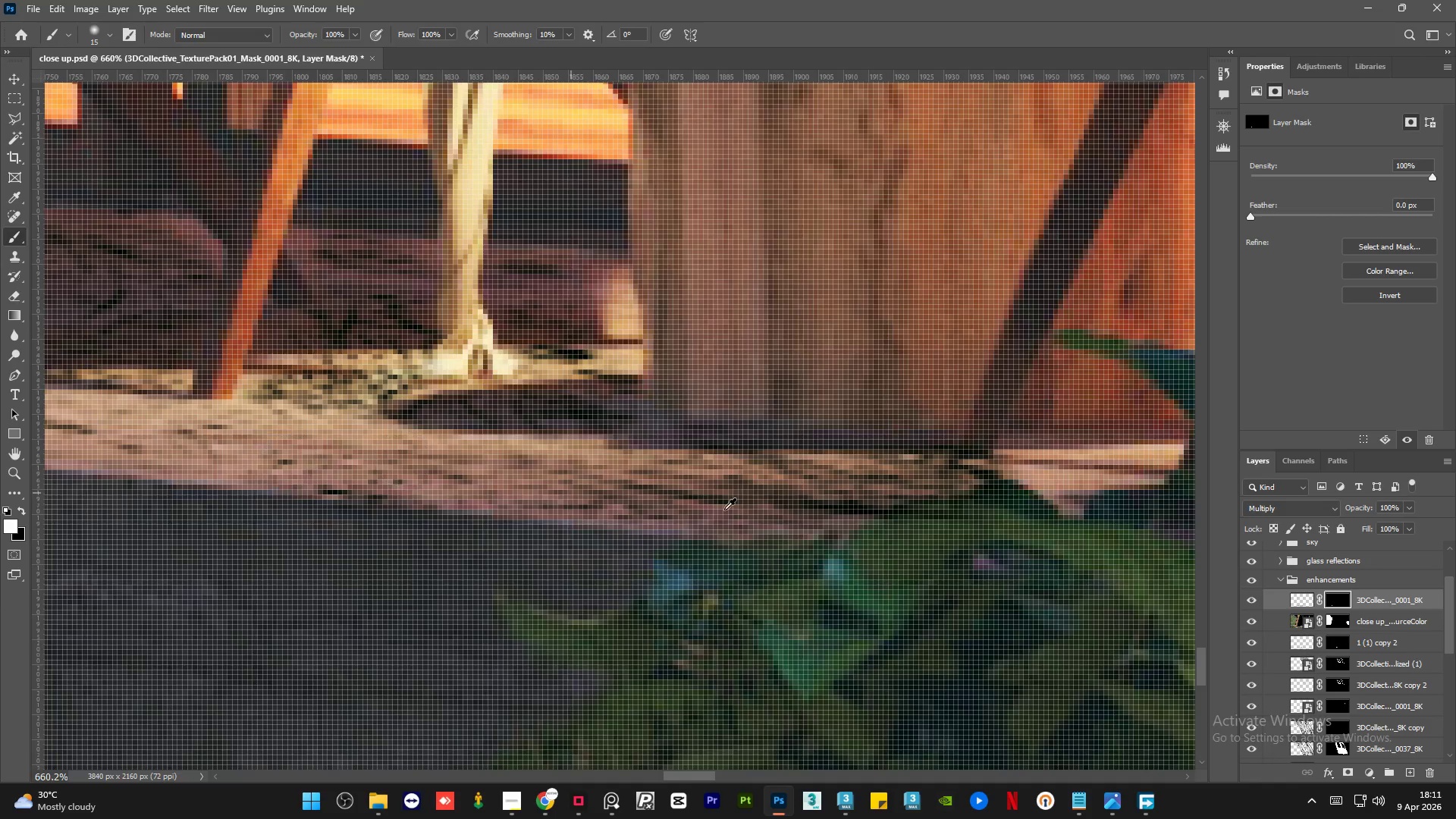 
hold_key(key=AltLeft, duration=1.33)
 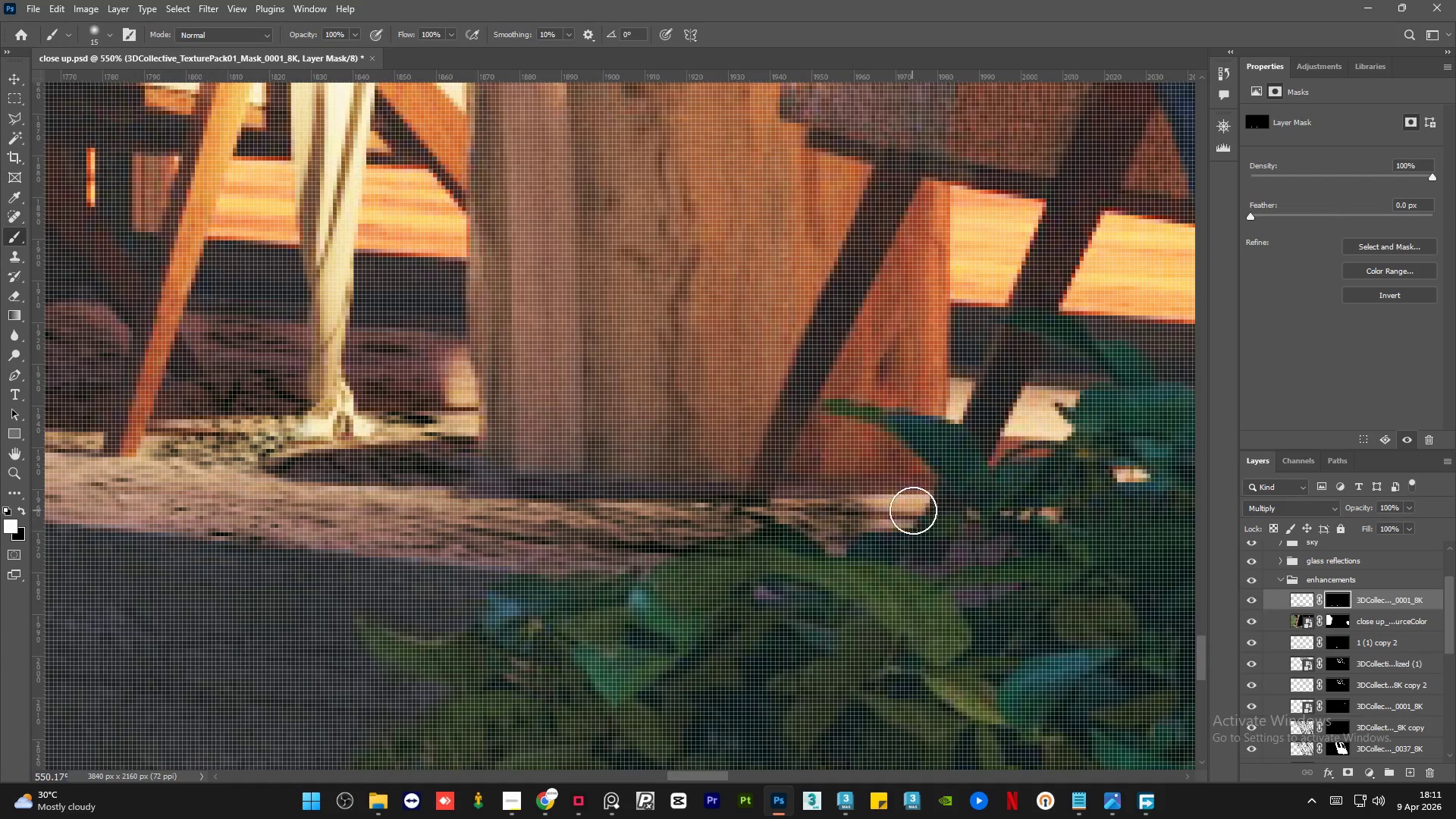 
hold_key(key=AltLeft, duration=1.5)
left_click_drag(start_coordinate=[803, 520], to_coordinate=[896, 526])
 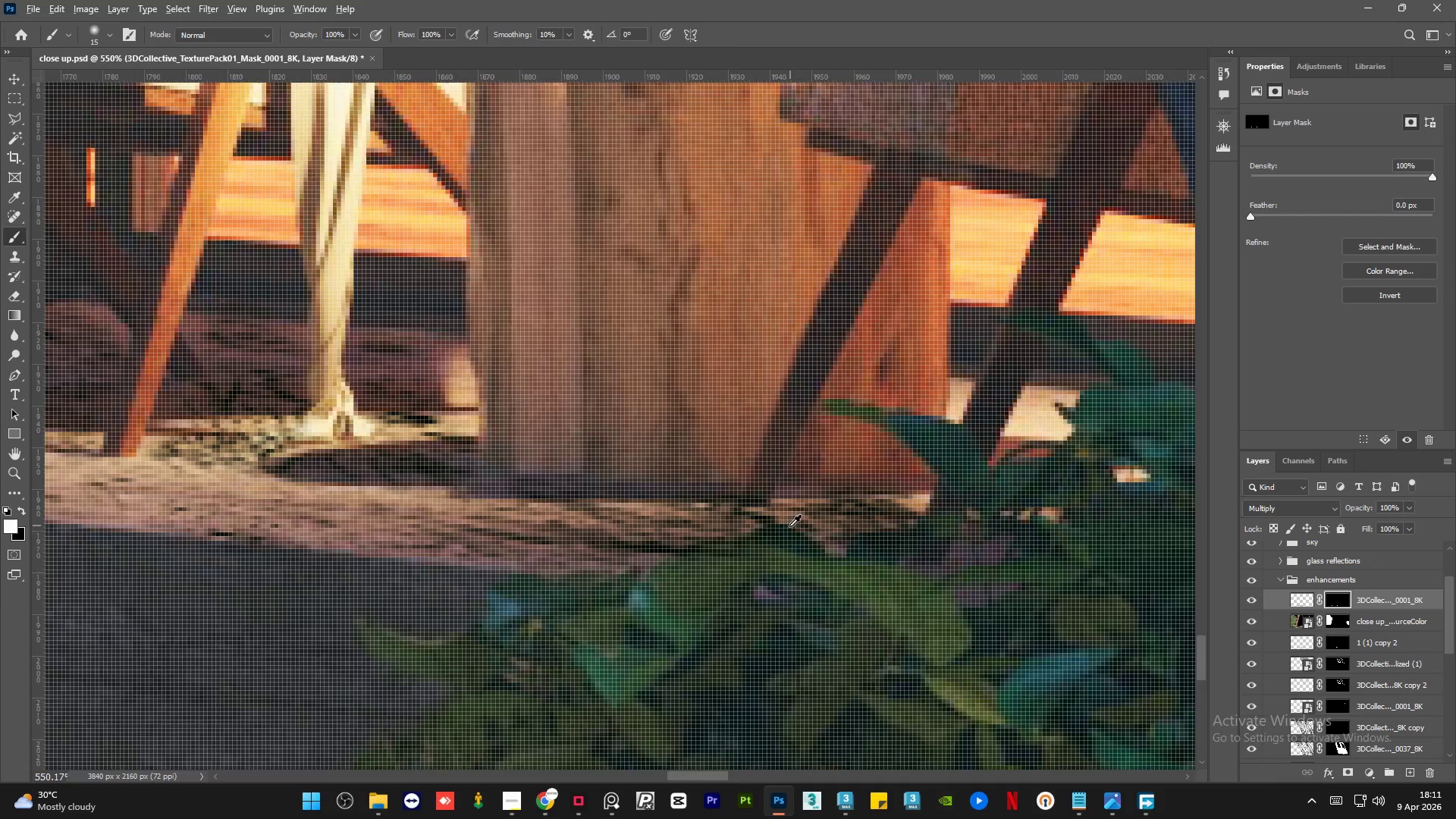 
scroll: coordinate [956, 514], scroll_direction: down, amount: 2.0
 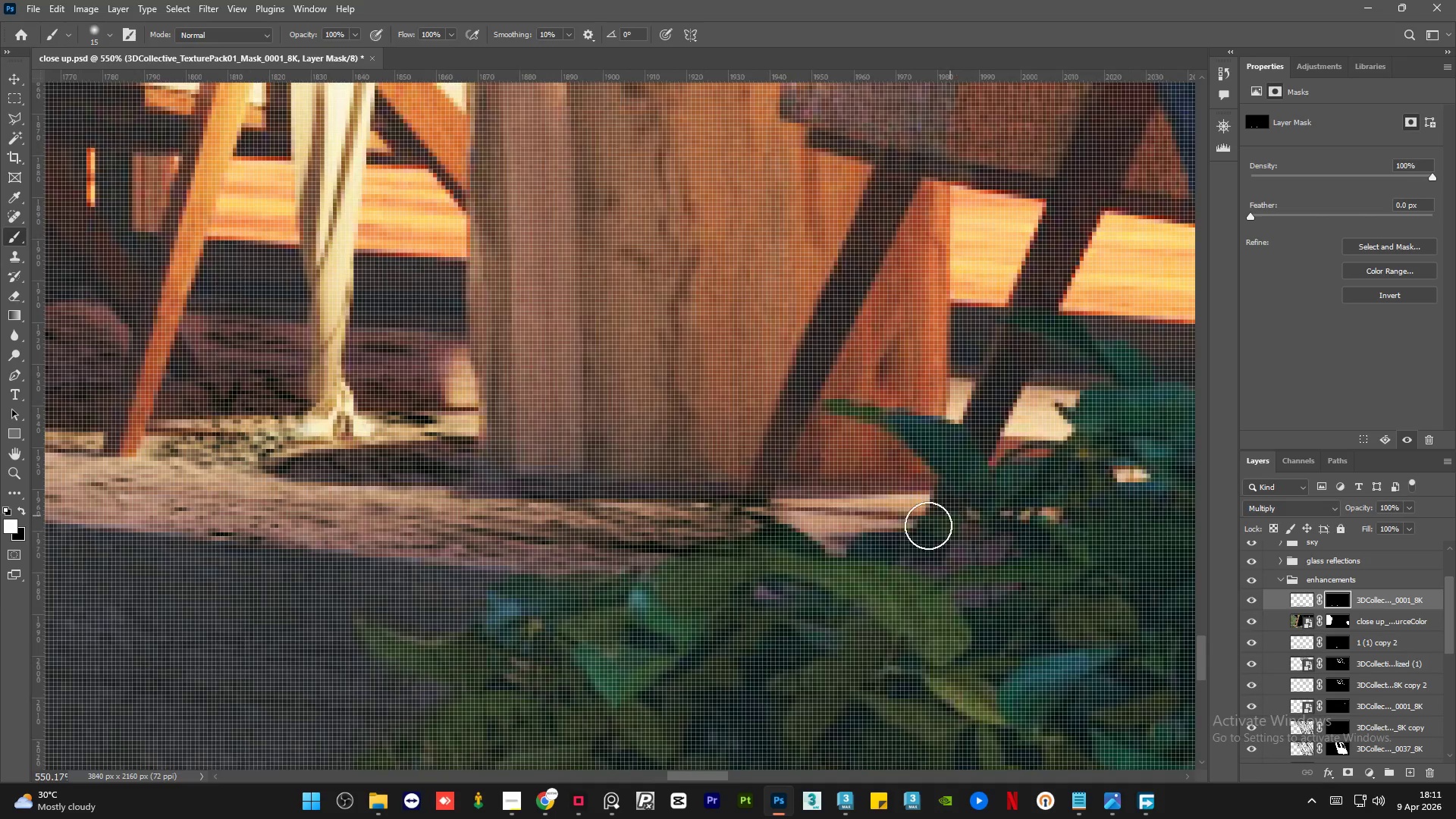 
key(Alt+AltLeft)
 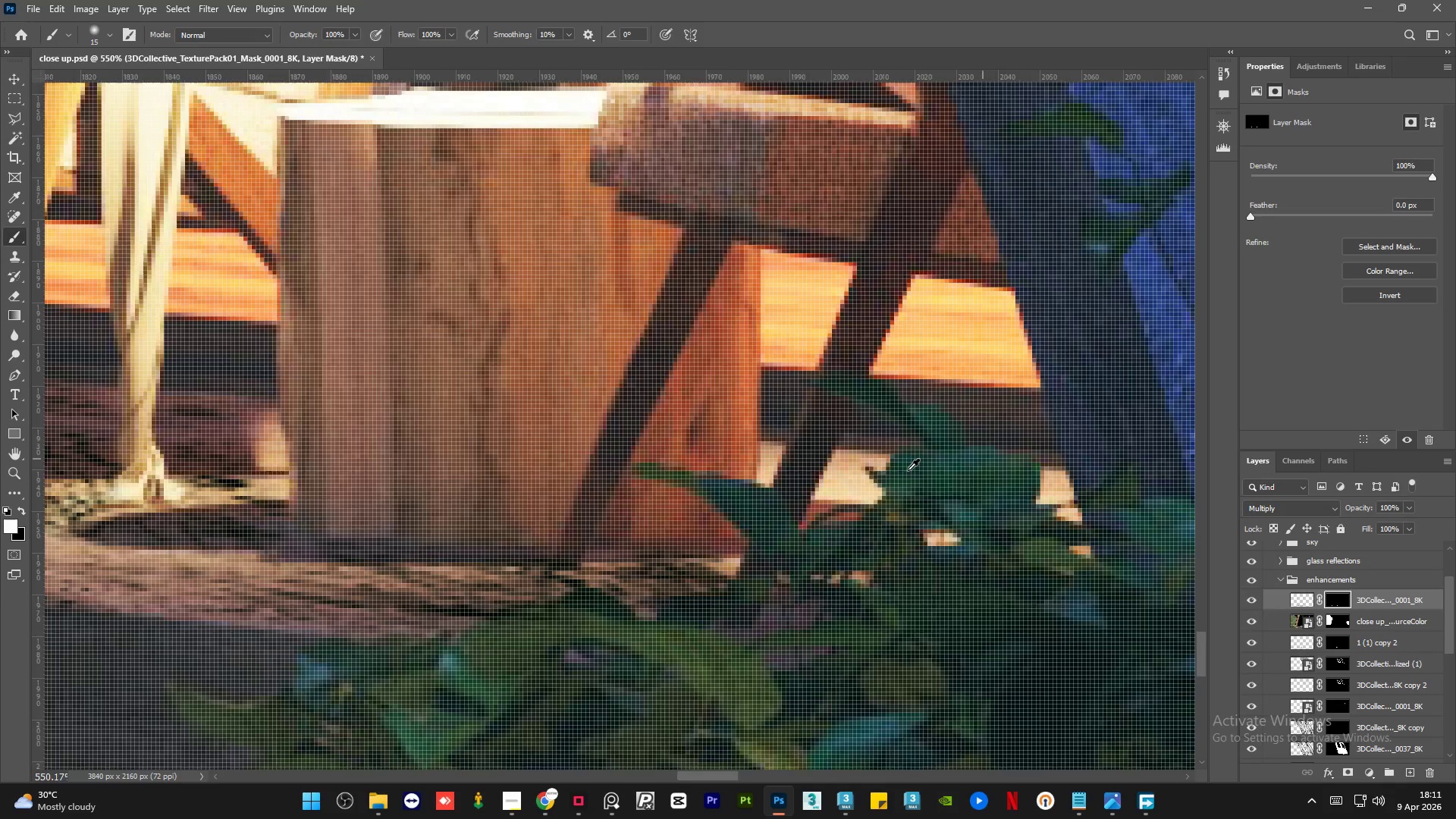 
key(Alt+AltLeft)
 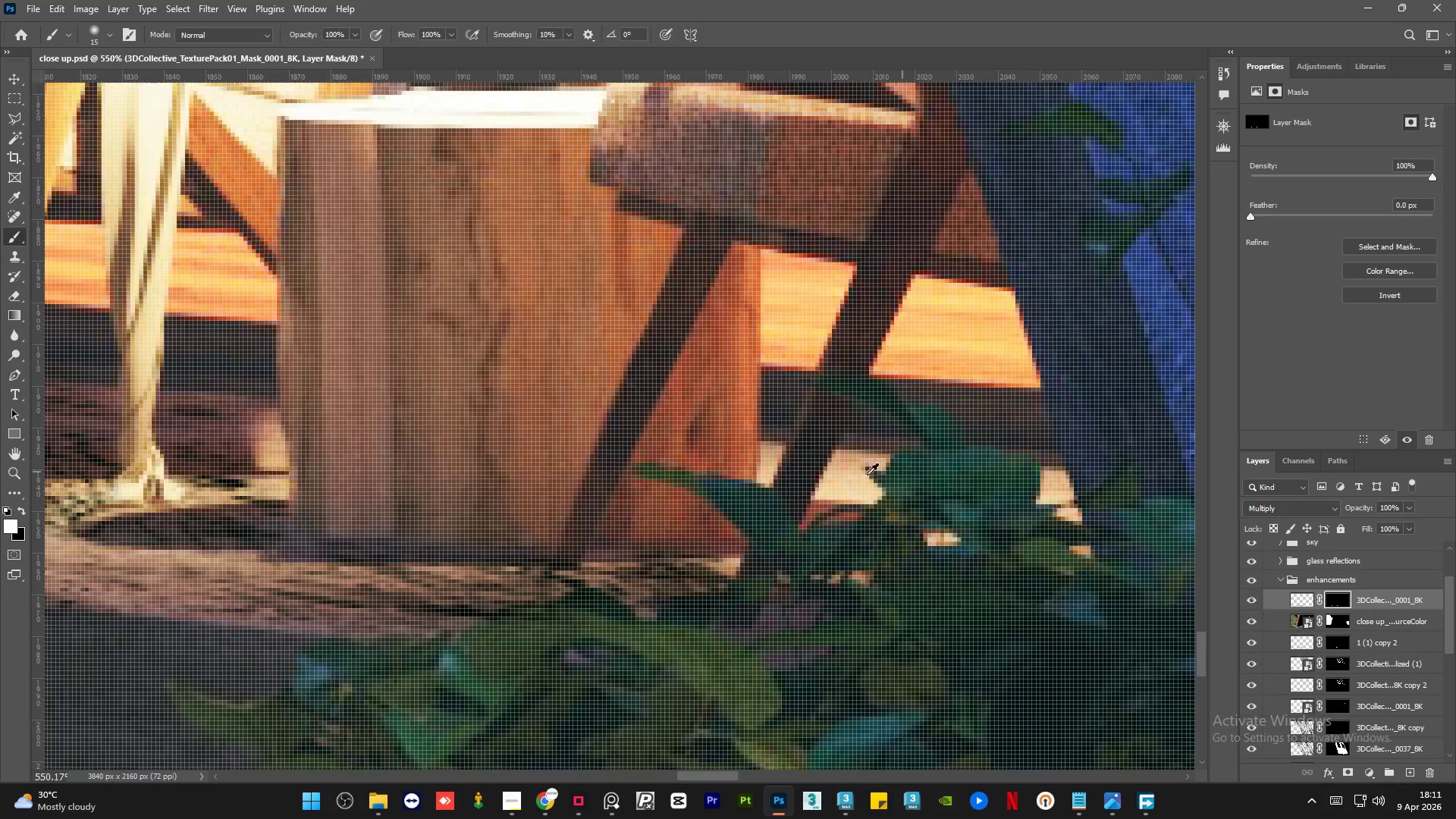 
key(Alt+AltLeft)
 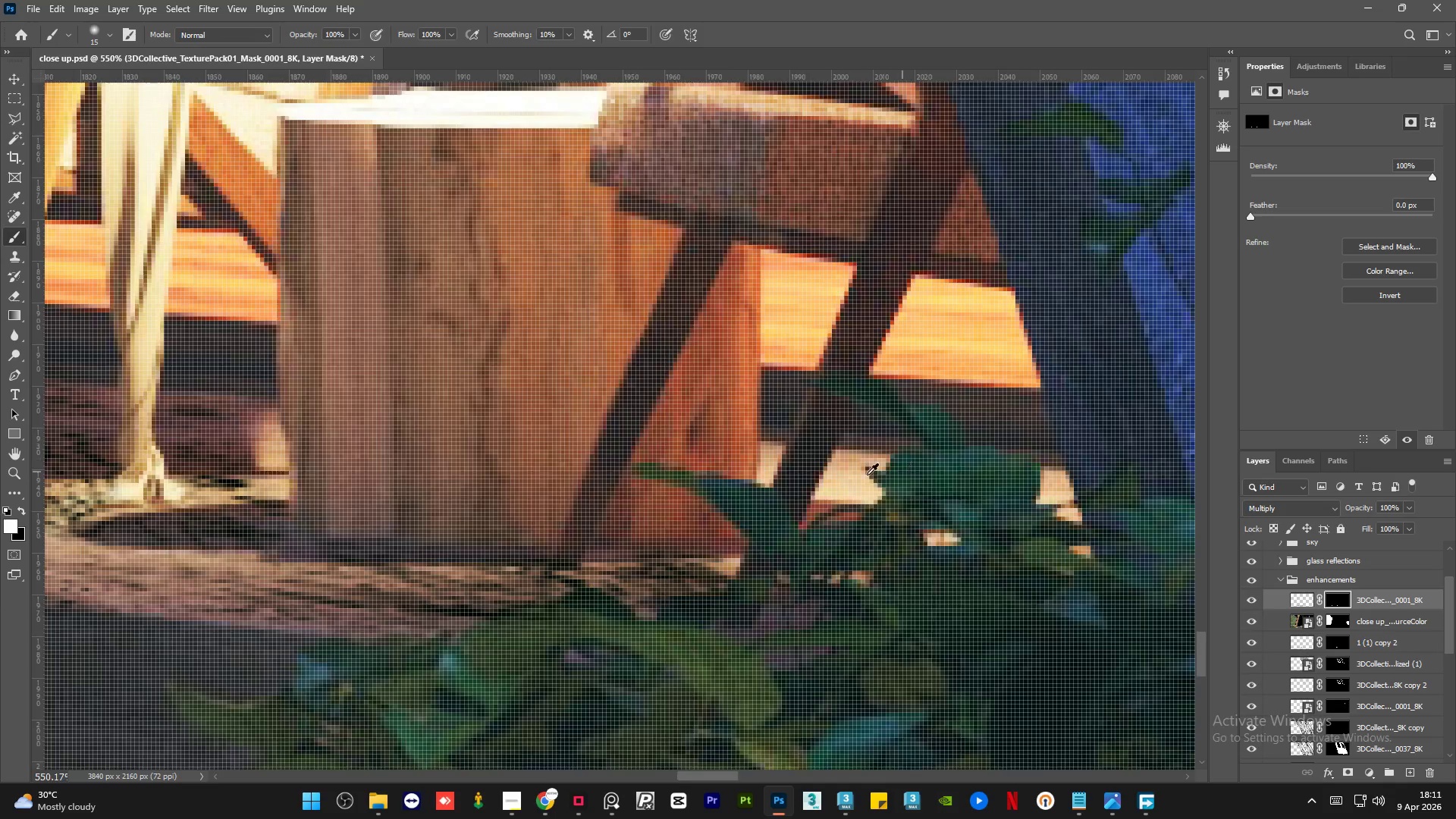 
key(Alt+AltLeft)
 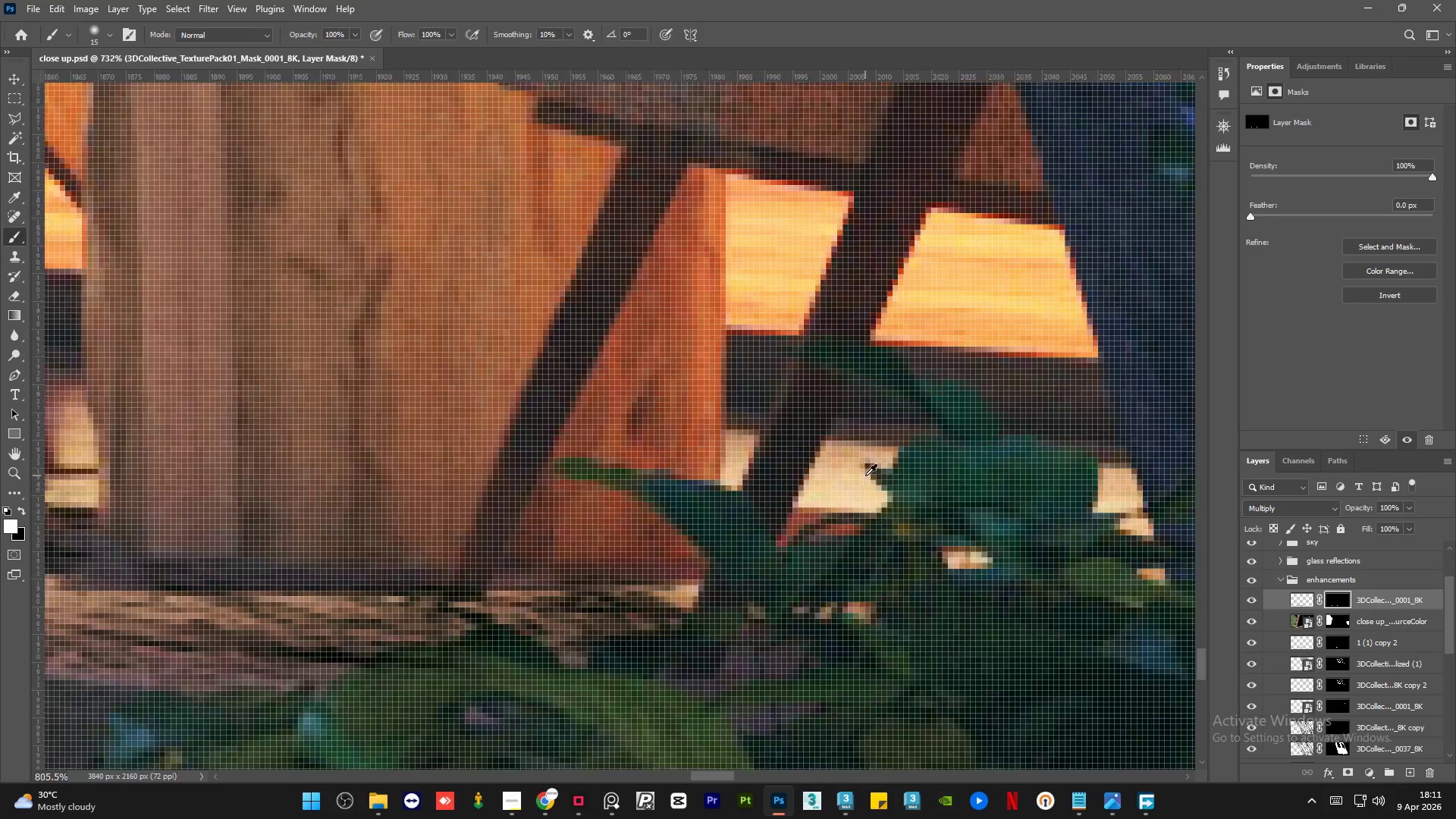 
key(Alt+AltLeft)
 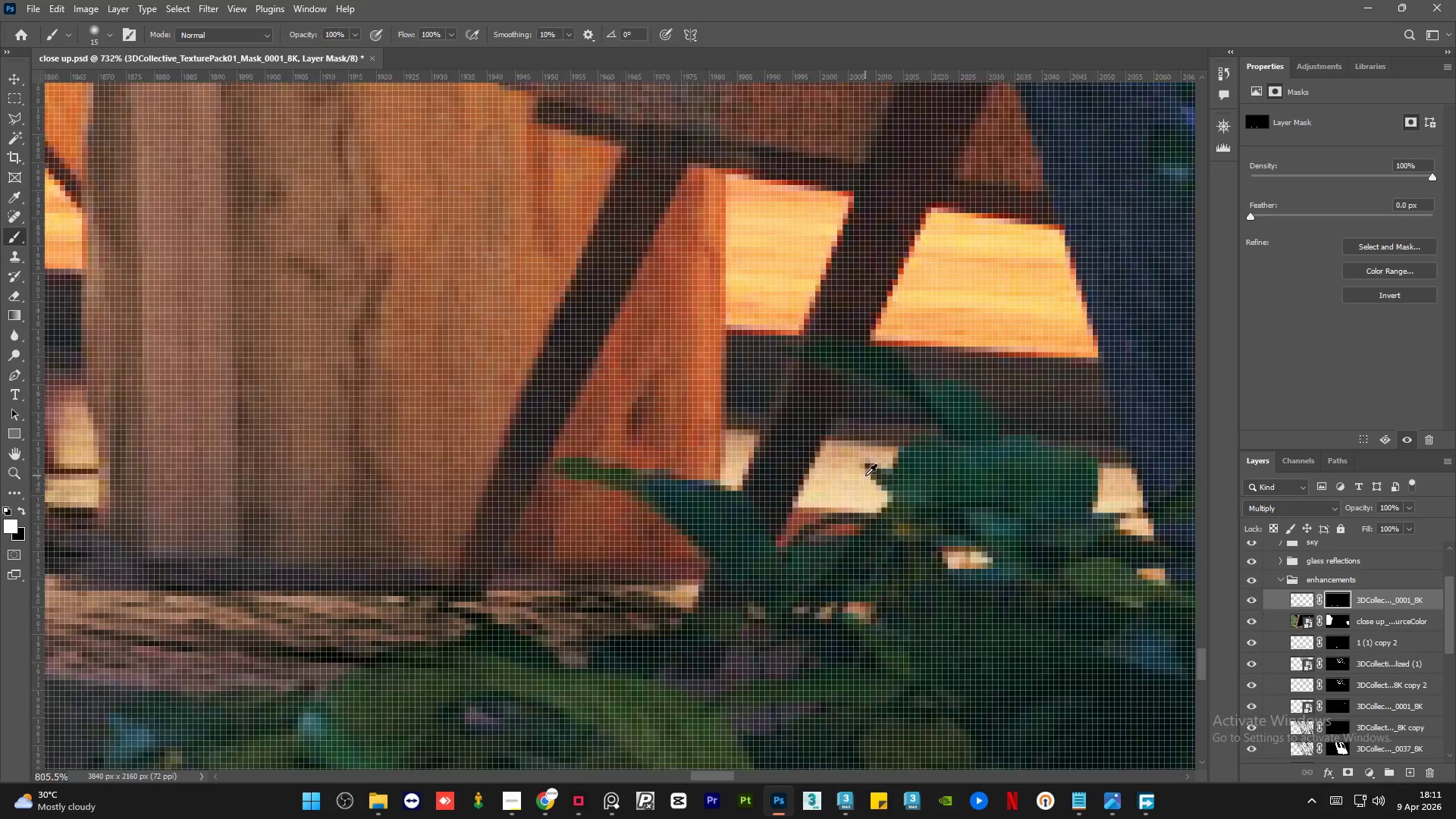 
key(Alt+AltLeft)
 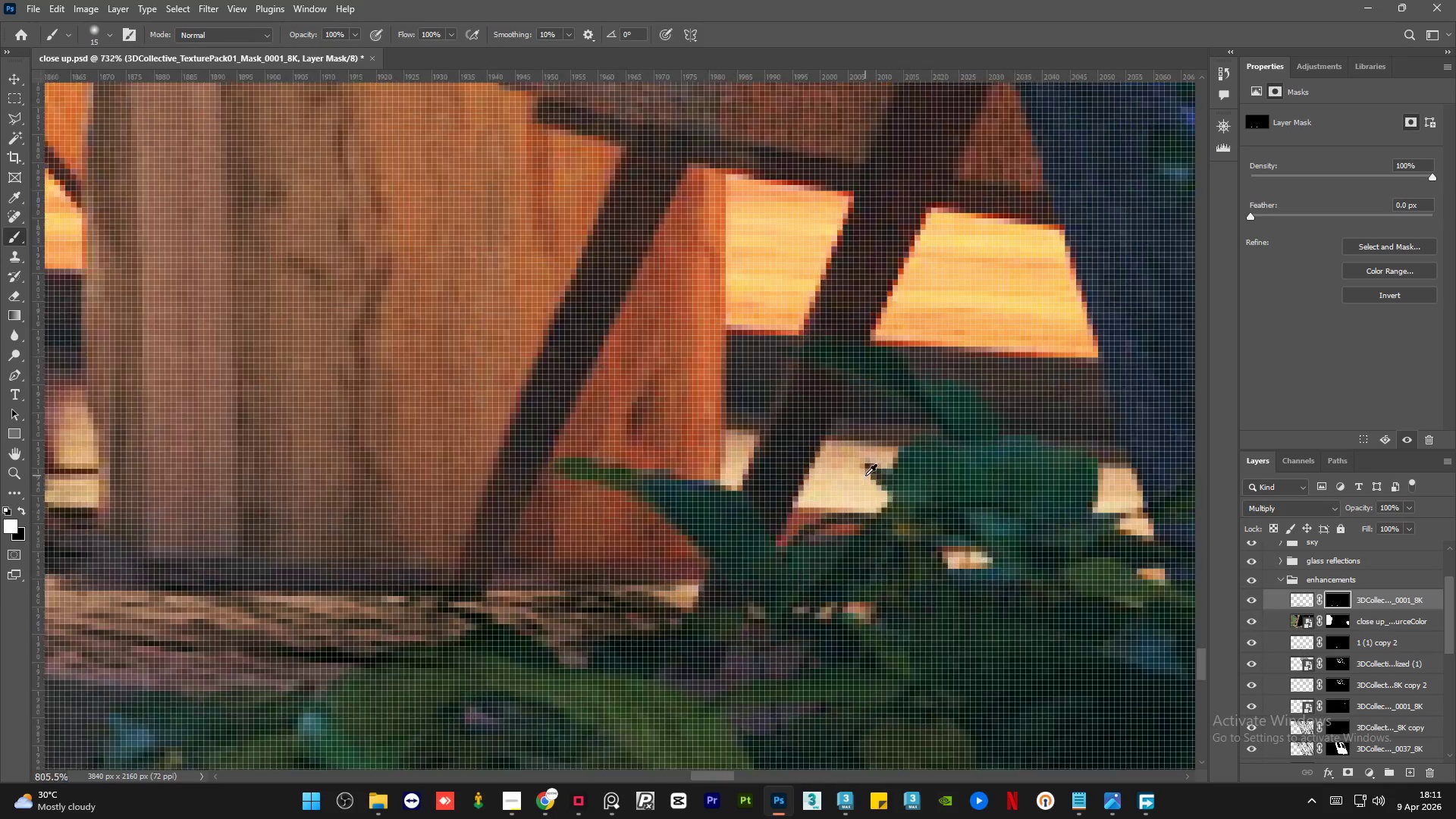 
key(Alt+AltLeft)
 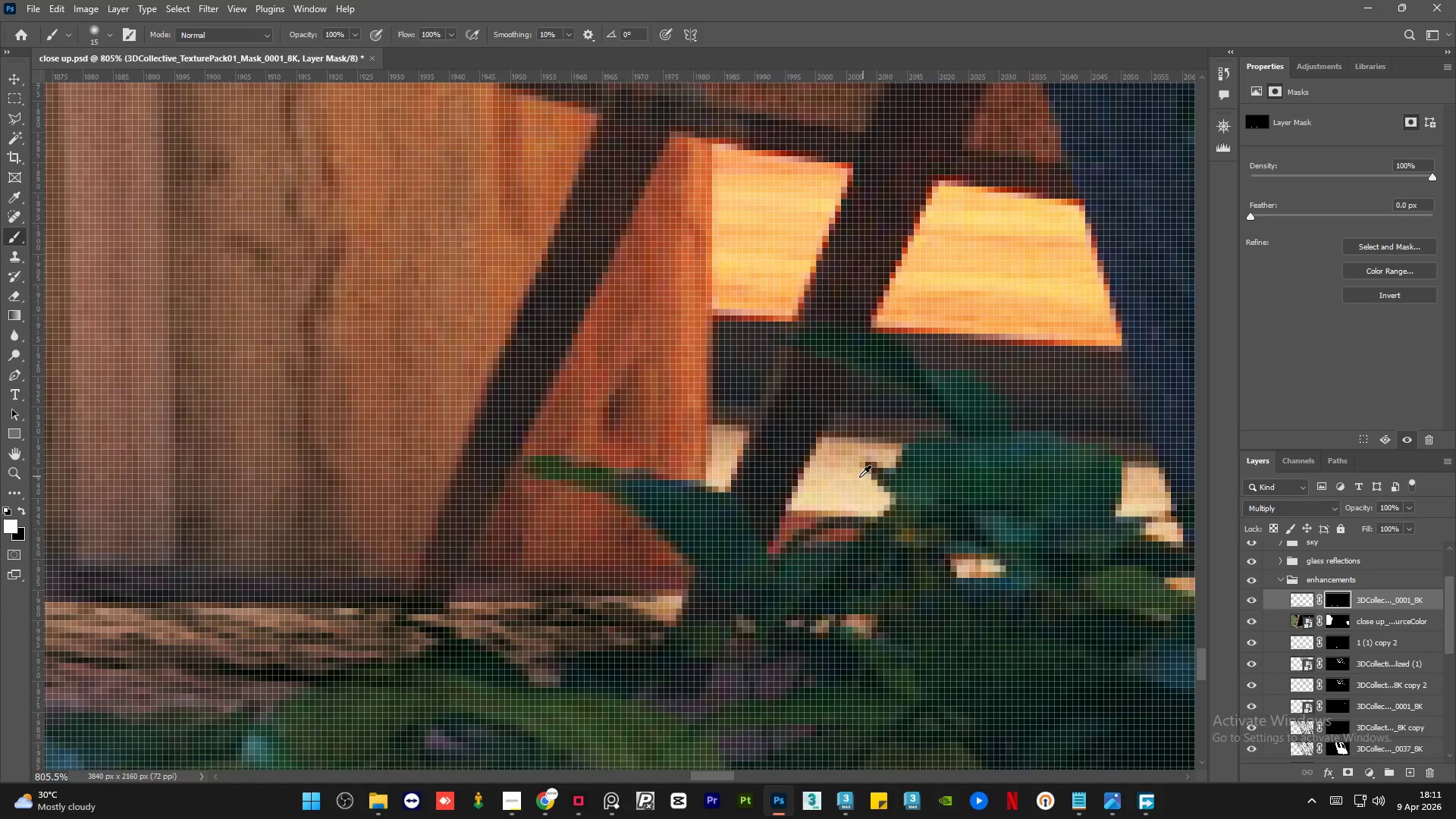 
key(Alt+AltLeft)
 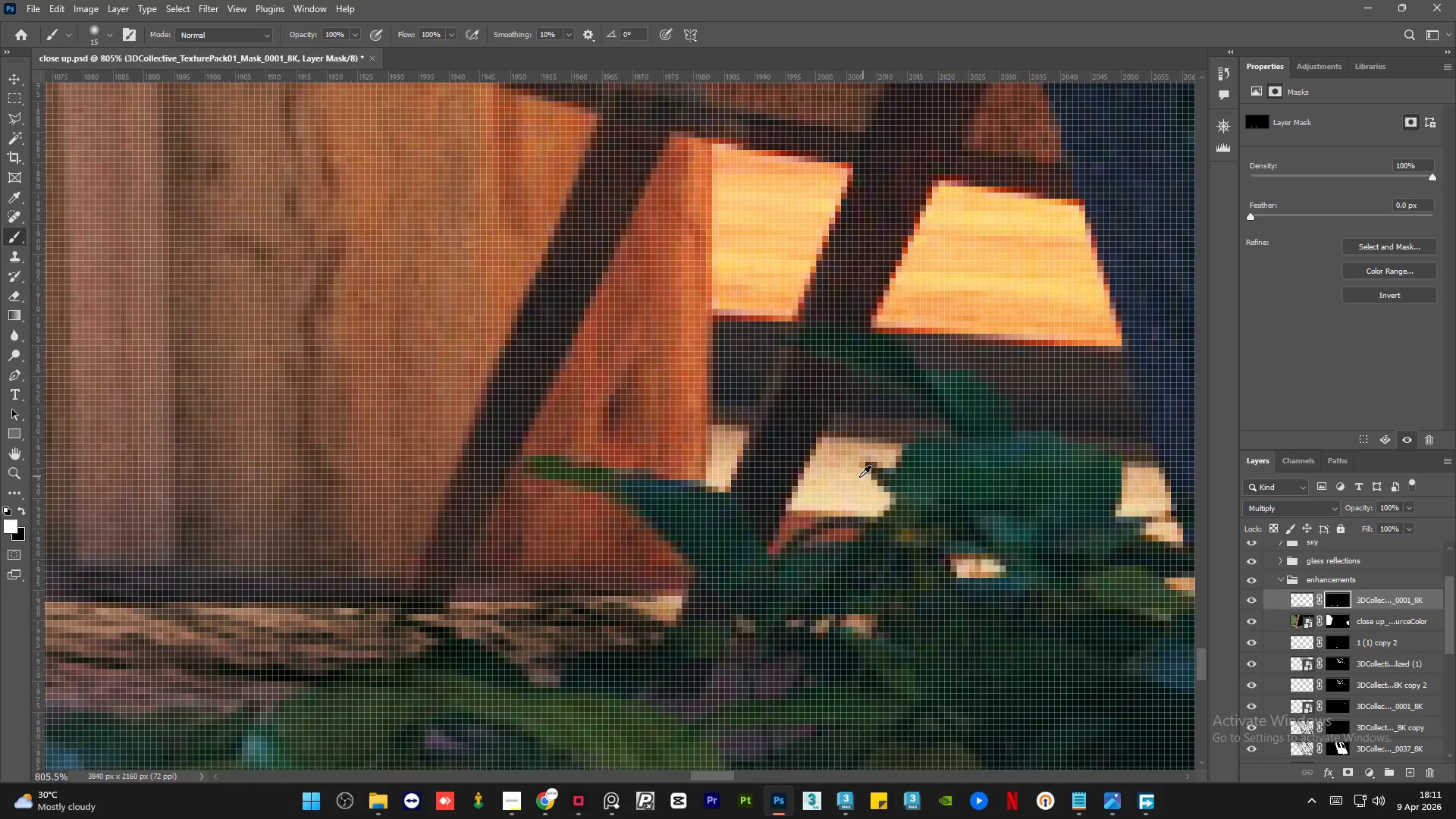 
key(Alt+AltLeft)
 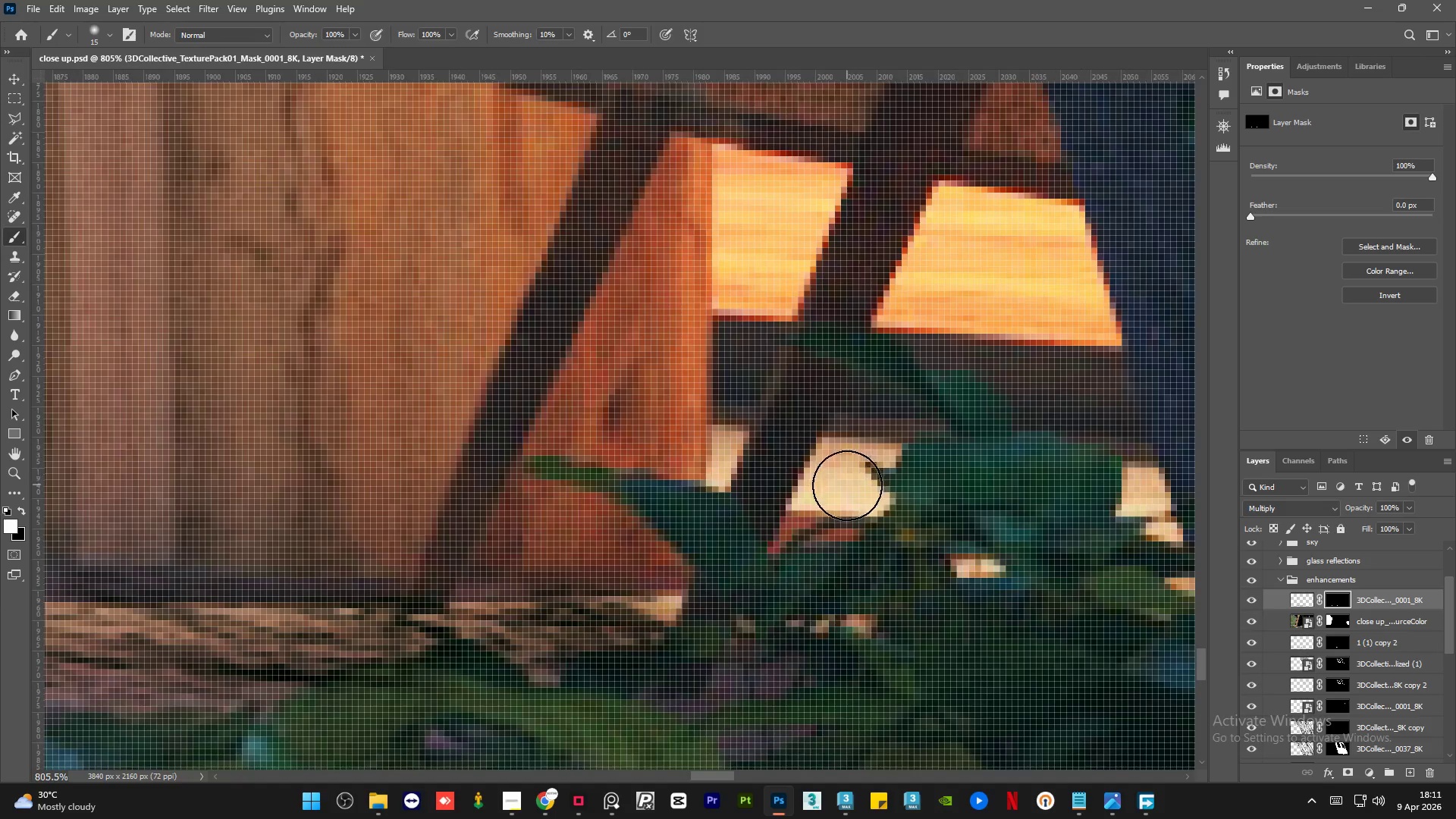 
hold_key(key=AltLeft, duration=0.36)
 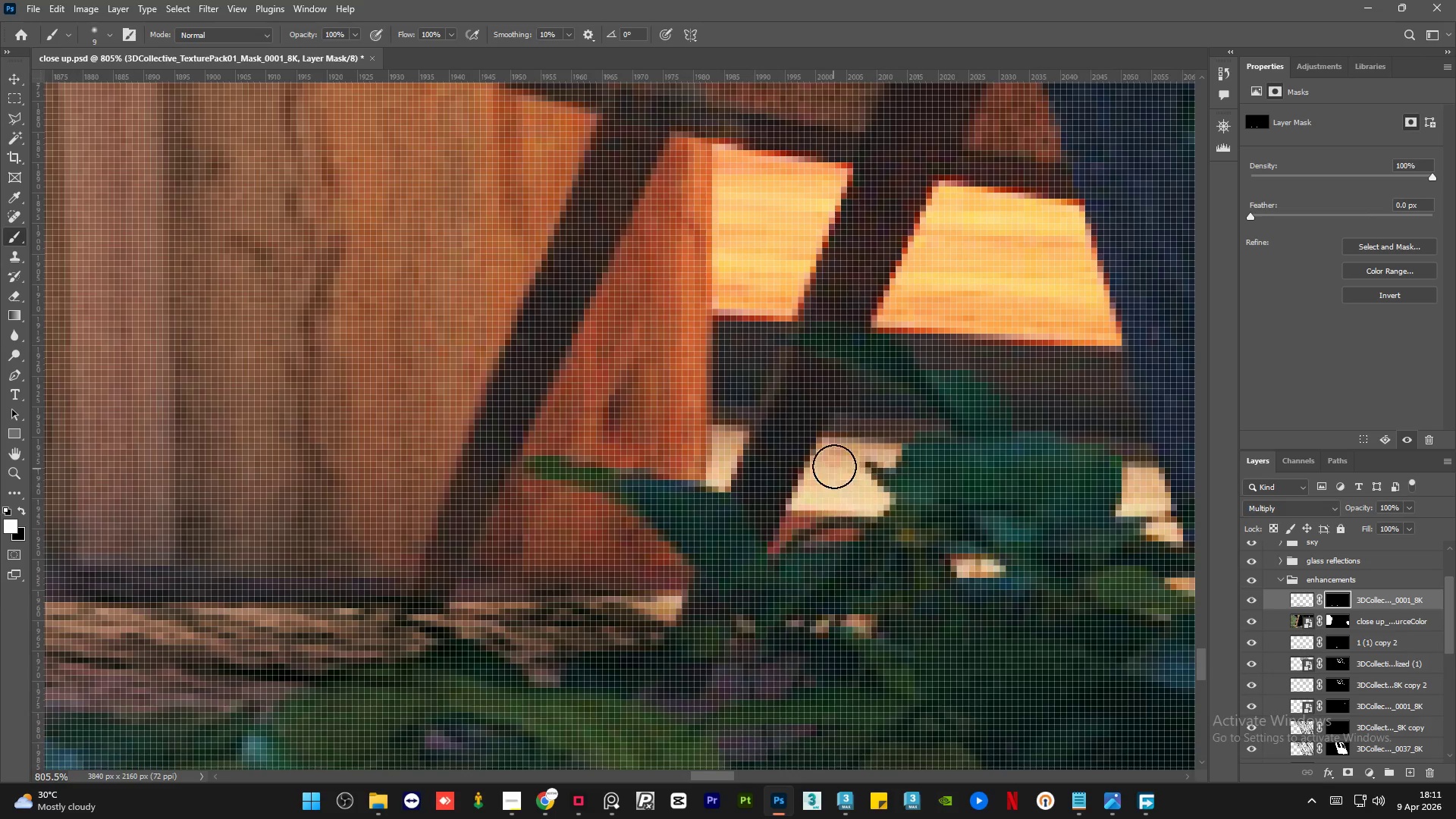 
scroll: coordinate [865, 475], scroll_direction: up, amount: 4.0
 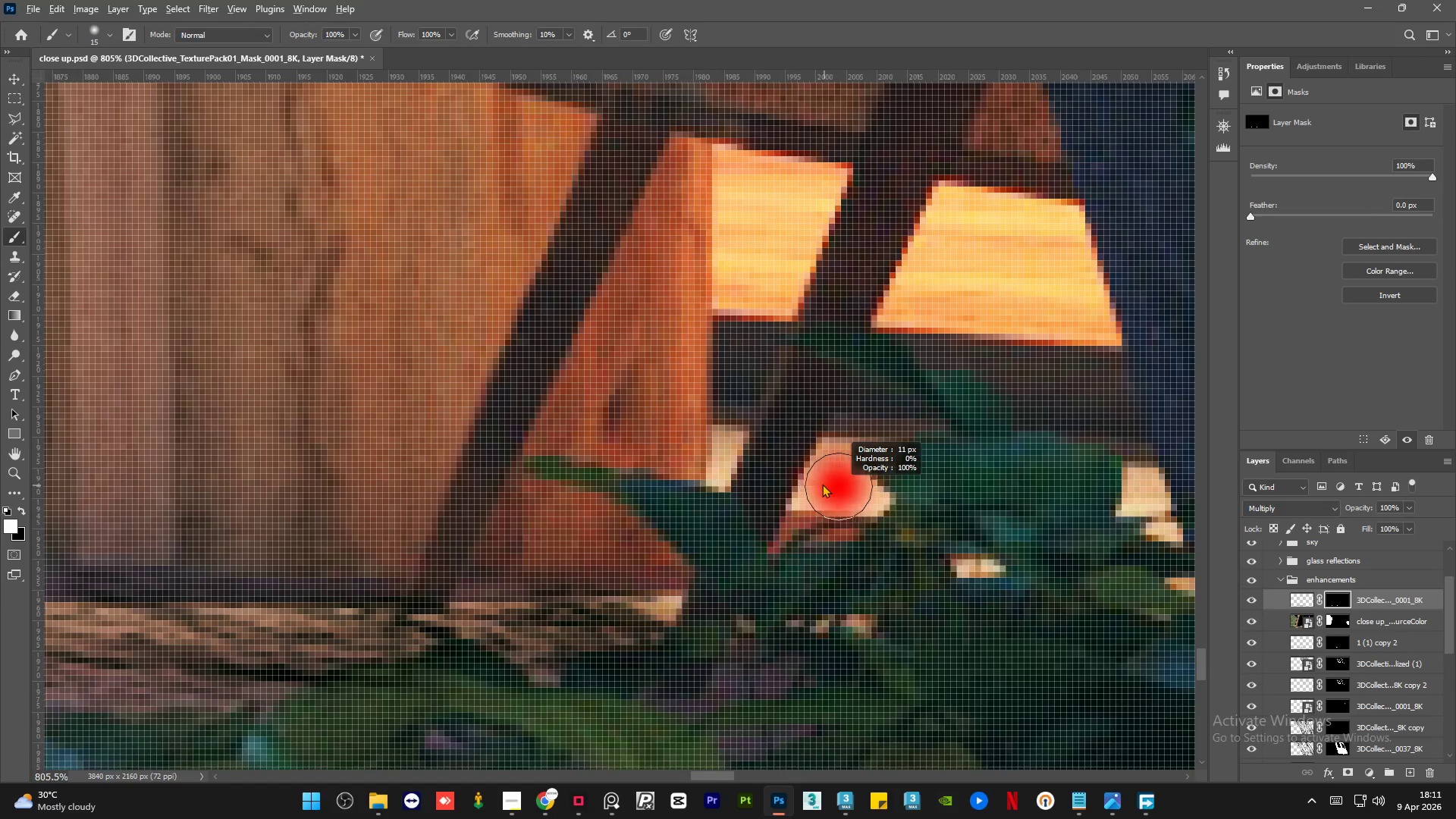 
left_click_drag(start_coordinate=[834, 466], to_coordinate=[861, 466])
 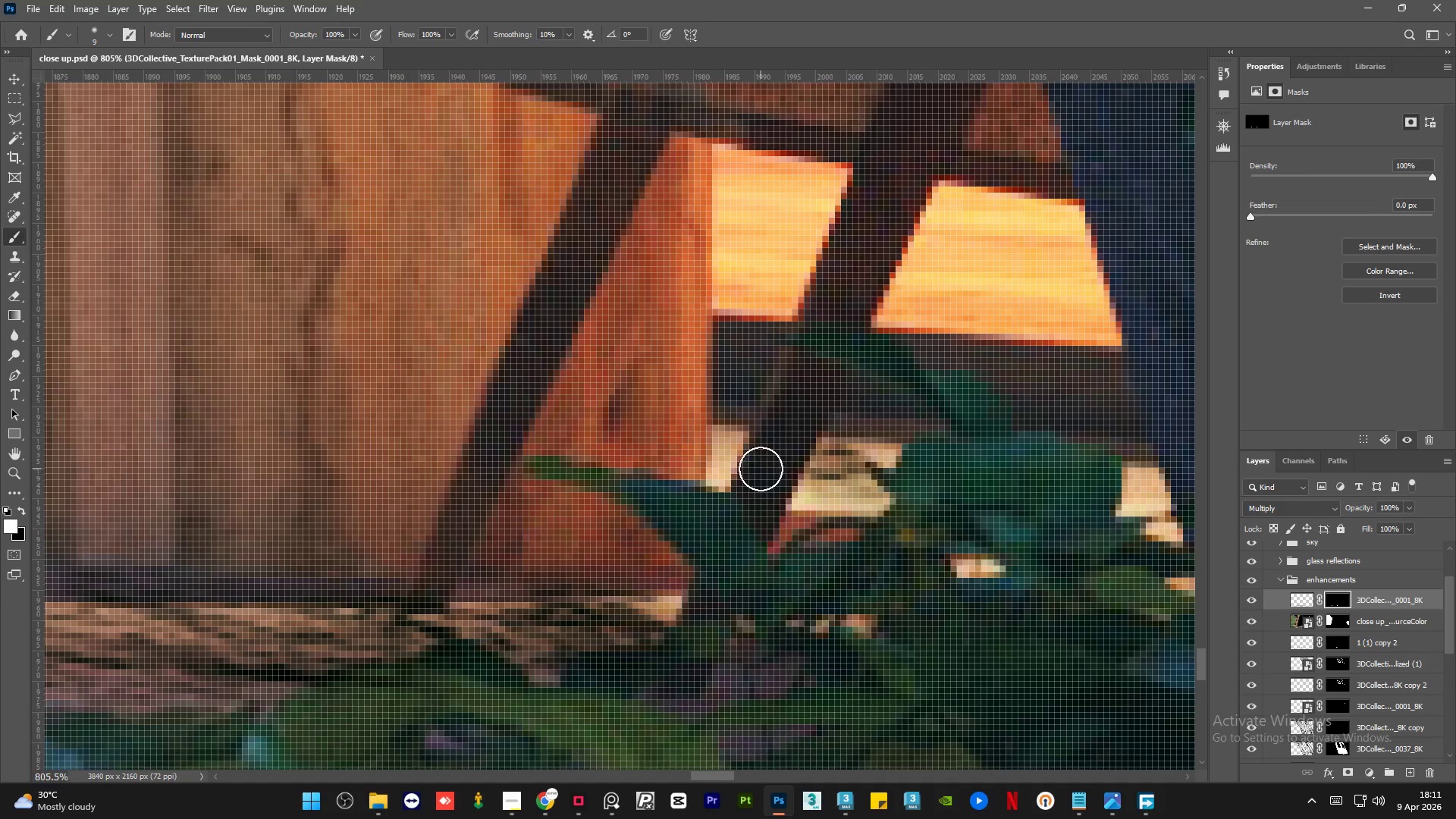 
hold_key(key=AltLeft, duration=0.48)
 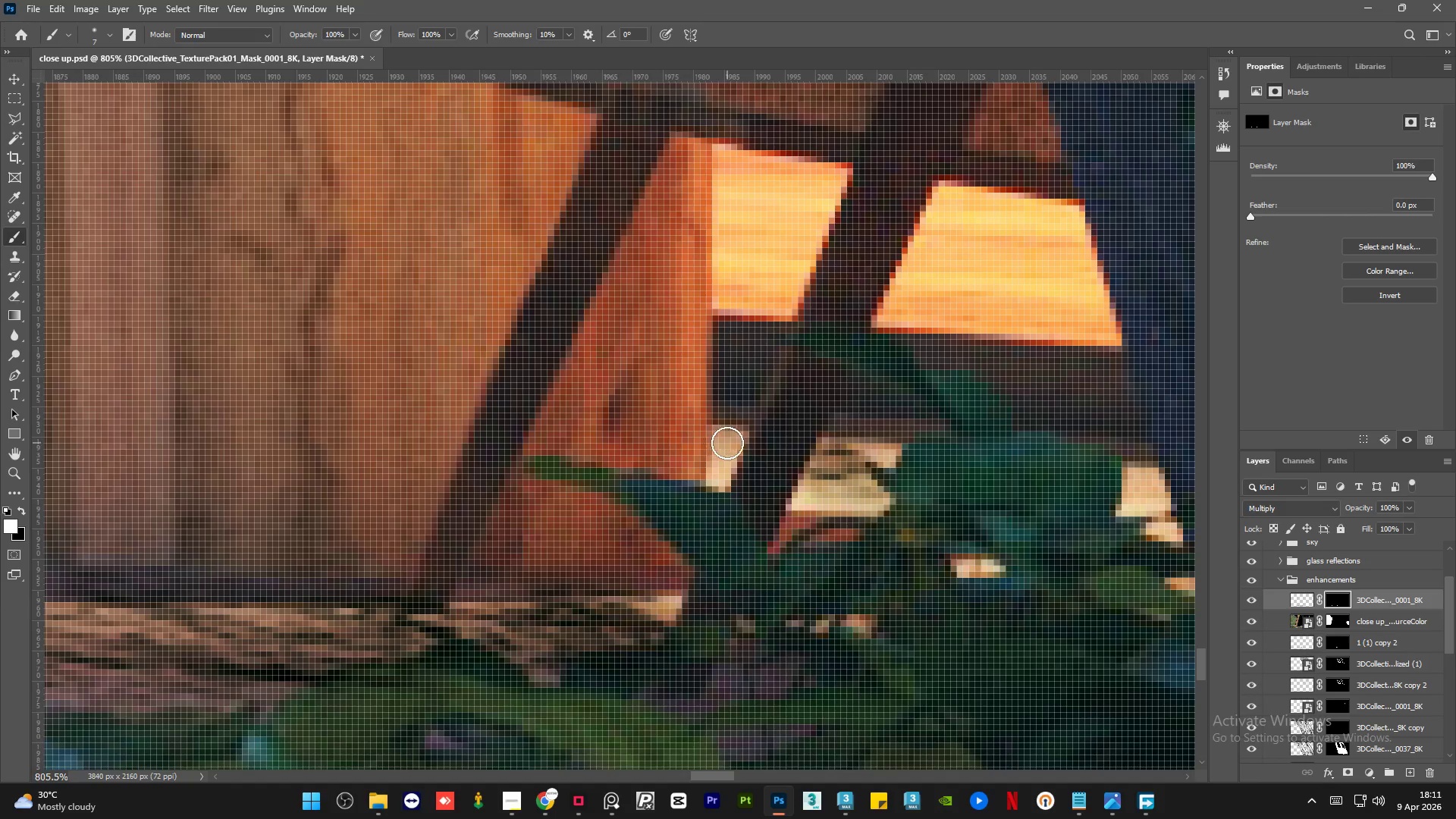 
left_click_drag(start_coordinate=[727, 443], to_coordinate=[720, 484])
 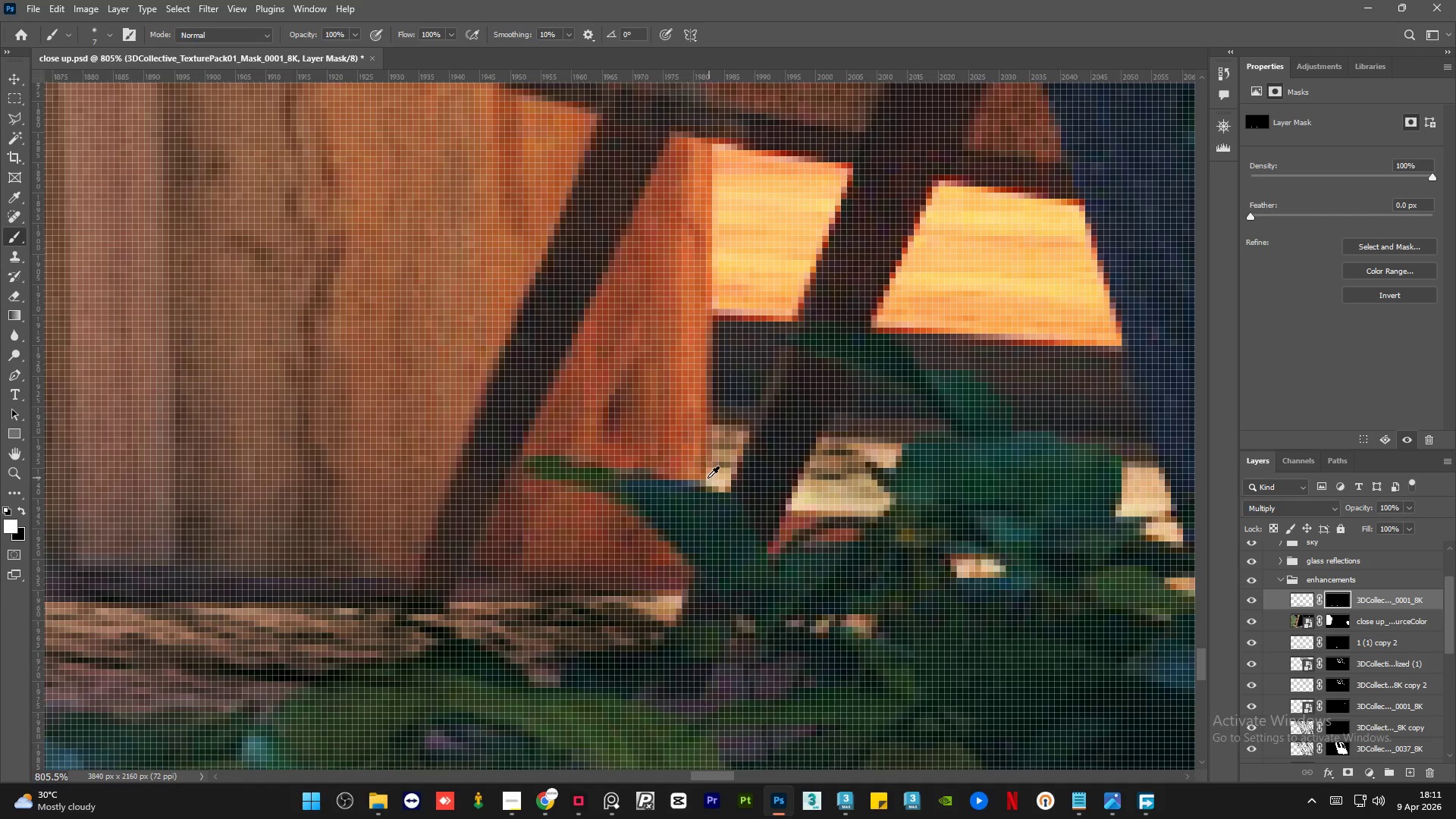 
hold_key(key=AltLeft, duration=0.89)
 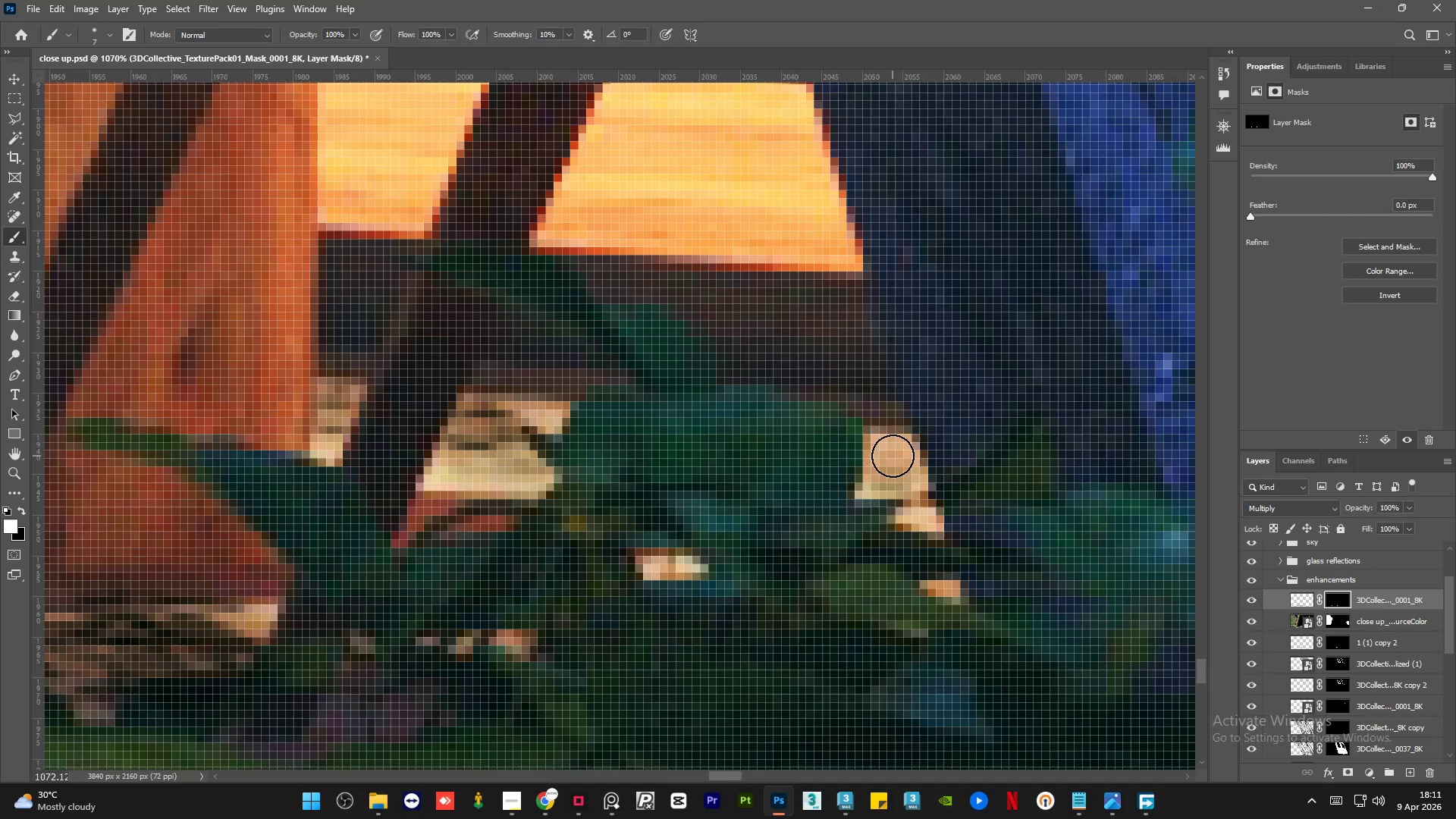 
left_click_drag(start_coordinate=[891, 481], to_coordinate=[934, 522])
 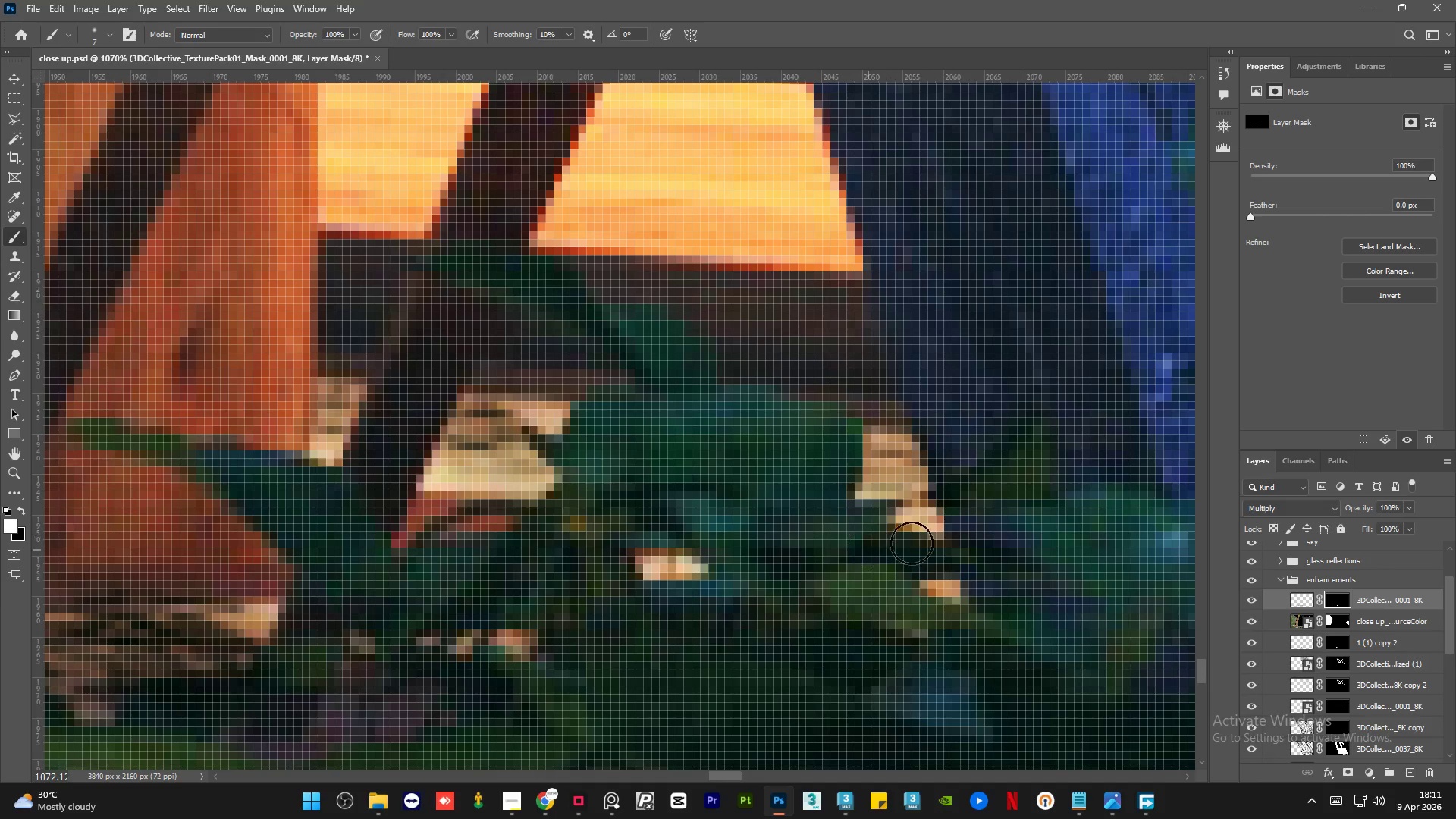 
scroll: coordinate [899, 491], scroll_direction: up, amount: 3.0
 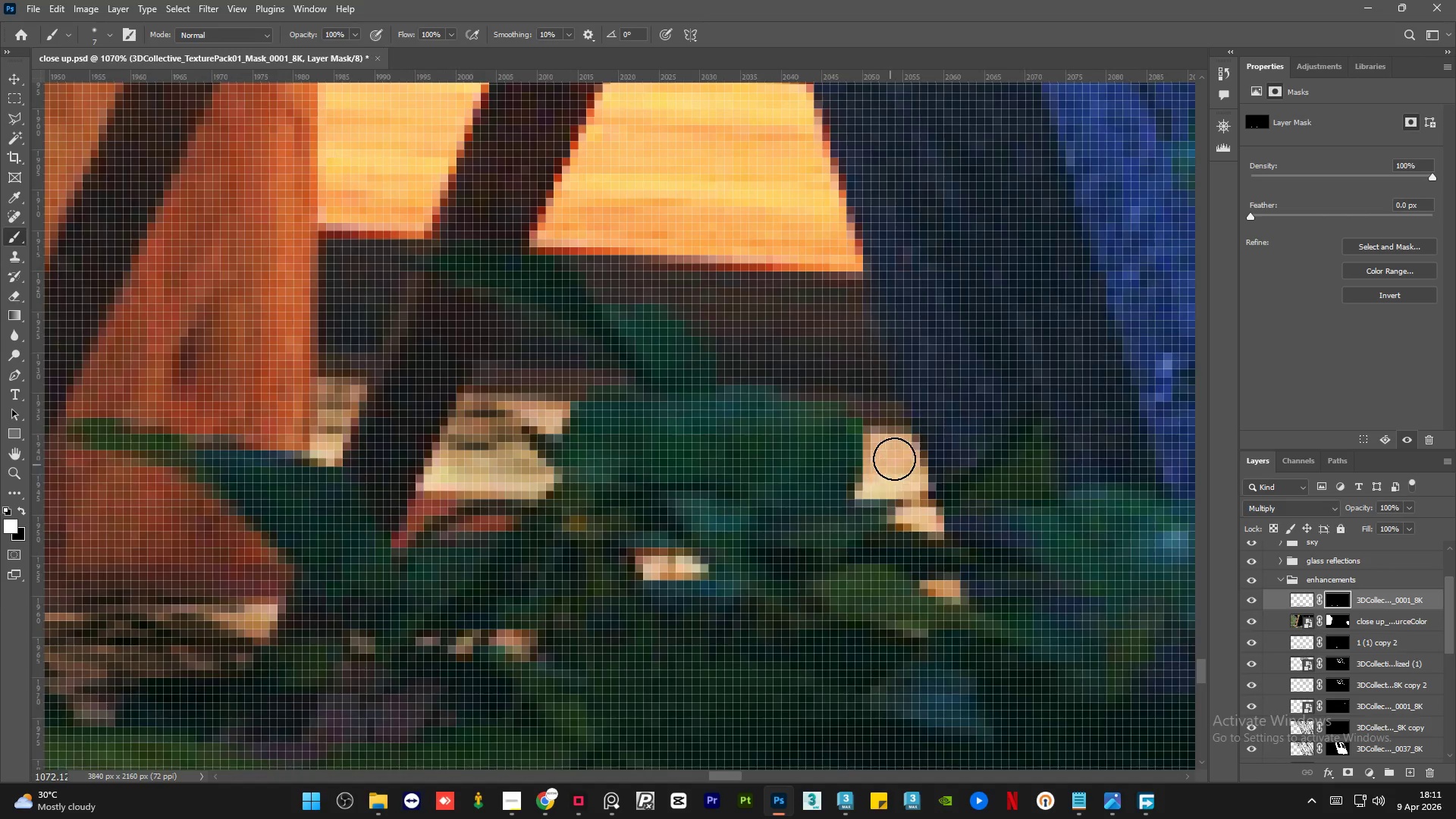 
hold_key(key=AltLeft, duration=0.91)
 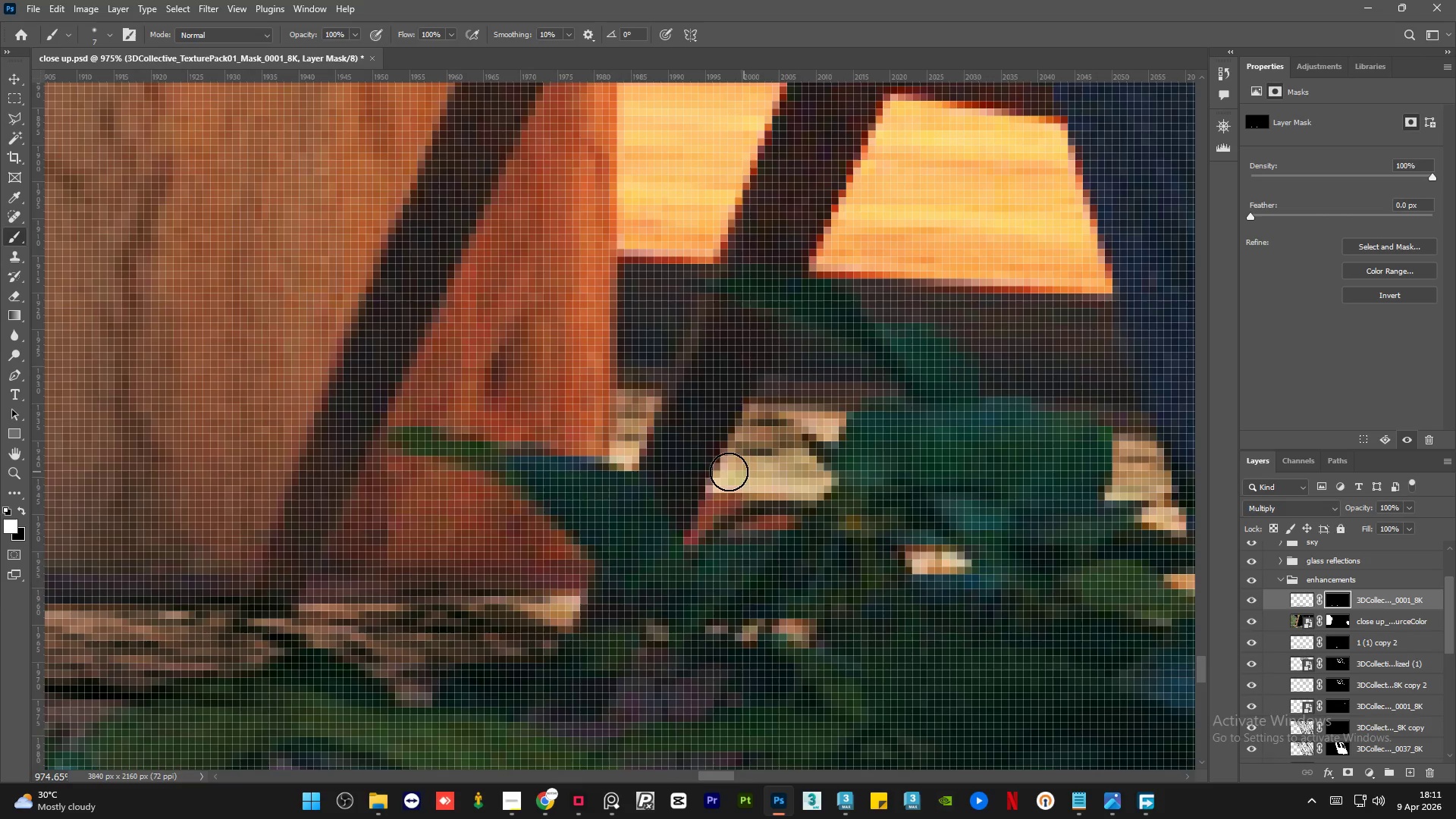 
left_click_drag(start_coordinate=[780, 493], to_coordinate=[786, 485])
 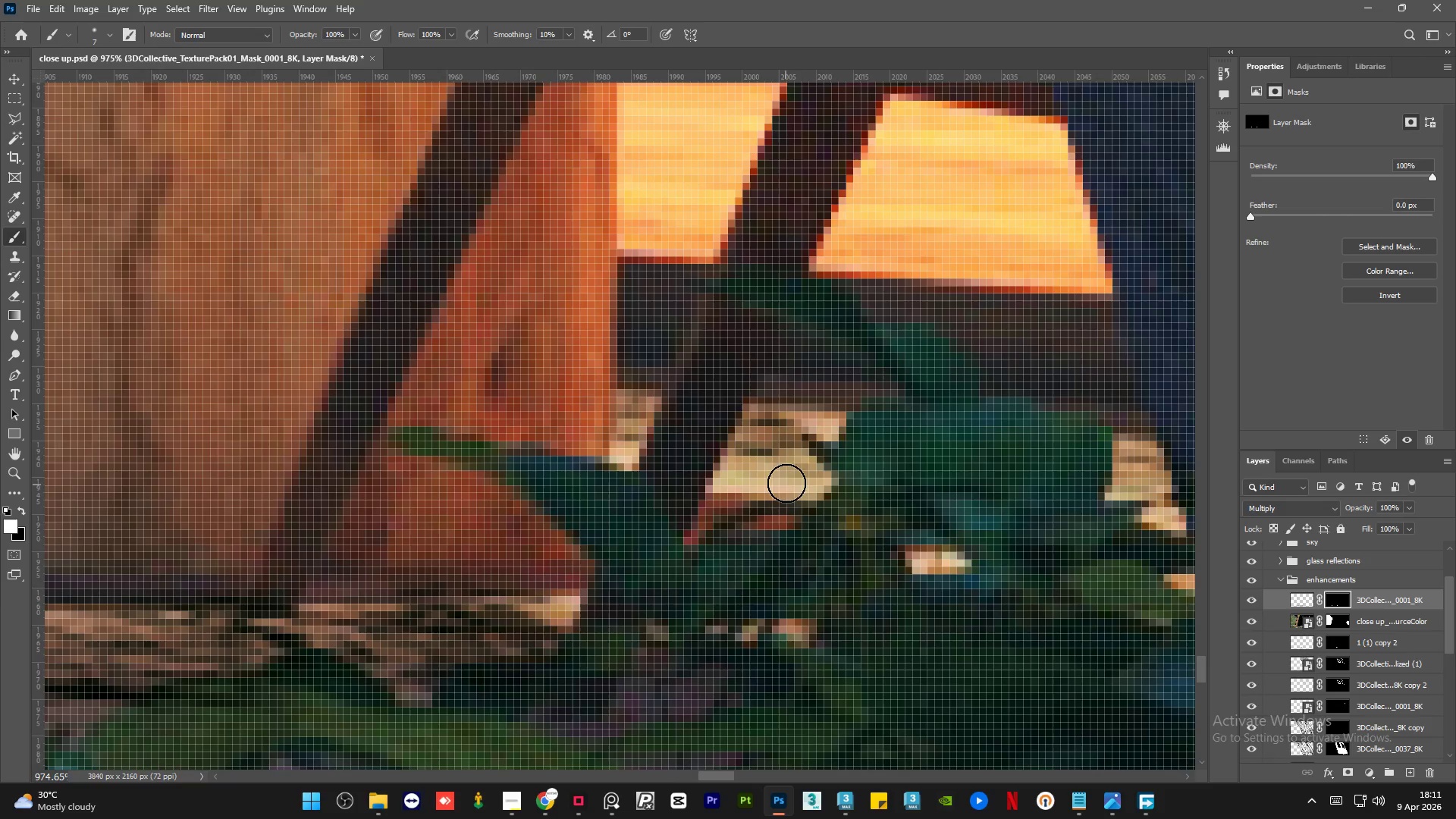 
scroll: coordinate [761, 527], scroll_direction: down, amount: 1.0
 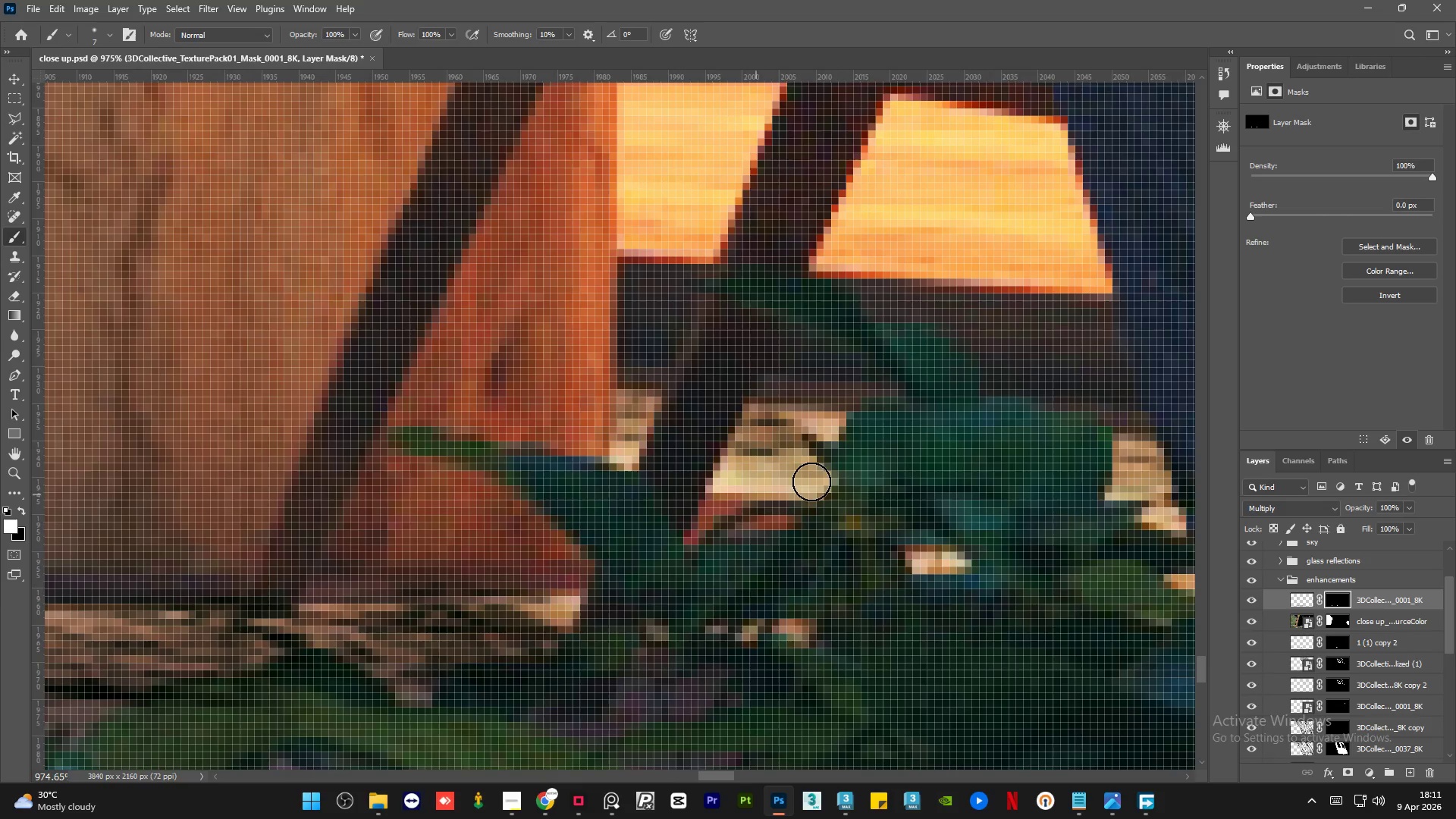 
hold_key(key=AltLeft, duration=1.5)
 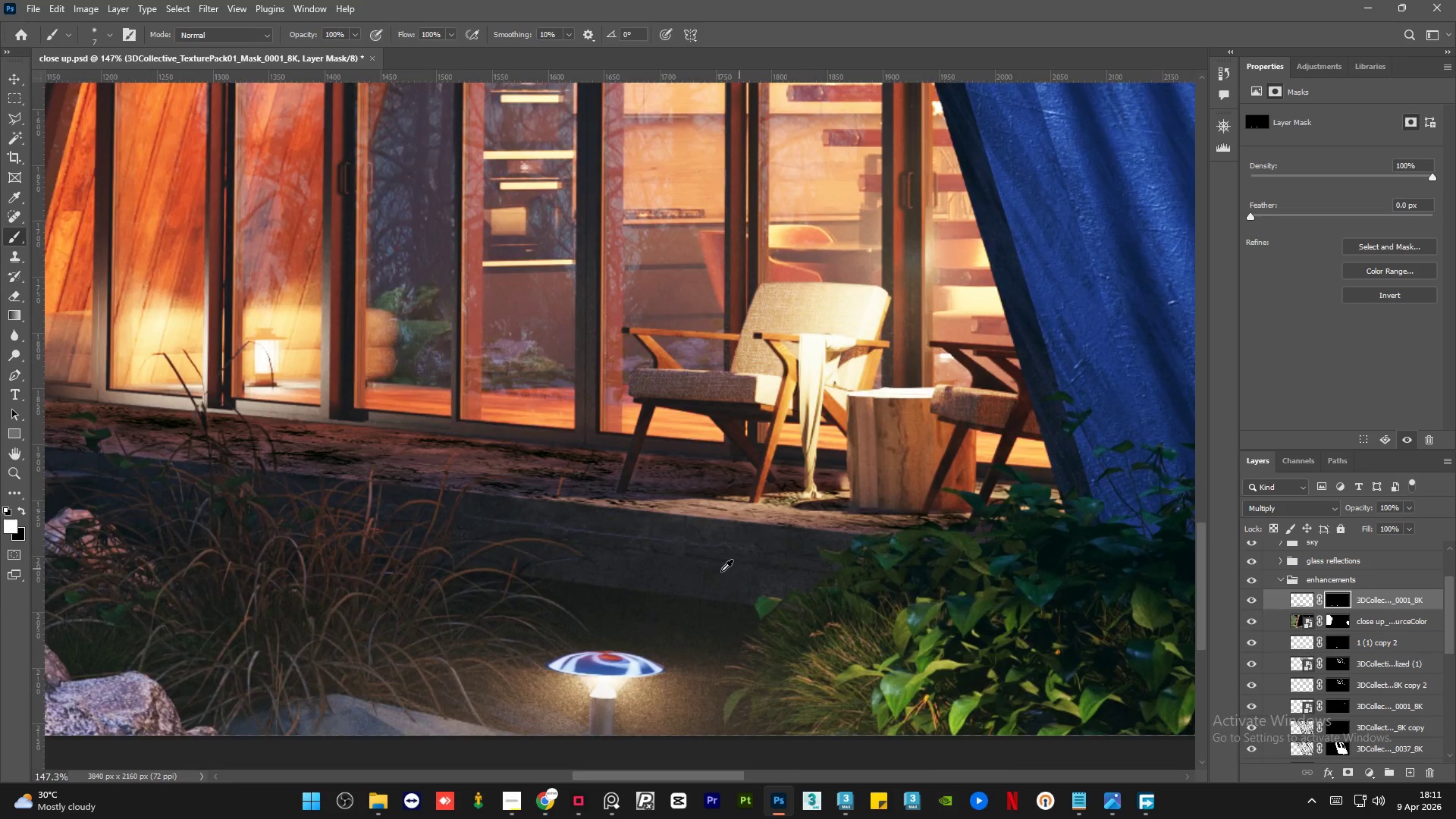 
hold_key(key=AltLeft, duration=0.59)
 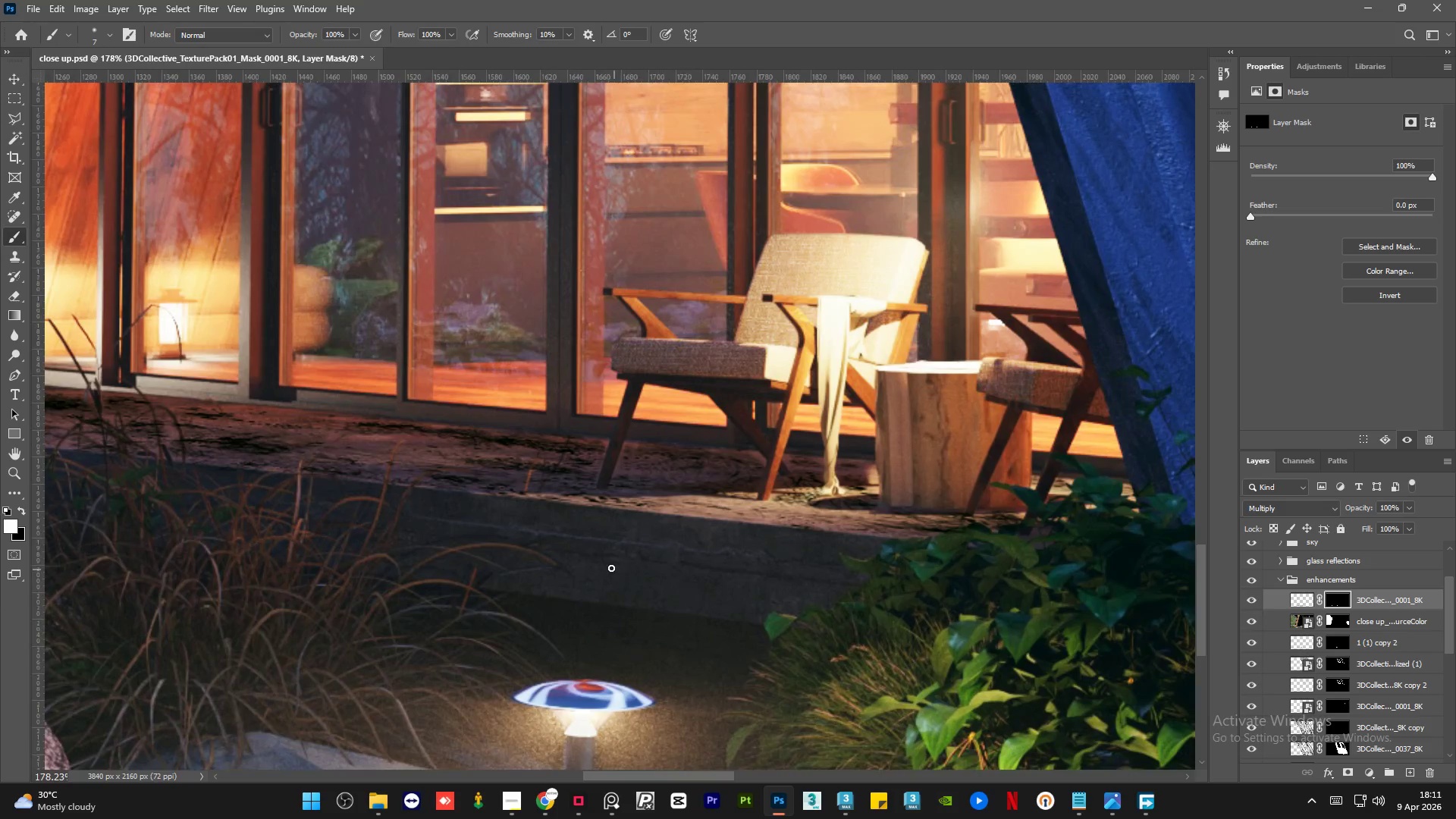 
hold_key(key=AltLeft, duration=0.39)
 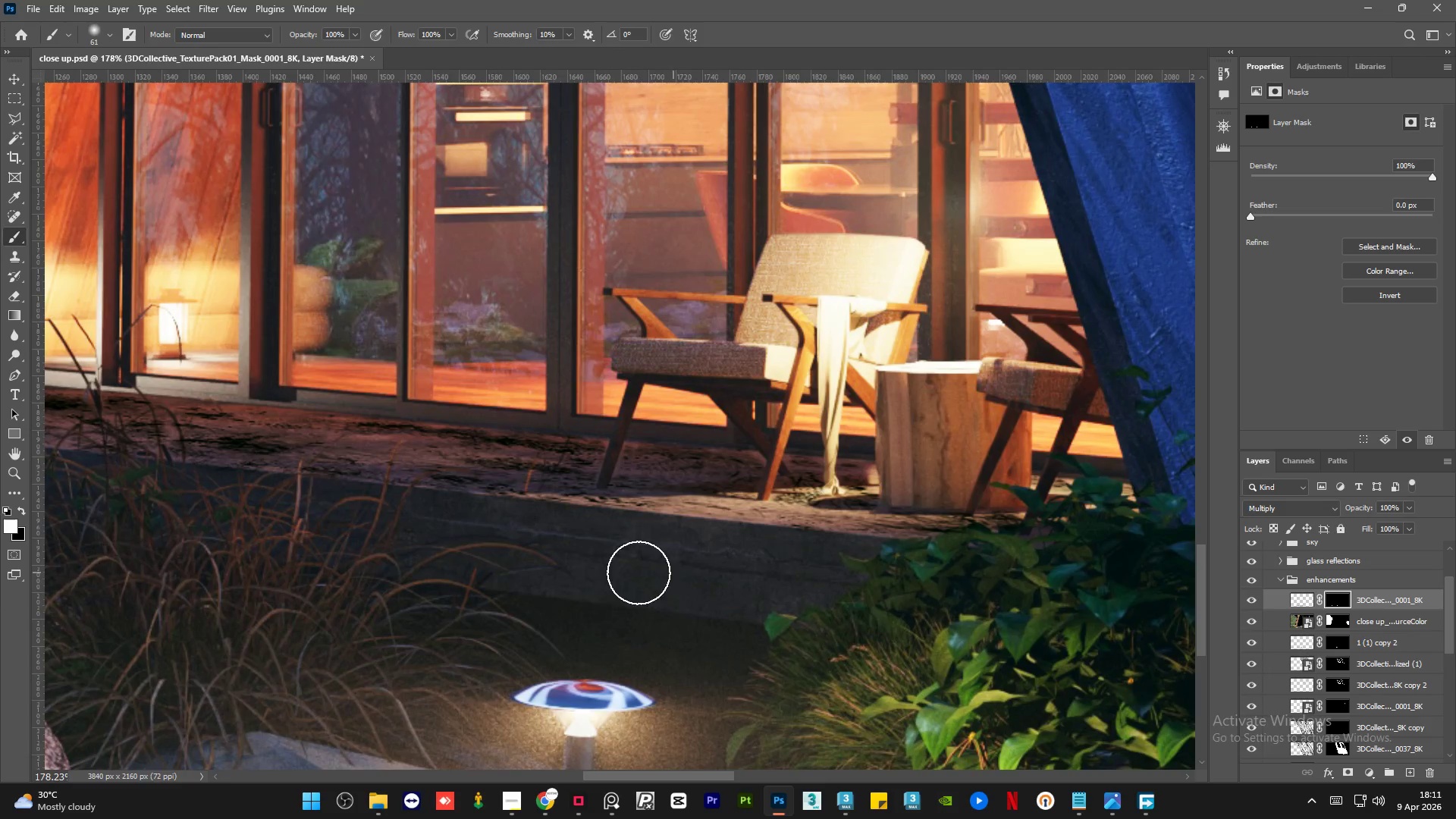 
scroll: coordinate [706, 575], scroll_direction: down, amount: 17.0
 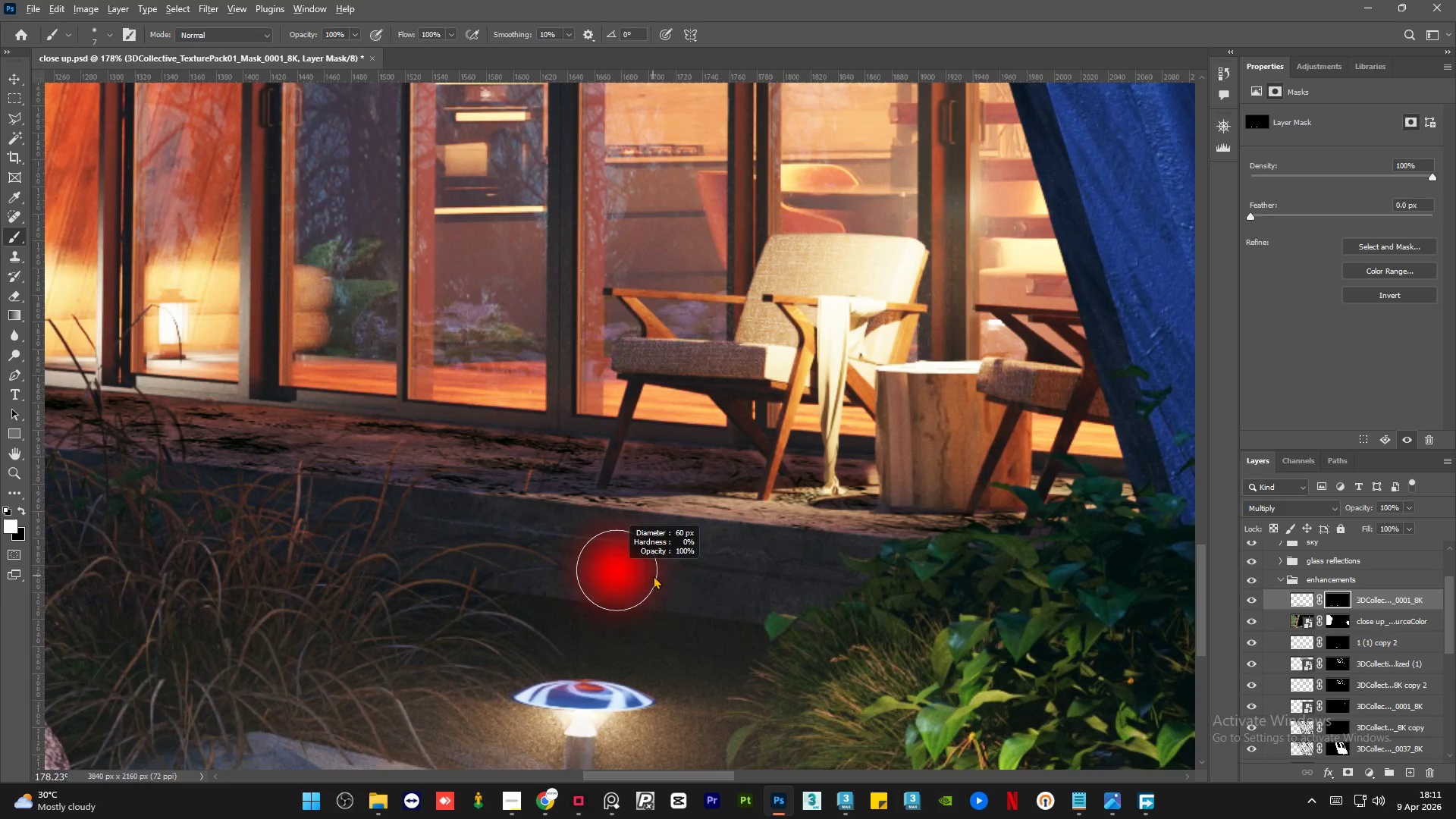 
left_click_drag(start_coordinate=[662, 573], to_coordinate=[728, 569])
 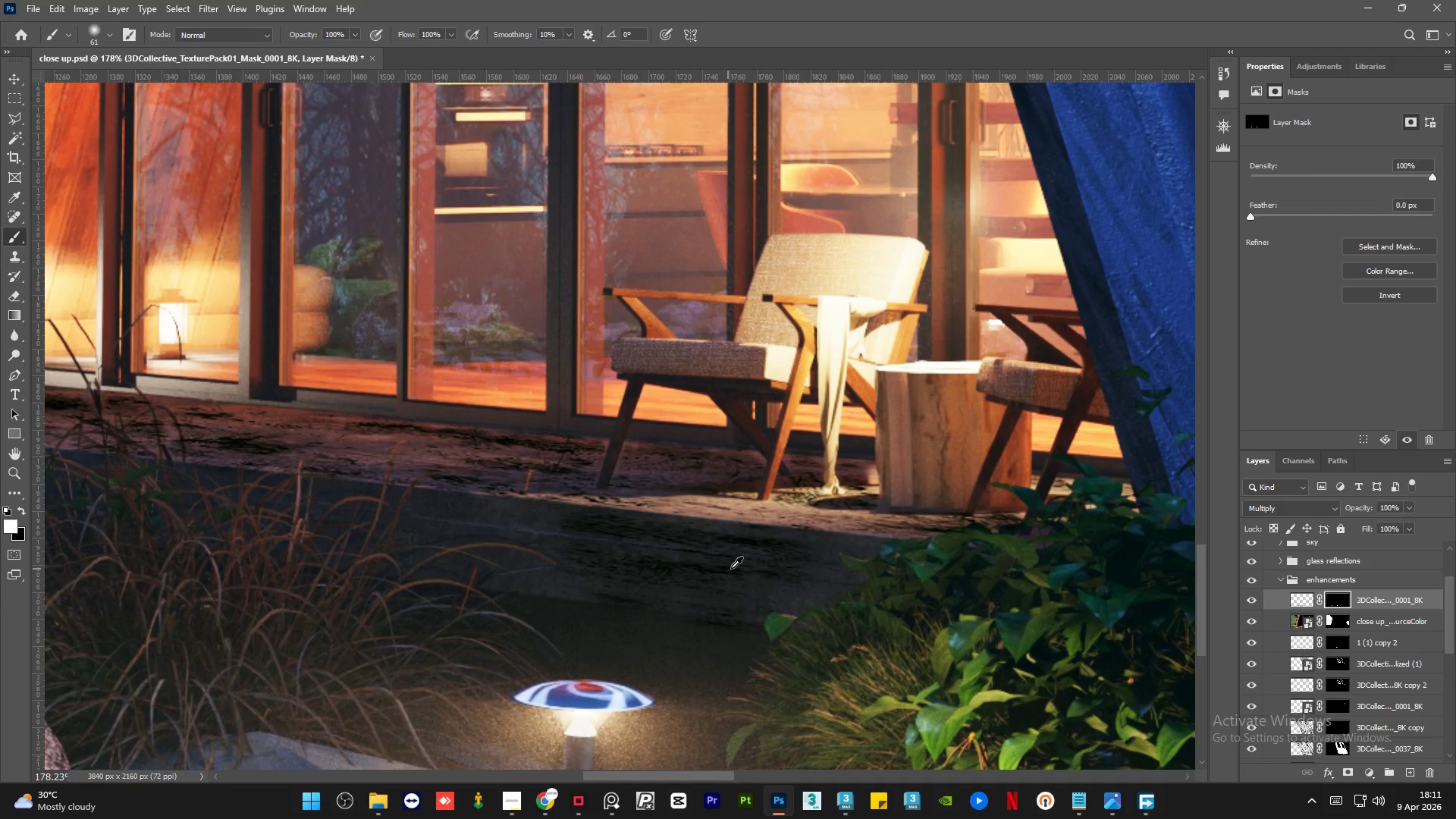 
hold_key(key=AltLeft, duration=0.56)
 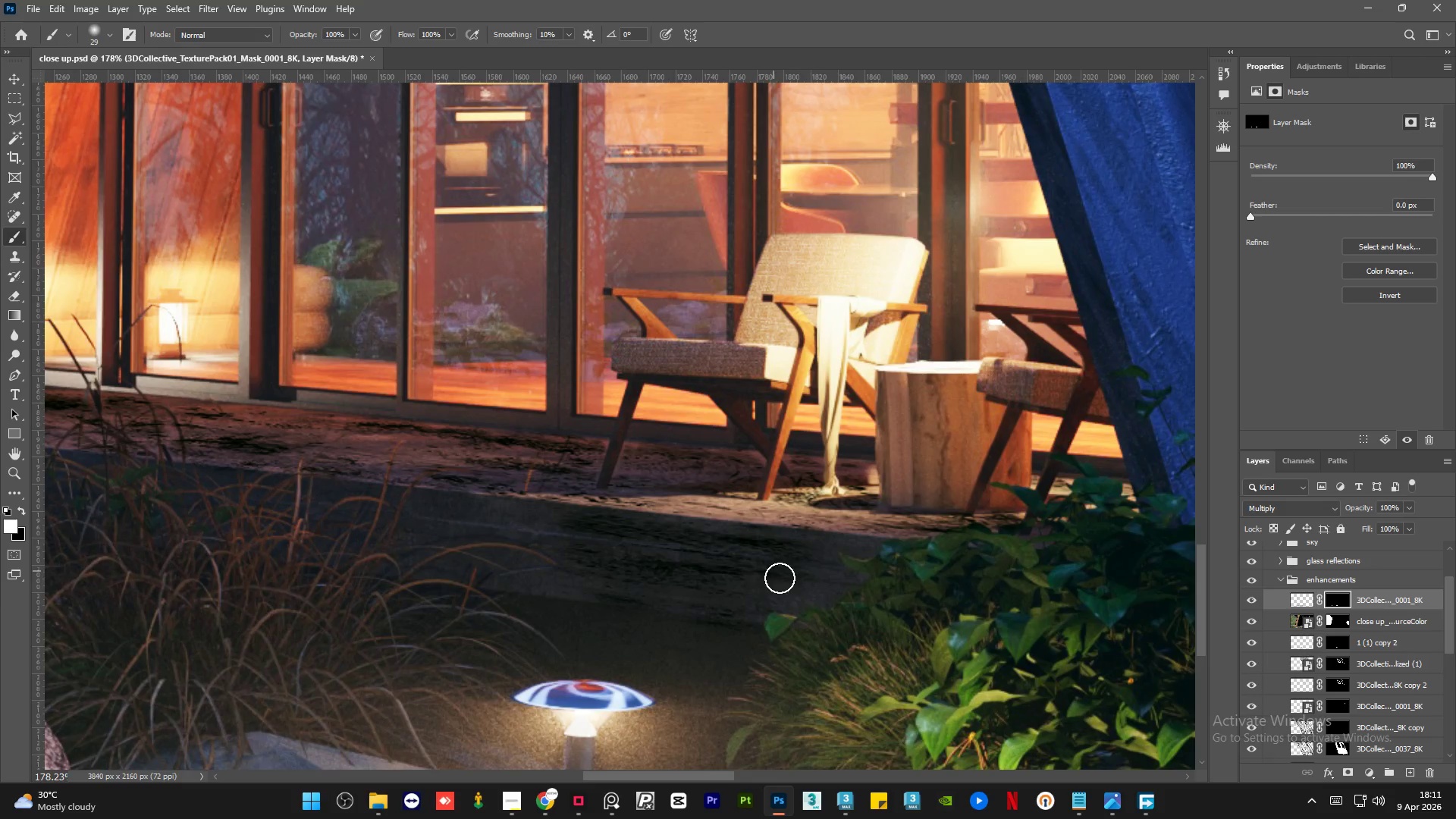 
key(Alt+AltLeft)
 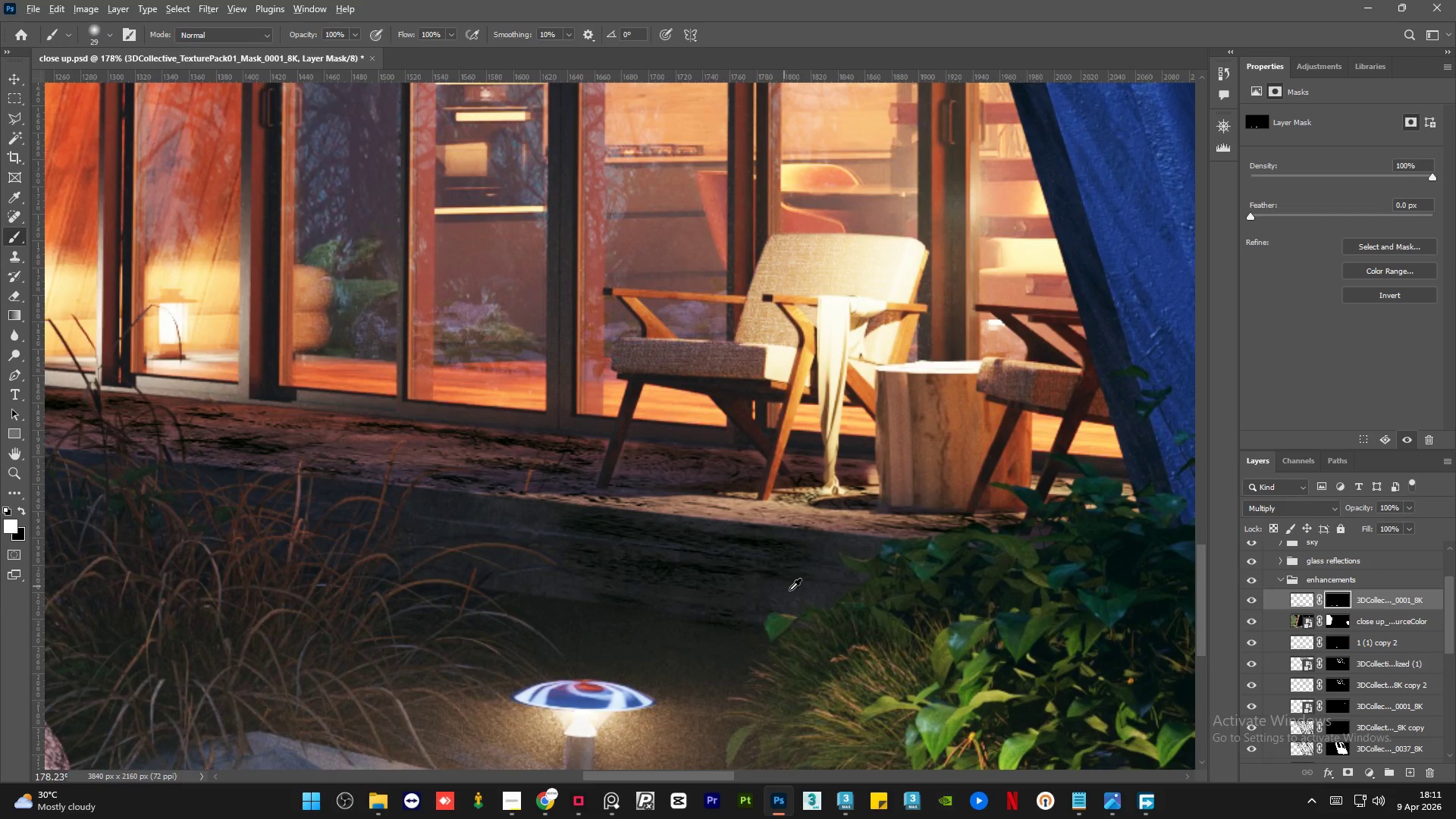 
left_click_drag(start_coordinate=[783, 592], to_coordinate=[376, 493])
 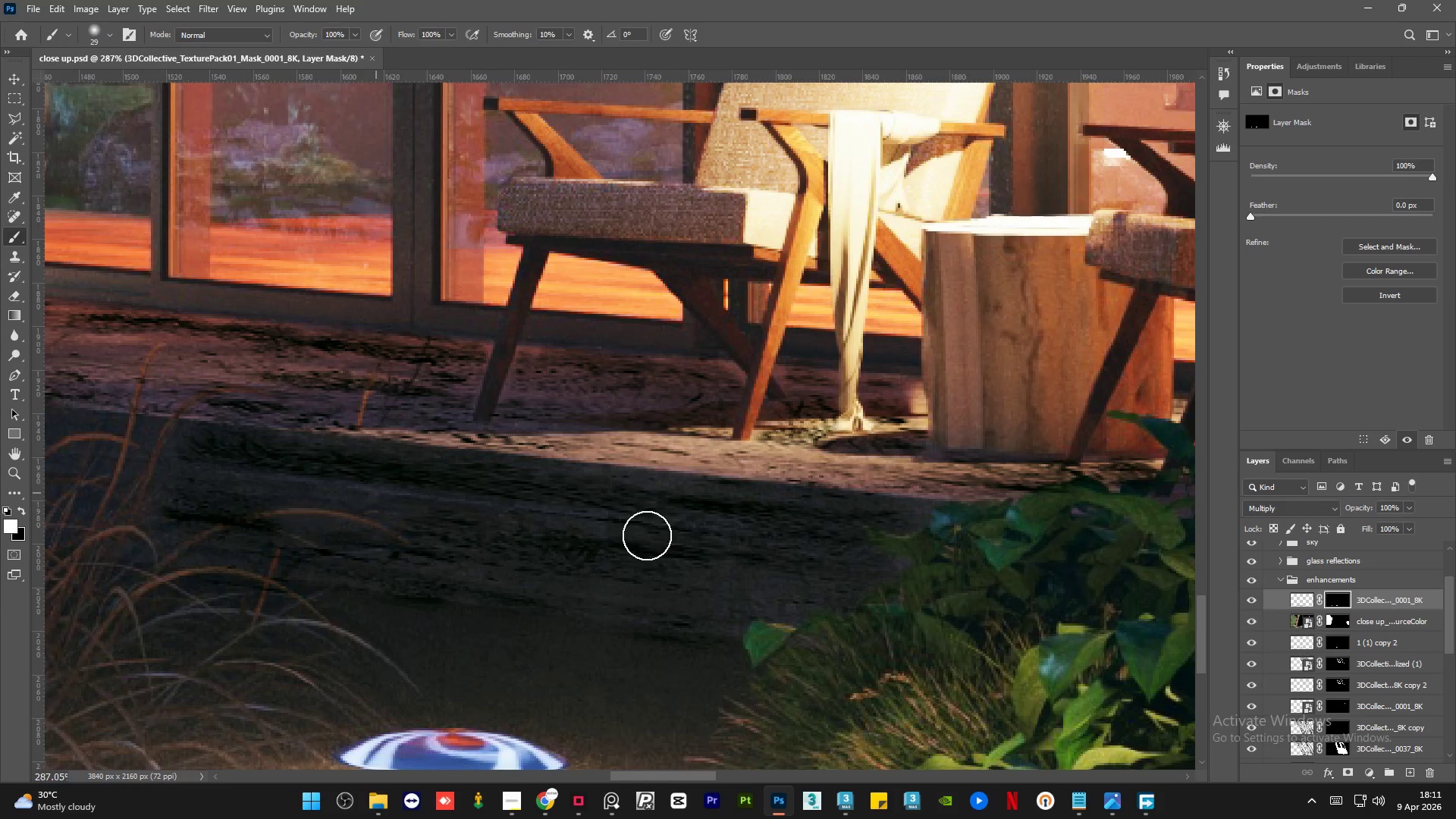 
scroll: coordinate [802, 602], scroll_direction: up, amount: 5.0
 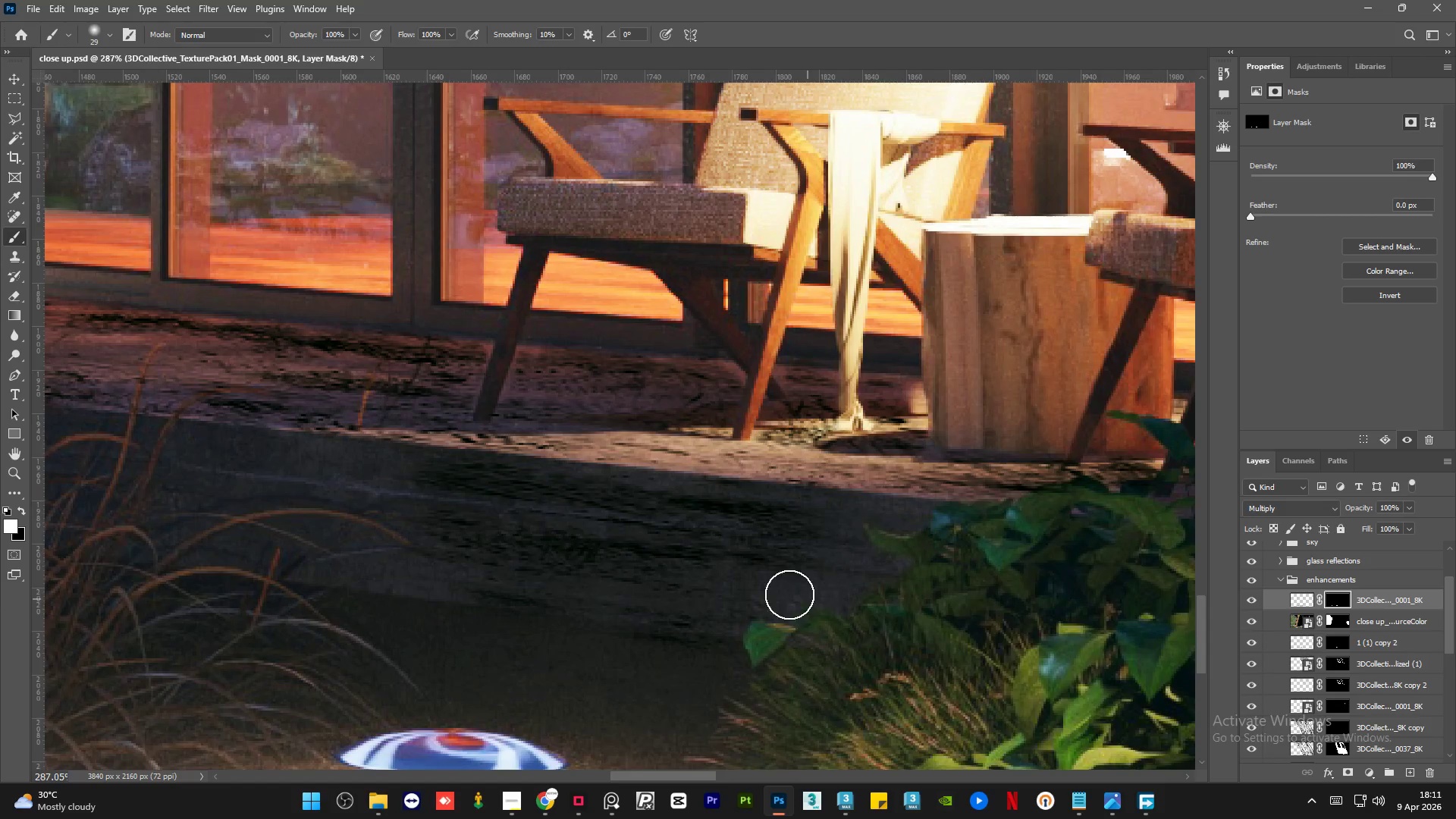 
hold_key(key=AltLeft, duration=1.03)
 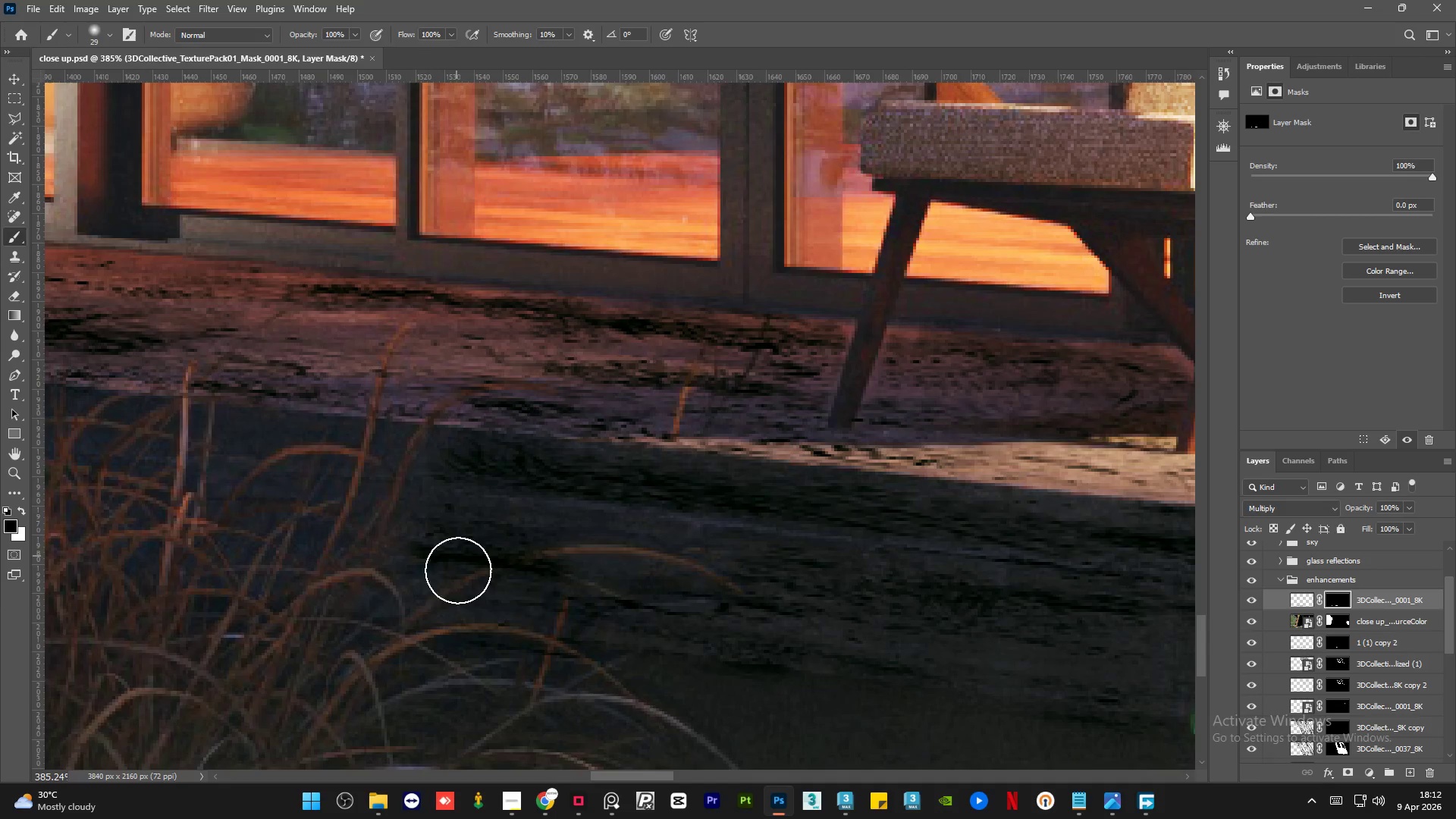 
key(X)
 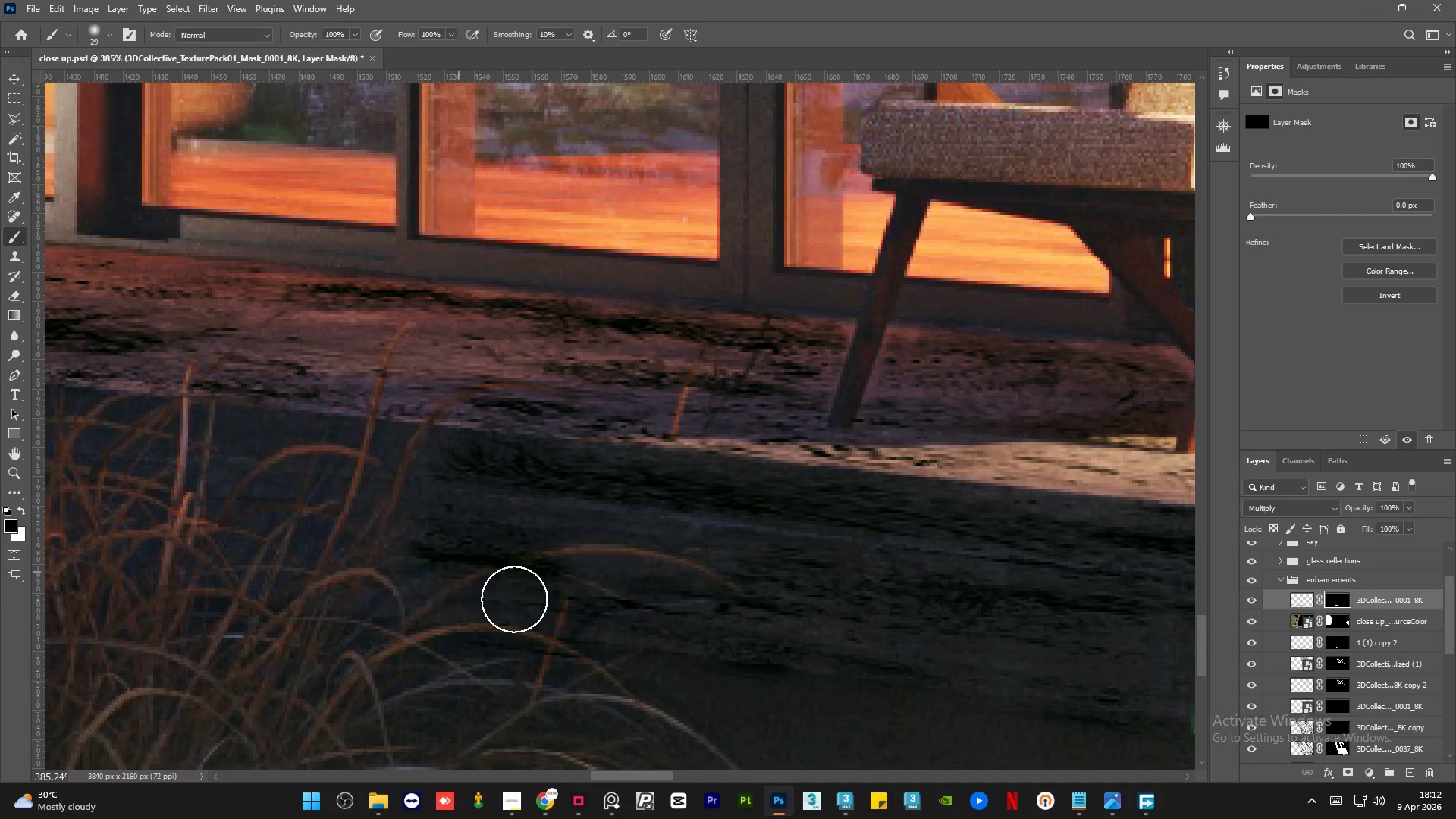 
scroll: coordinate [416, 522], scroll_direction: up, amount: 3.0
 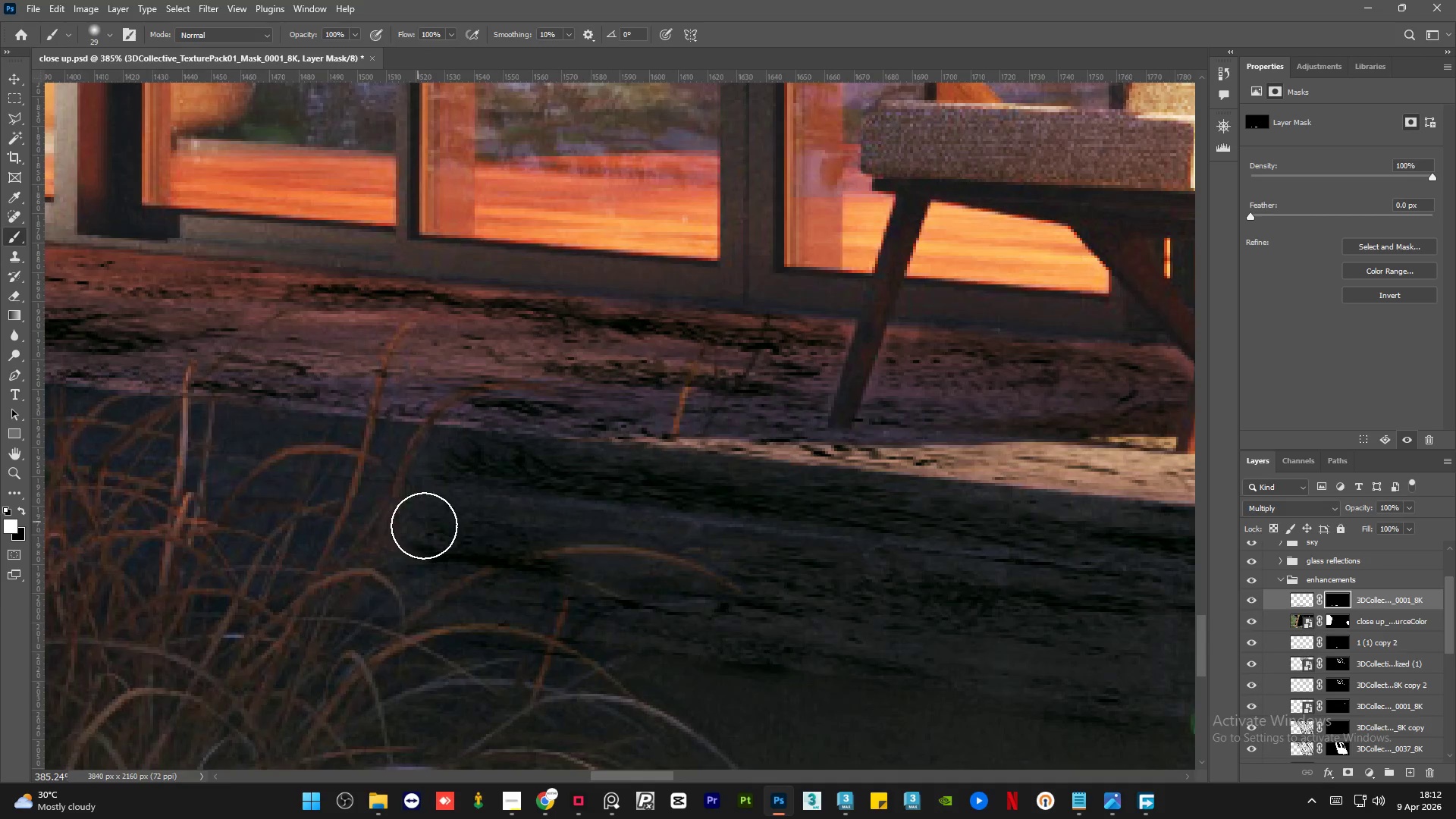 
left_click_drag(start_coordinate=[522, 599], to_coordinate=[602, 611])
 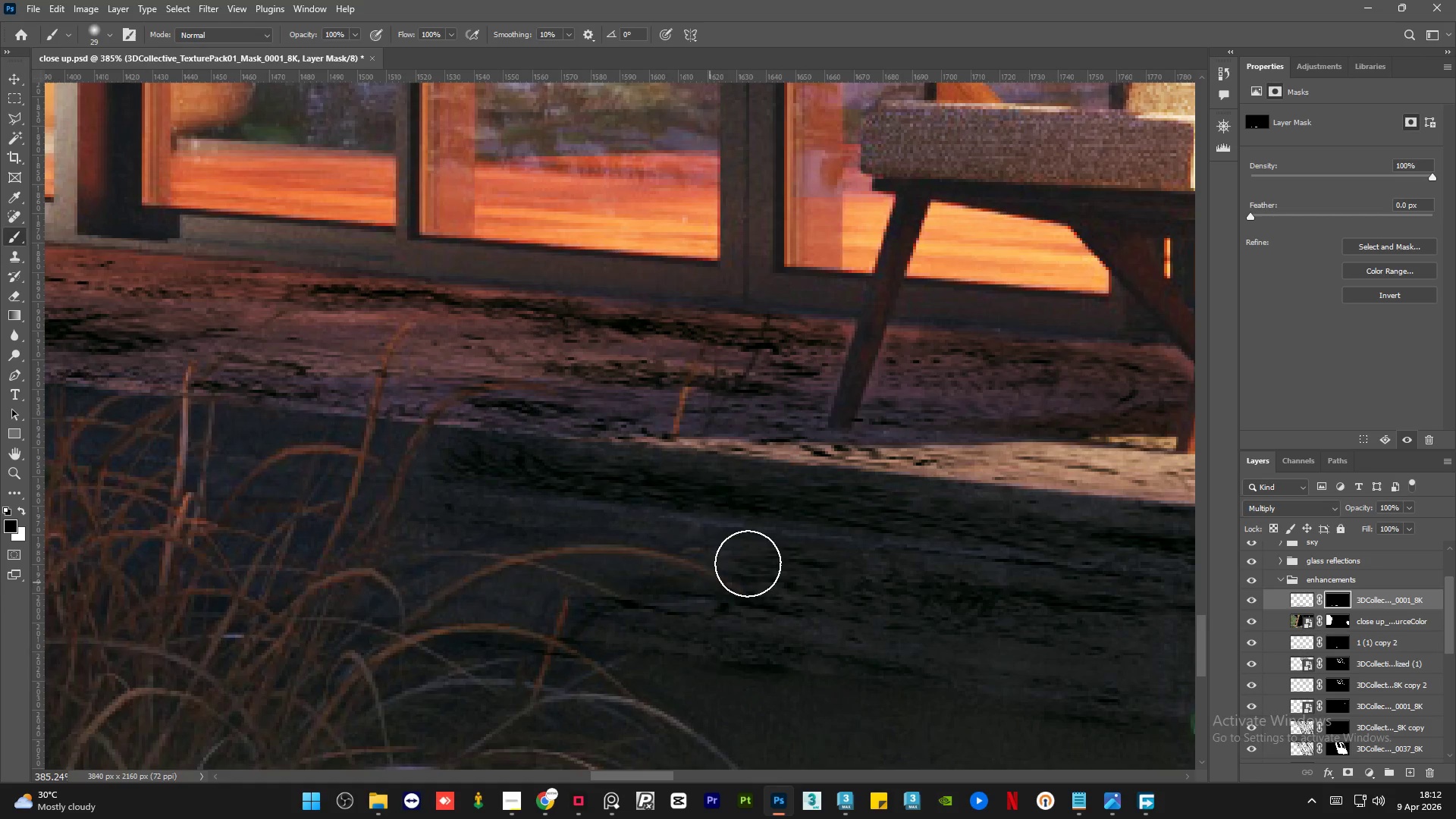 
key(X)
 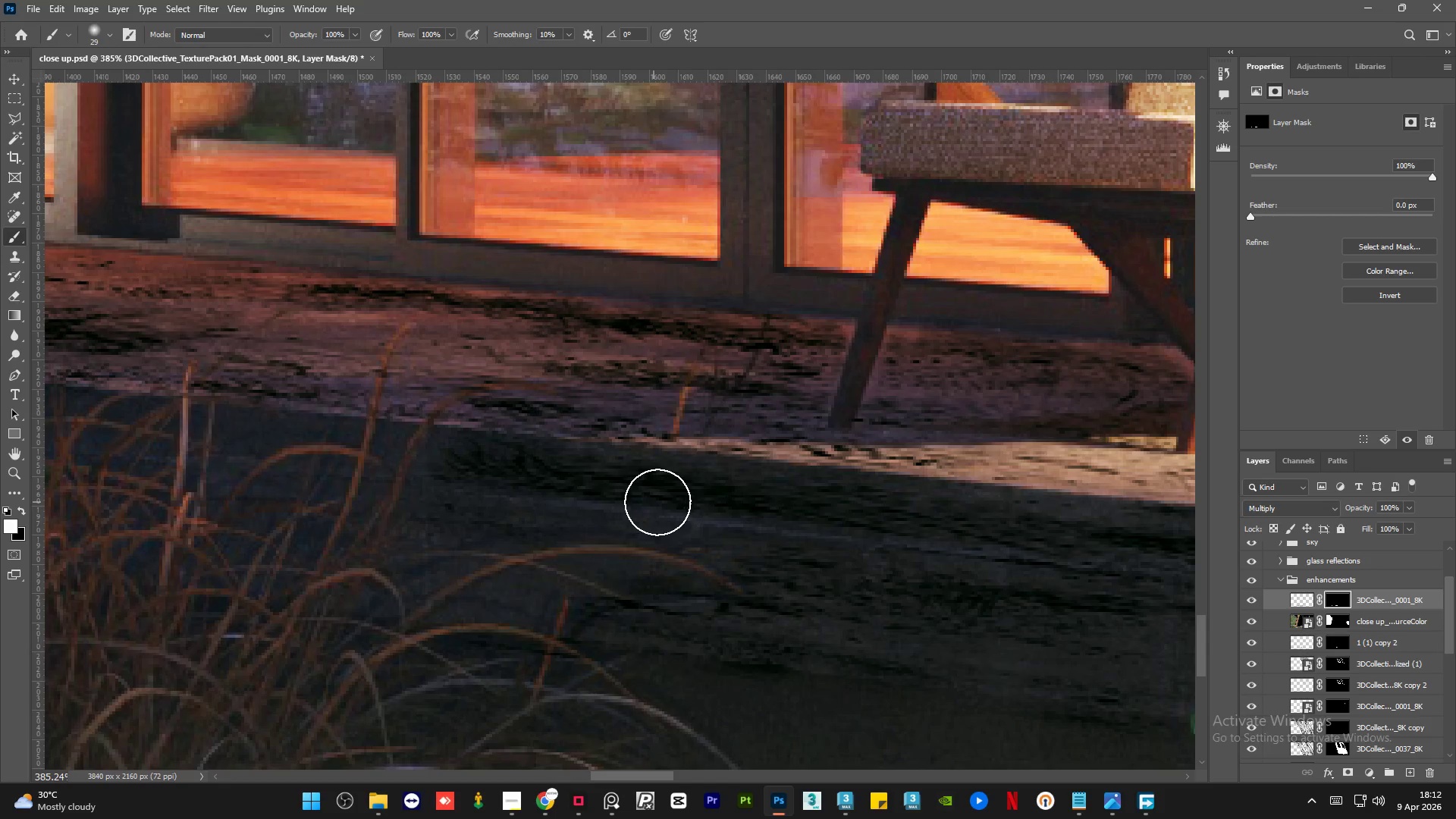 
hold_key(key=AltLeft, duration=1.5)
 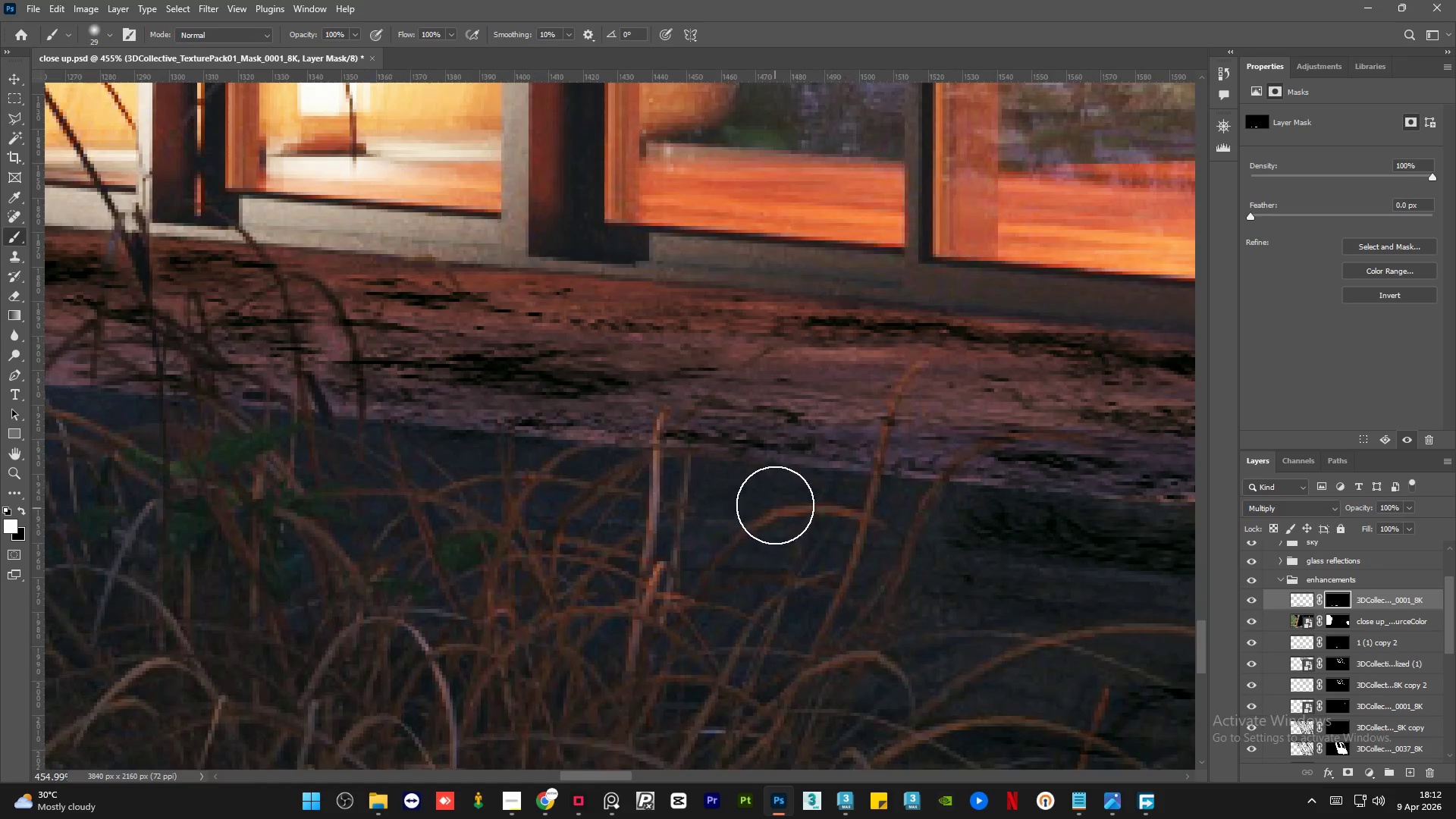 
hold_key(key=AltLeft, duration=0.34)
 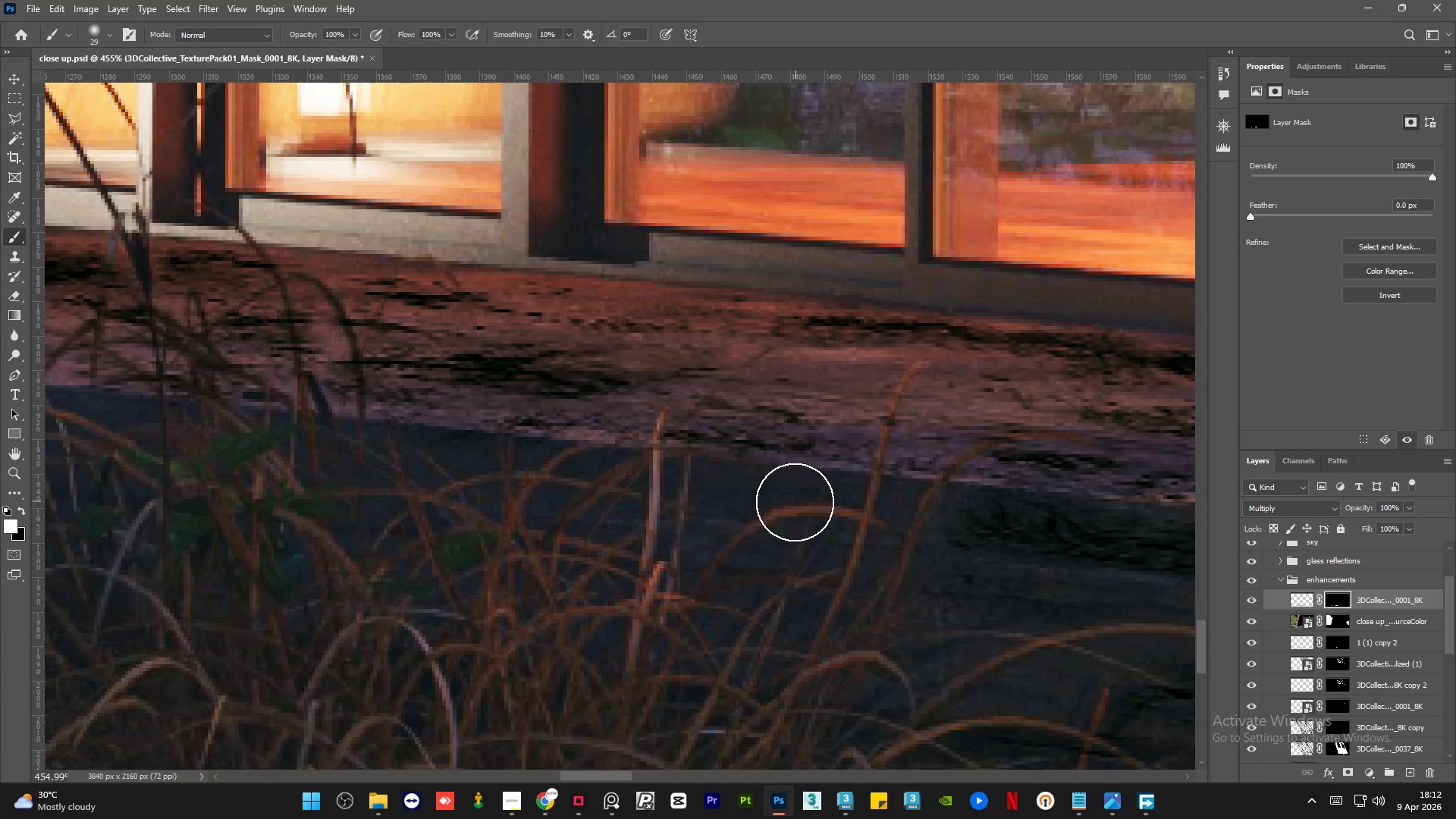 
left_click_drag(start_coordinate=[679, 517], to_coordinate=[804, 651])
 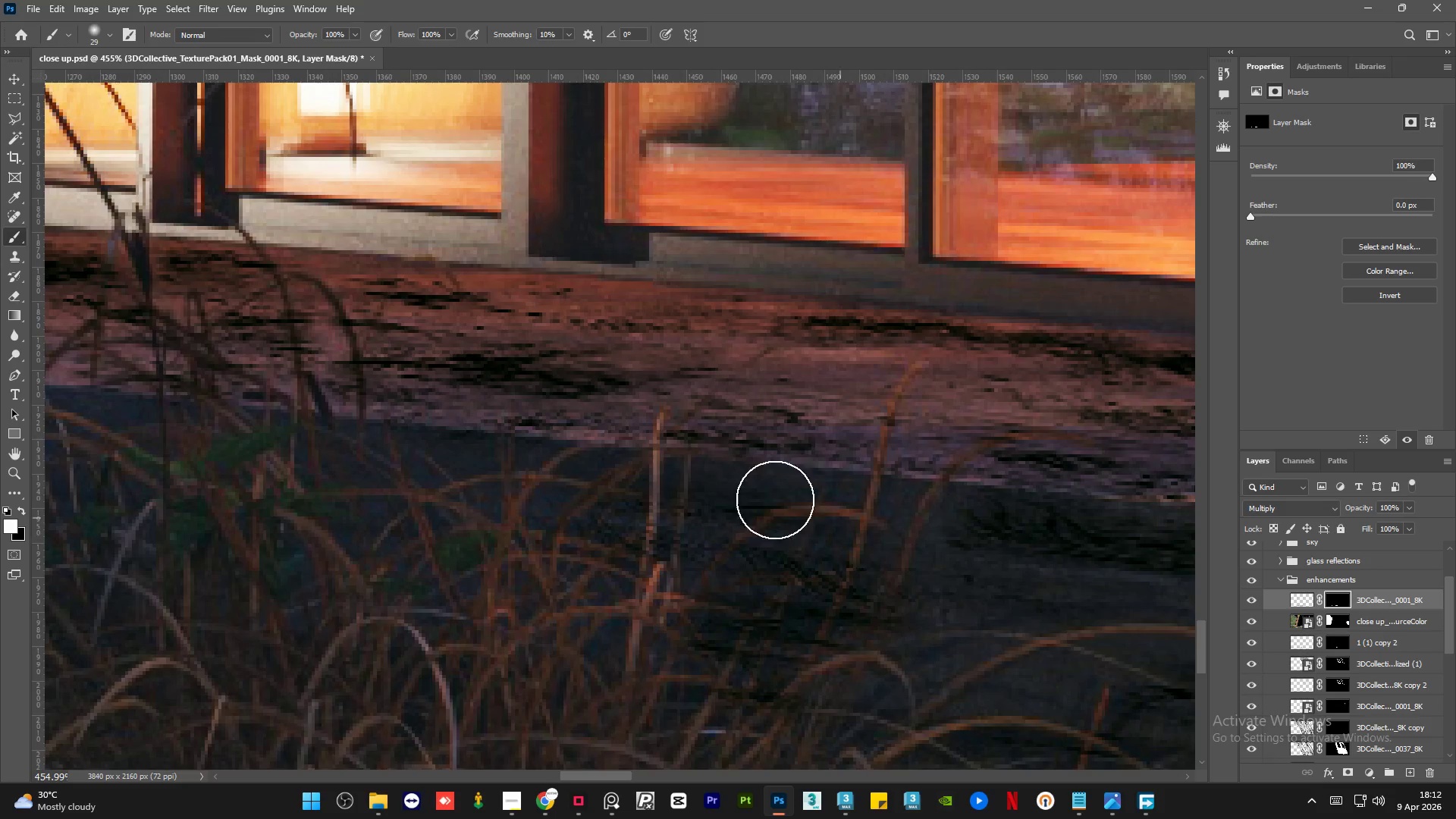 
scroll: coordinate [957, 533], scroll_direction: up, amount: 1.0
 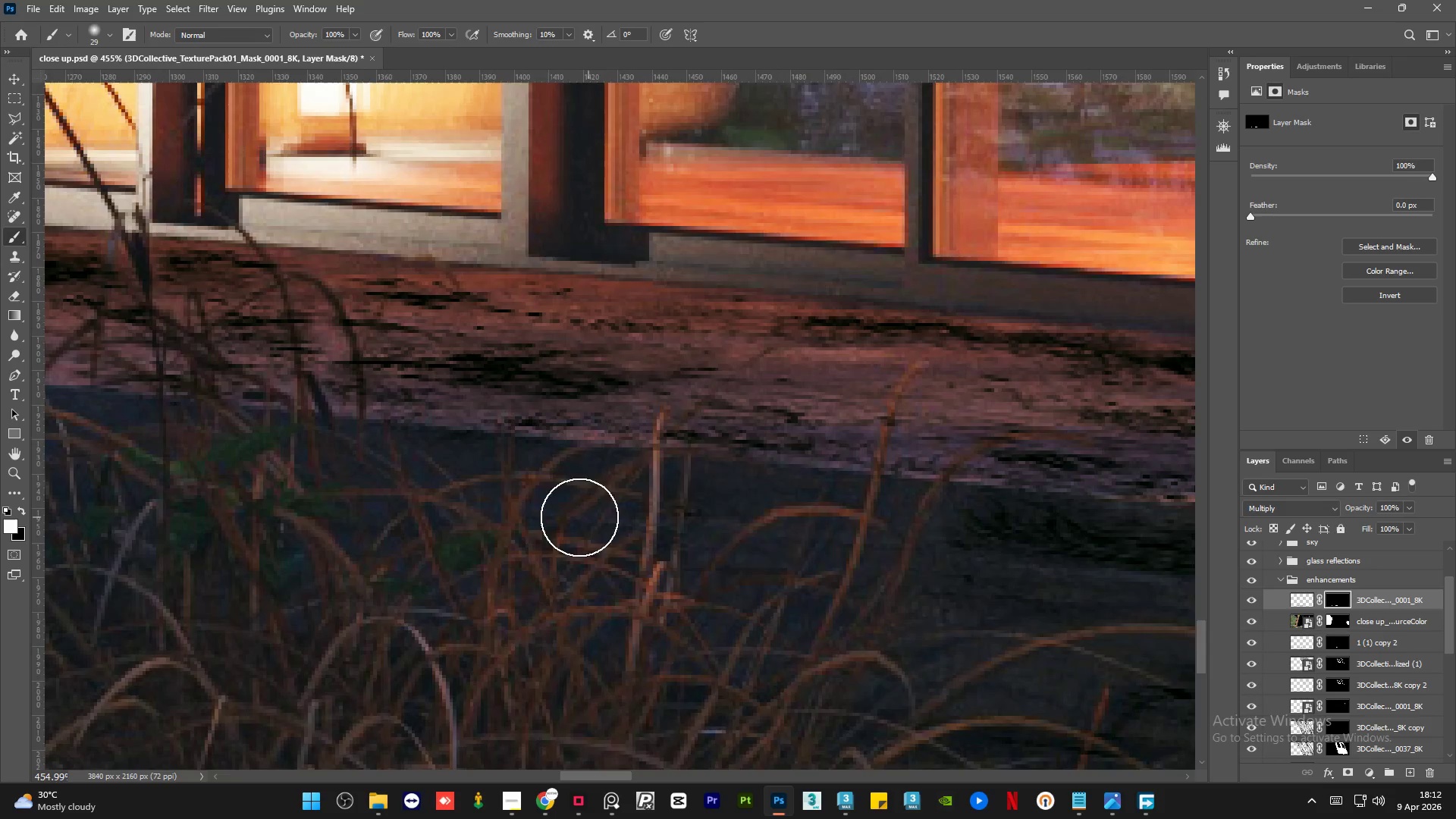 
left_click_drag(start_coordinate=[729, 497], to_coordinate=[694, 501])
 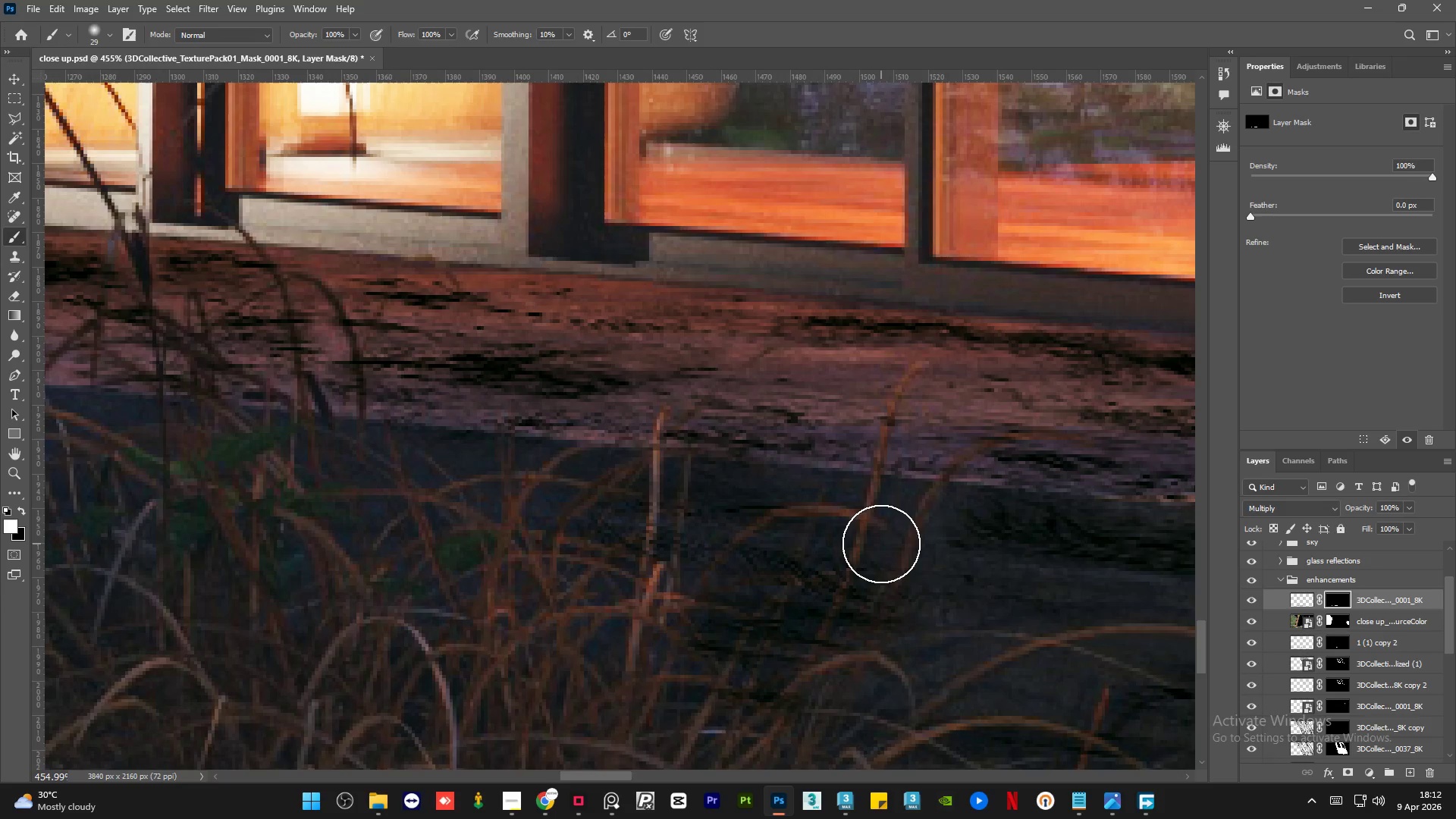 
type(xx)
 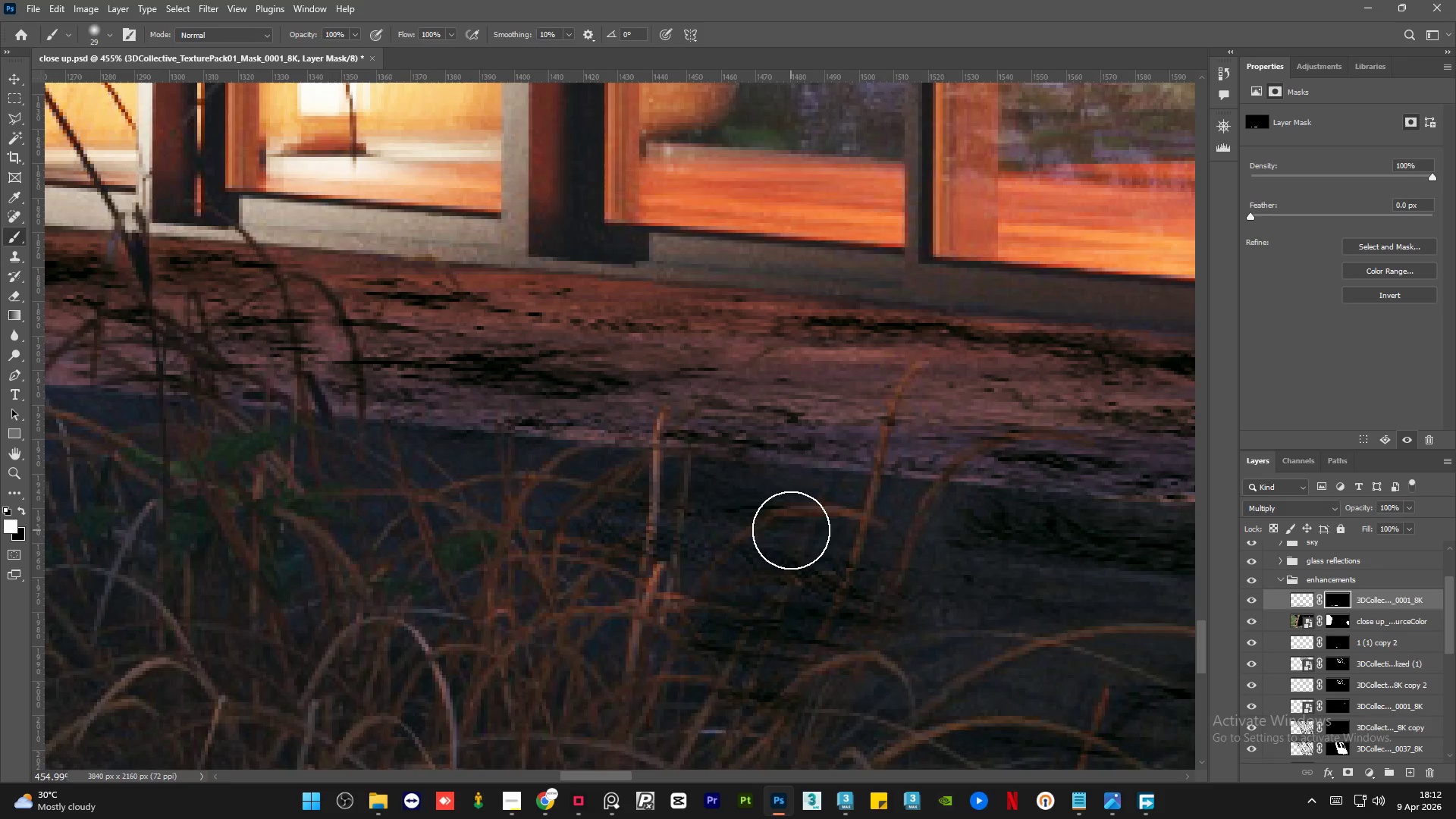 
key(Control+Z)
 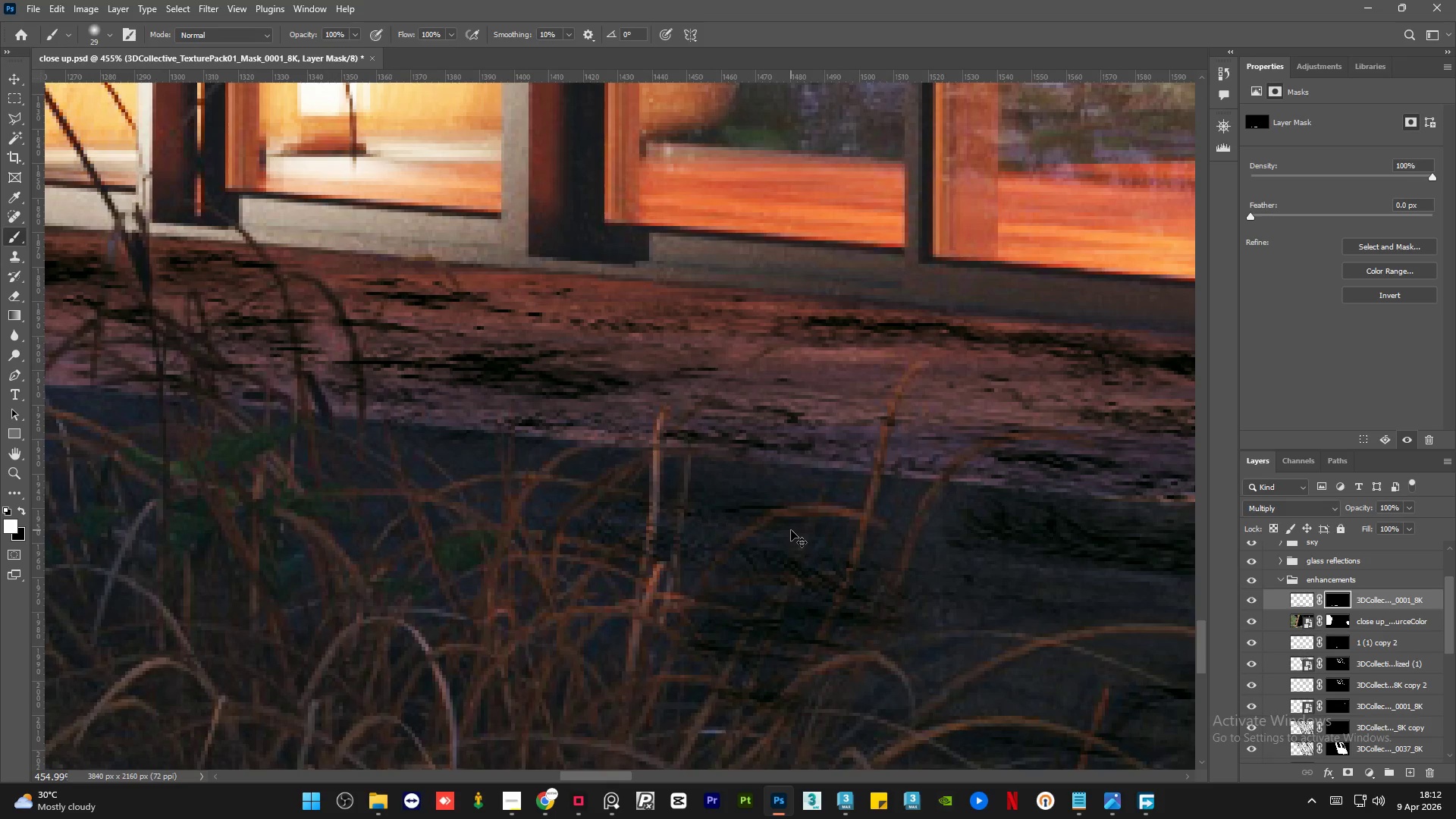 
key(Control+Z)
 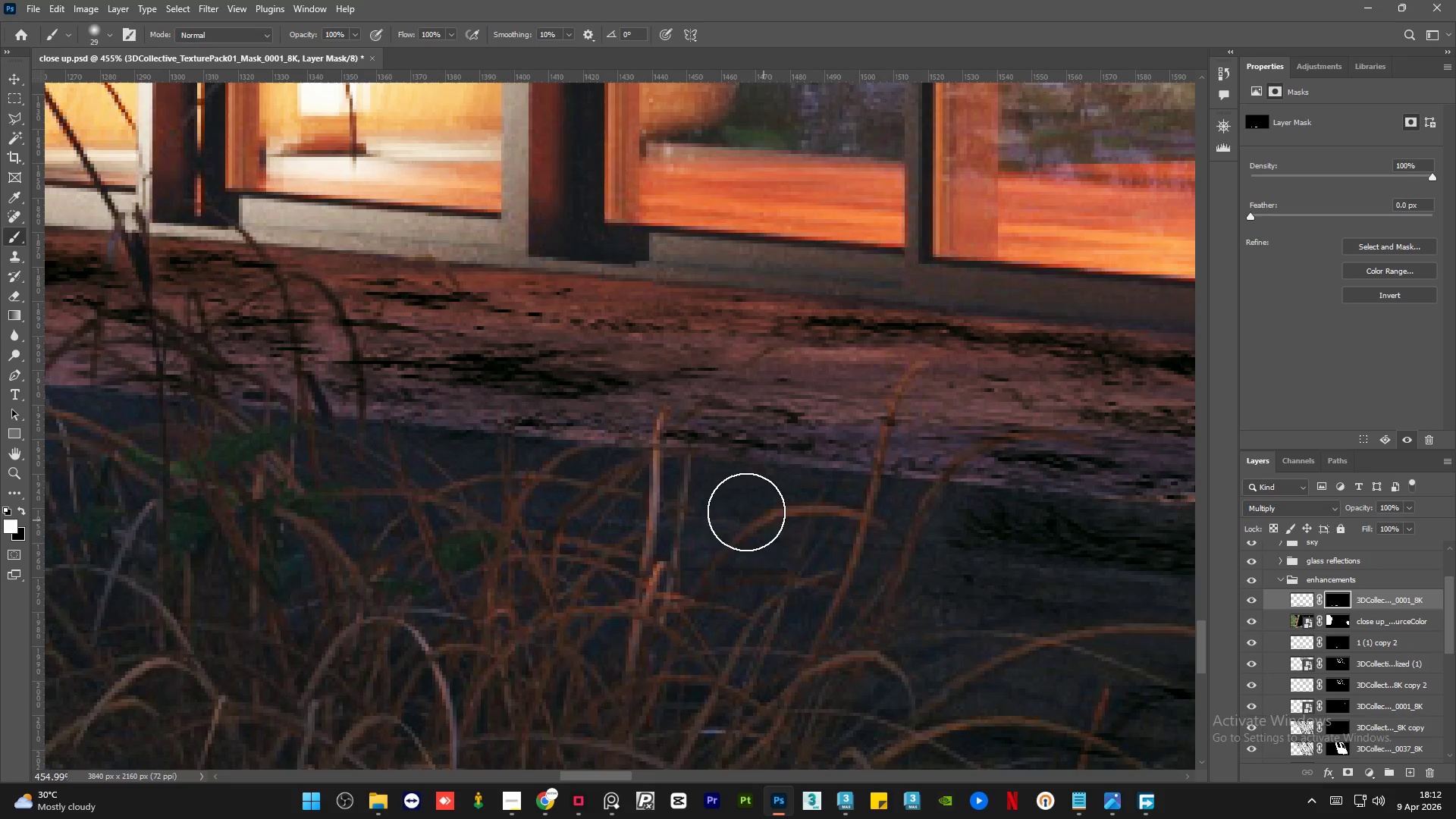 
hold_key(key=AltLeft, duration=0.36)
 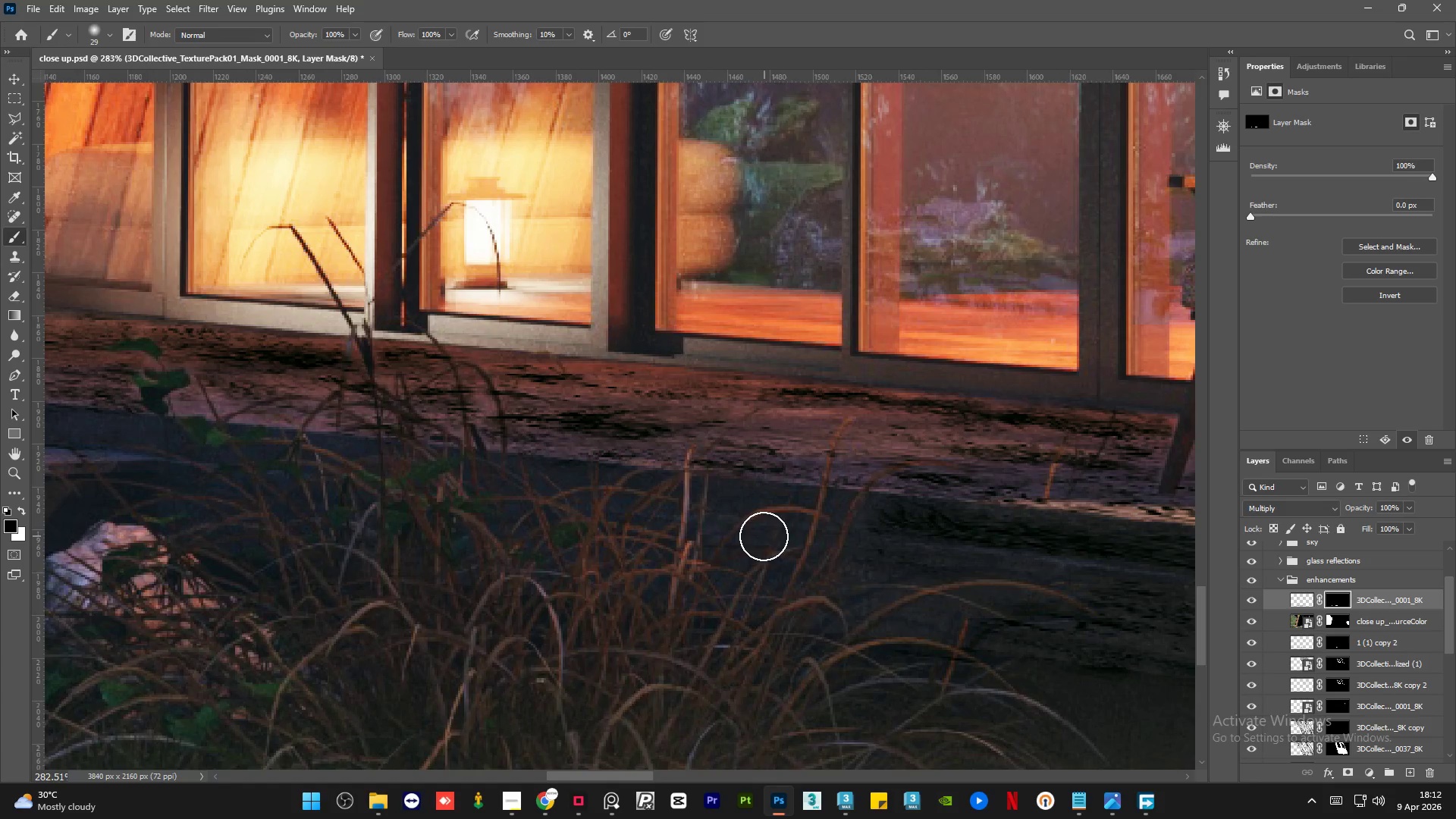 
key(X)
 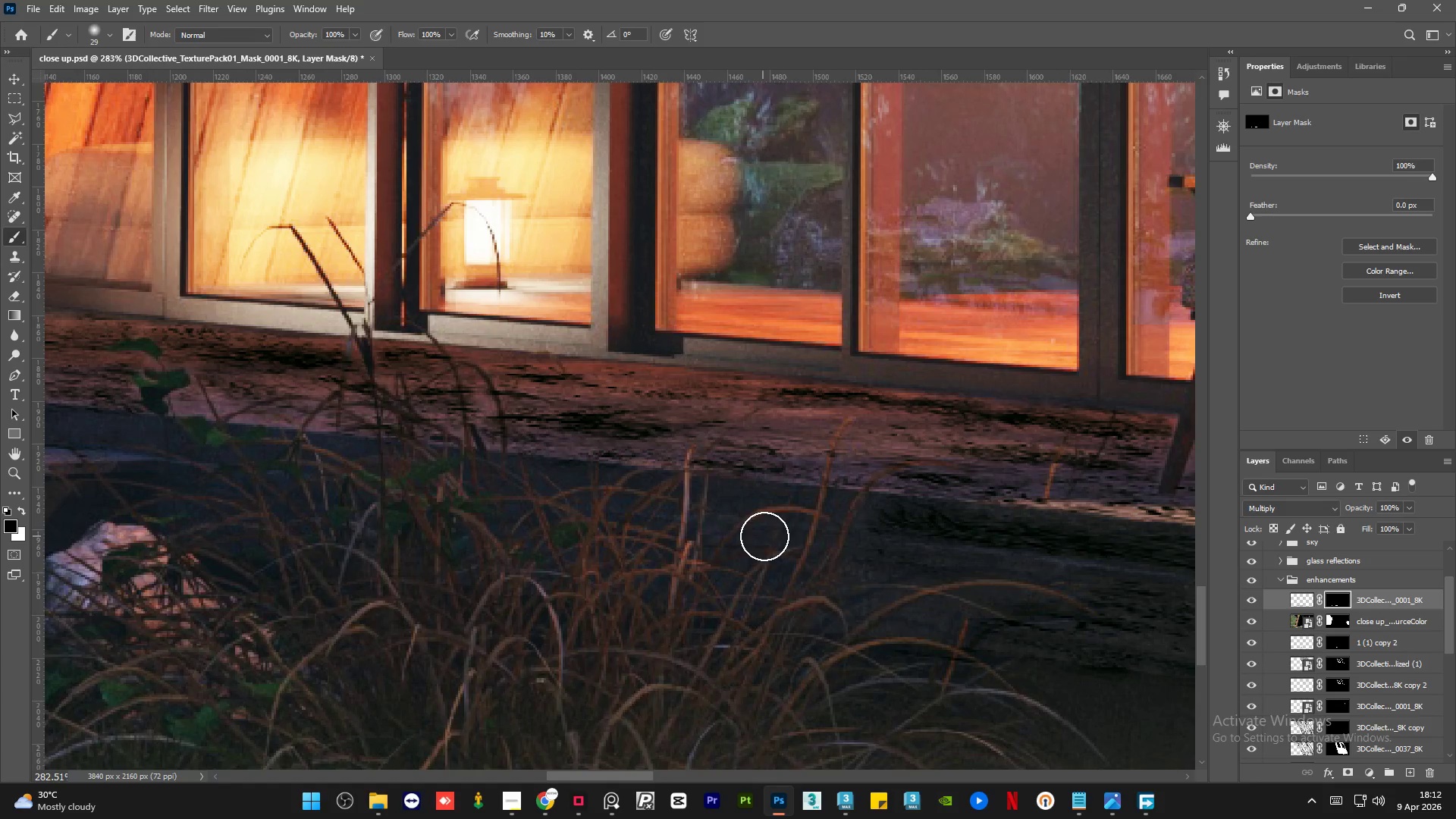 
scroll: coordinate [738, 509], scroll_direction: down, amount: 5.0
 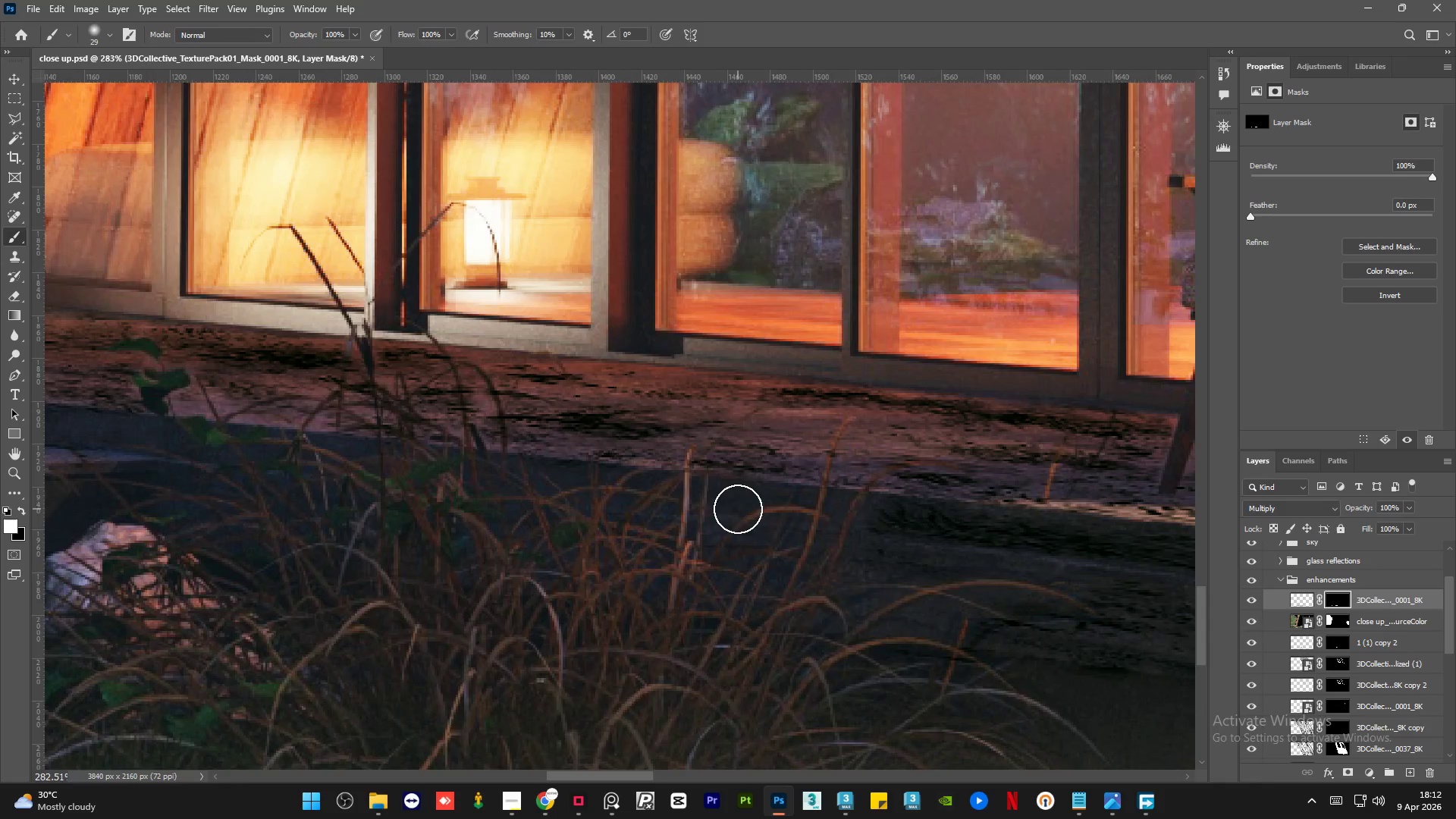 
left_click_drag(start_coordinate=[764, 536], to_coordinate=[855, 588])
 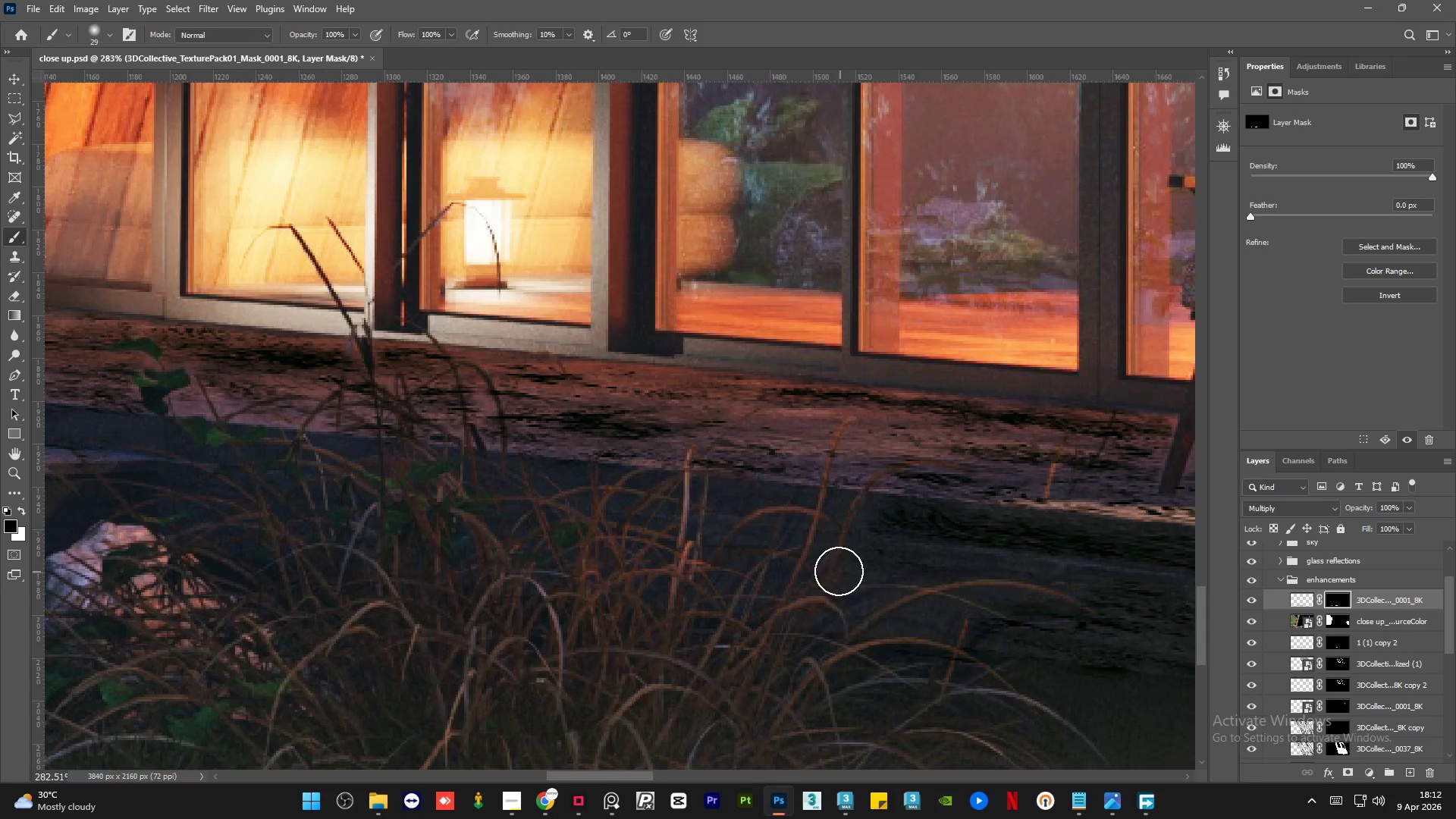 
key(X)
 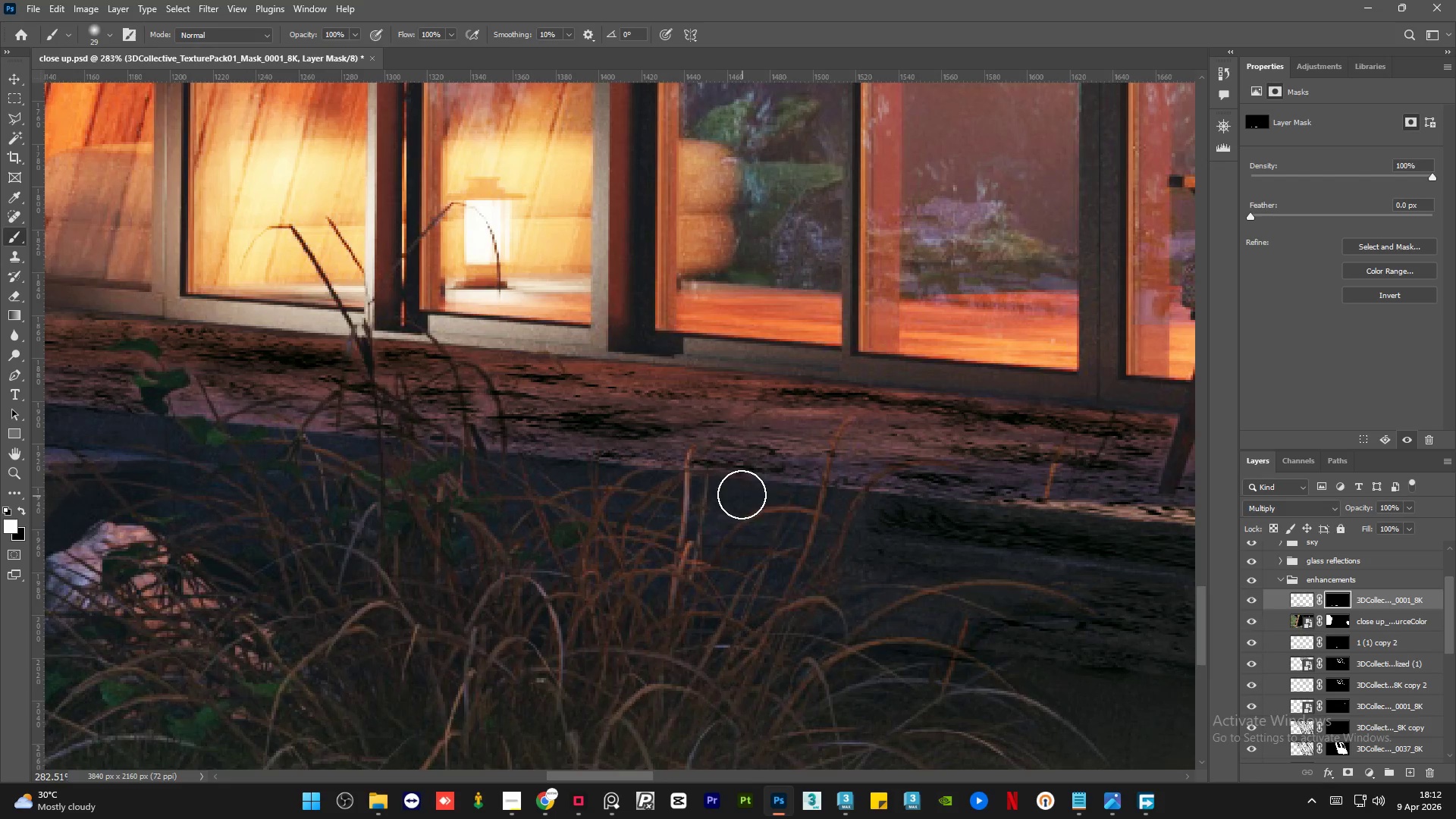 
left_click_drag(start_coordinate=[742, 494], to_coordinate=[733, 505])
 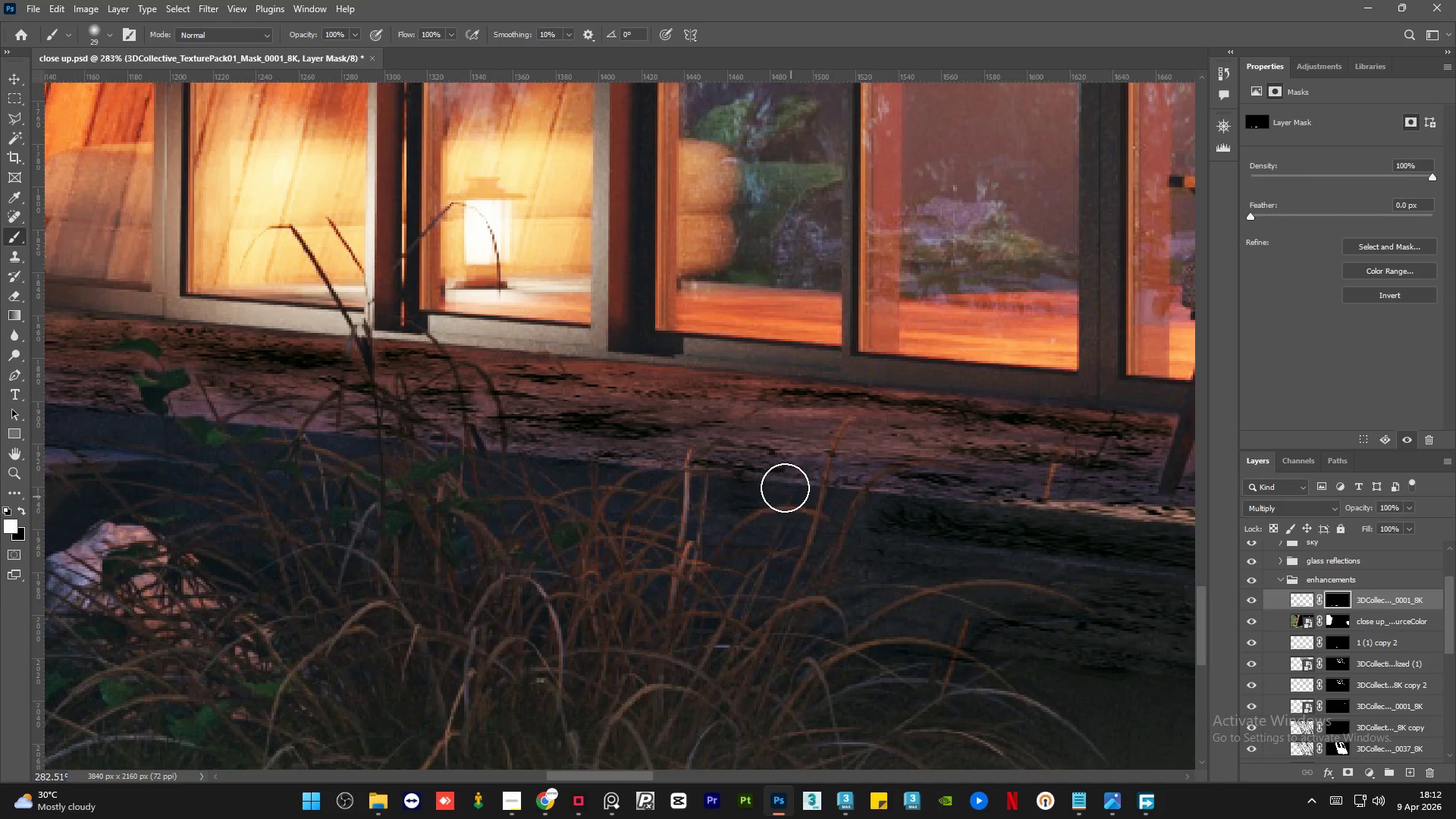 
left_click_drag(start_coordinate=[788, 485], to_coordinate=[795, 490])
 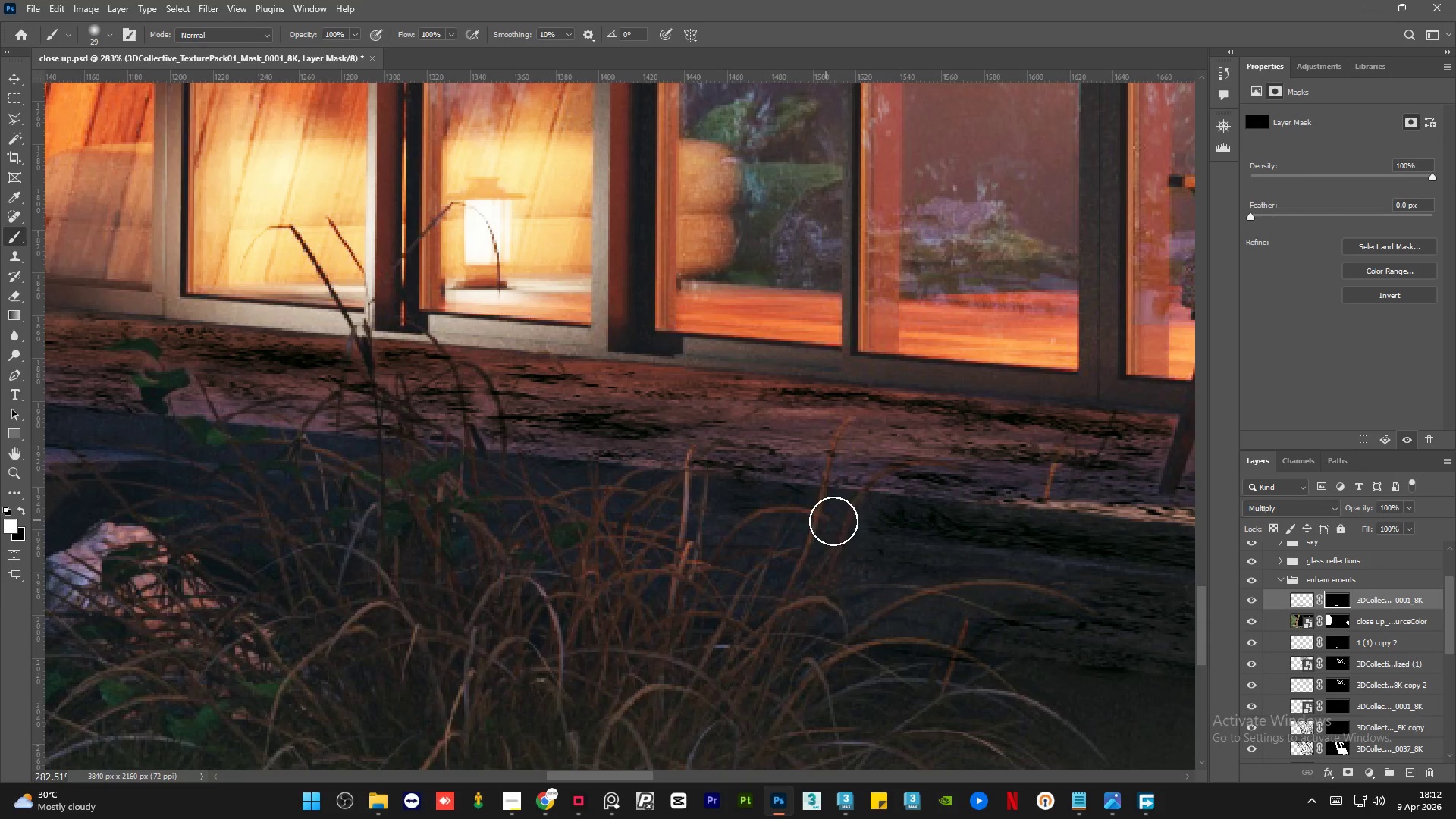 
left_click_drag(start_coordinate=[836, 519], to_coordinate=[843, 529])
 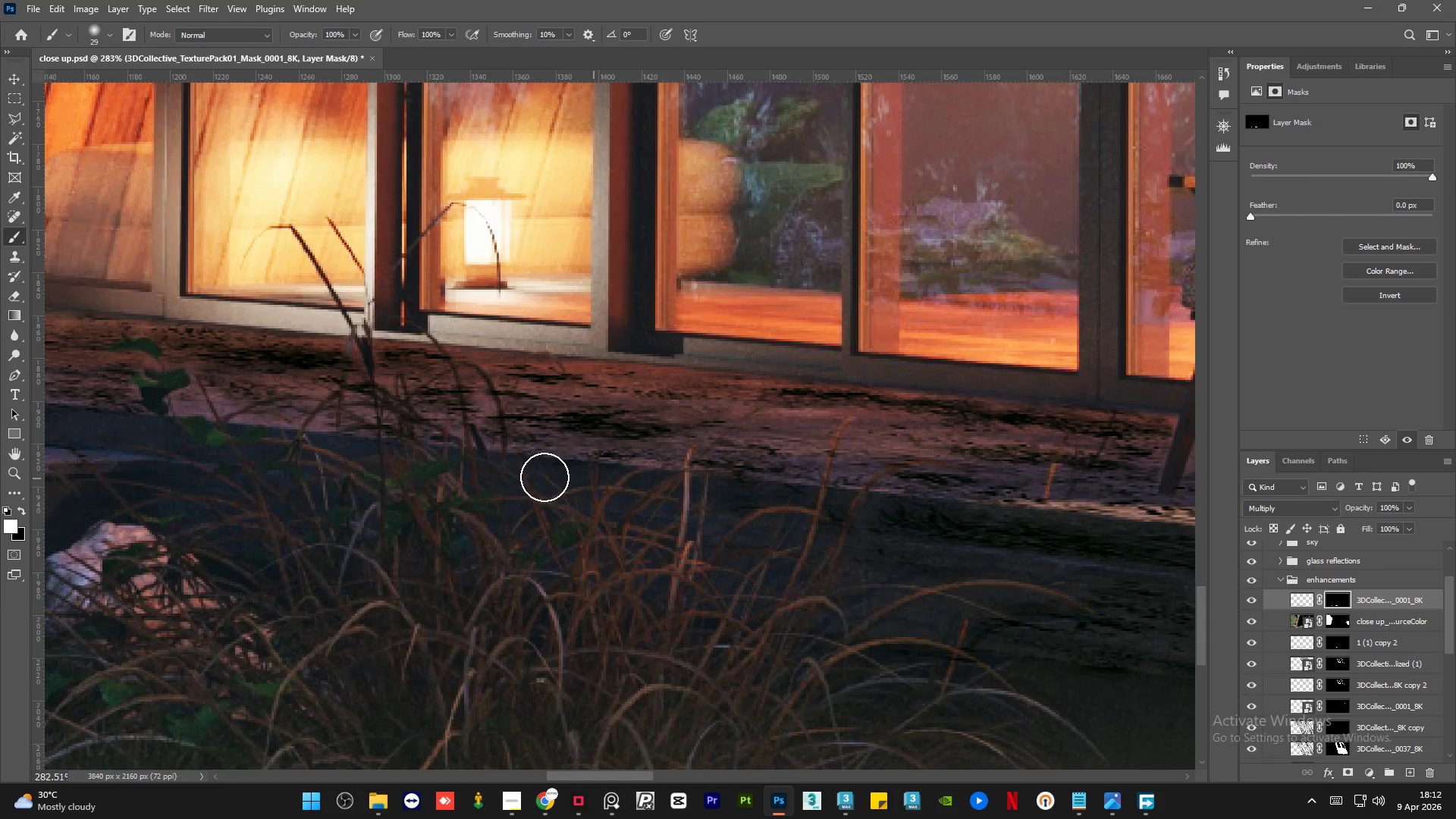 
left_click_drag(start_coordinate=[543, 476], to_coordinate=[560, 486])
 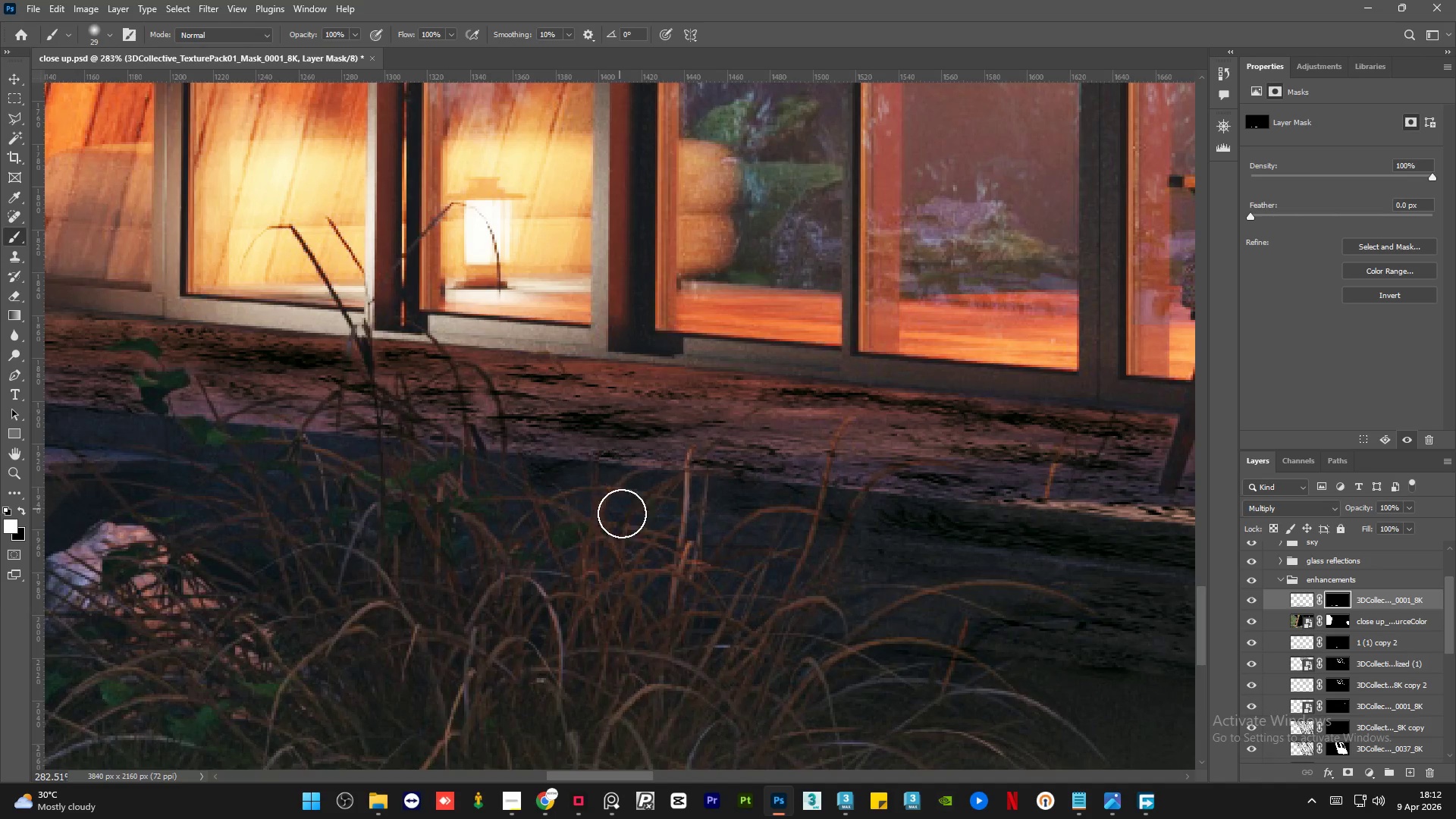 
left_click_drag(start_coordinate=[621, 512], to_coordinate=[628, 533])
 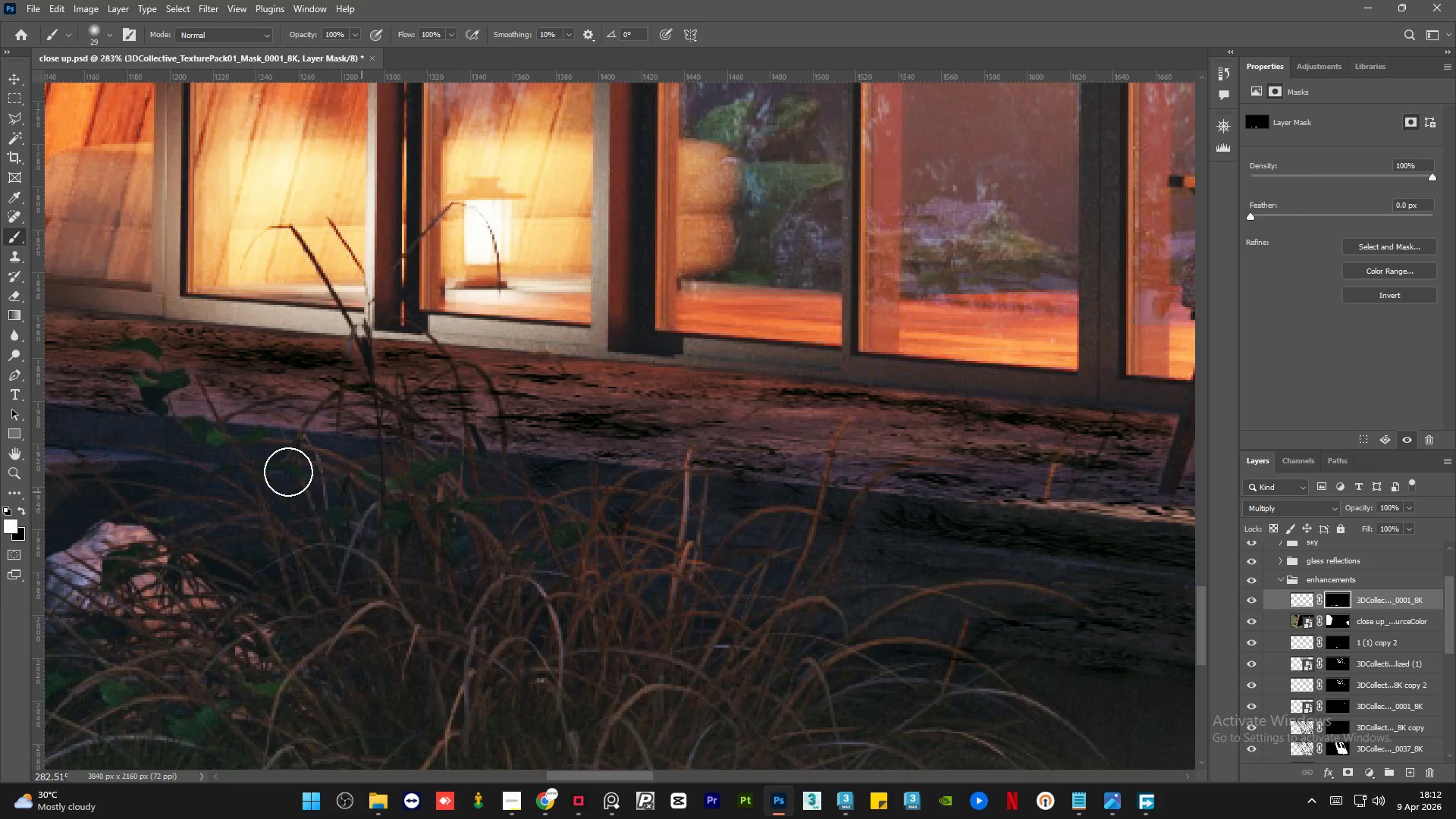 
left_click_drag(start_coordinate=[274, 460], to_coordinate=[260, 453])
 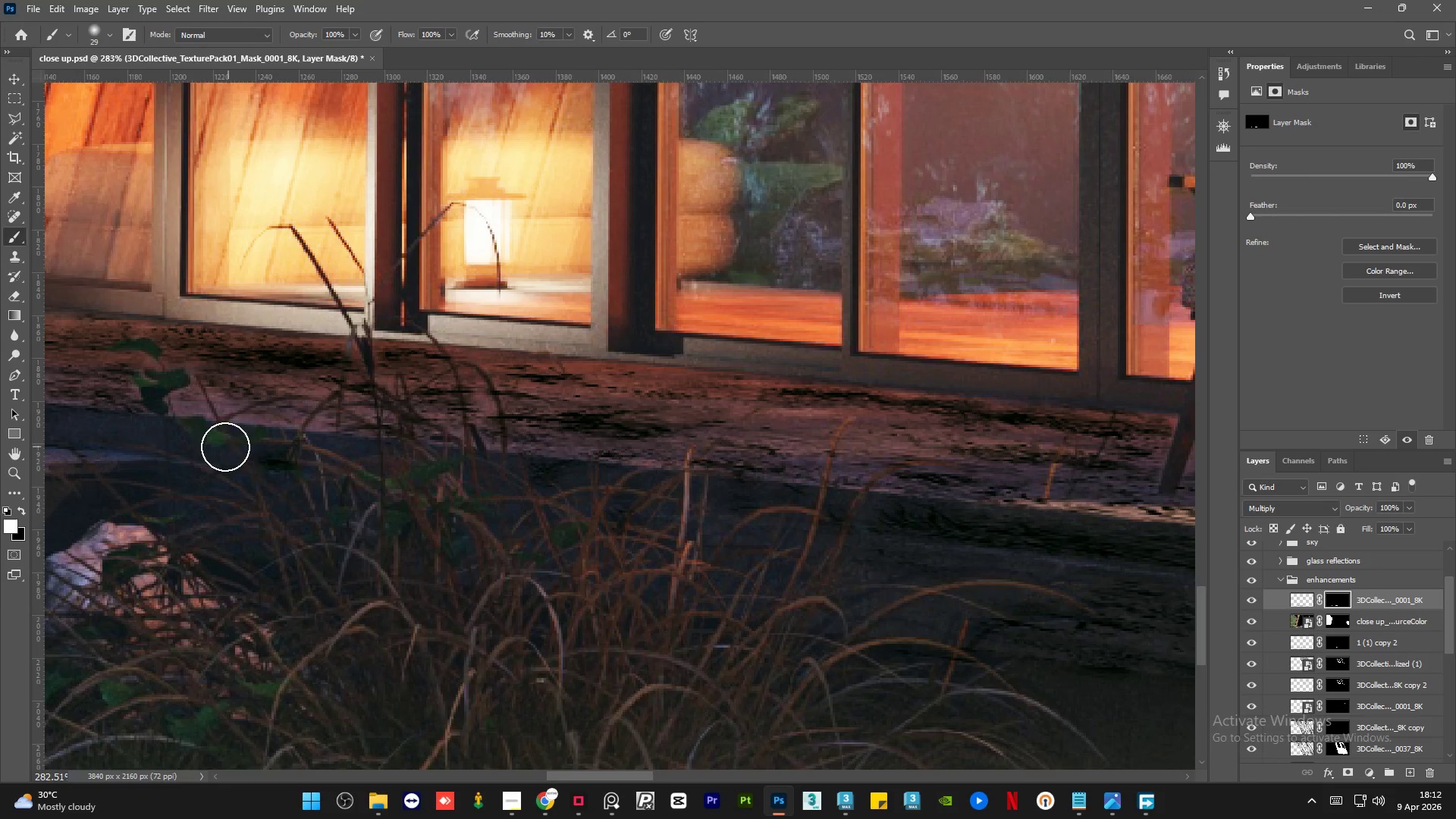 
left_click_drag(start_coordinate=[228, 455], to_coordinate=[310, 542])
 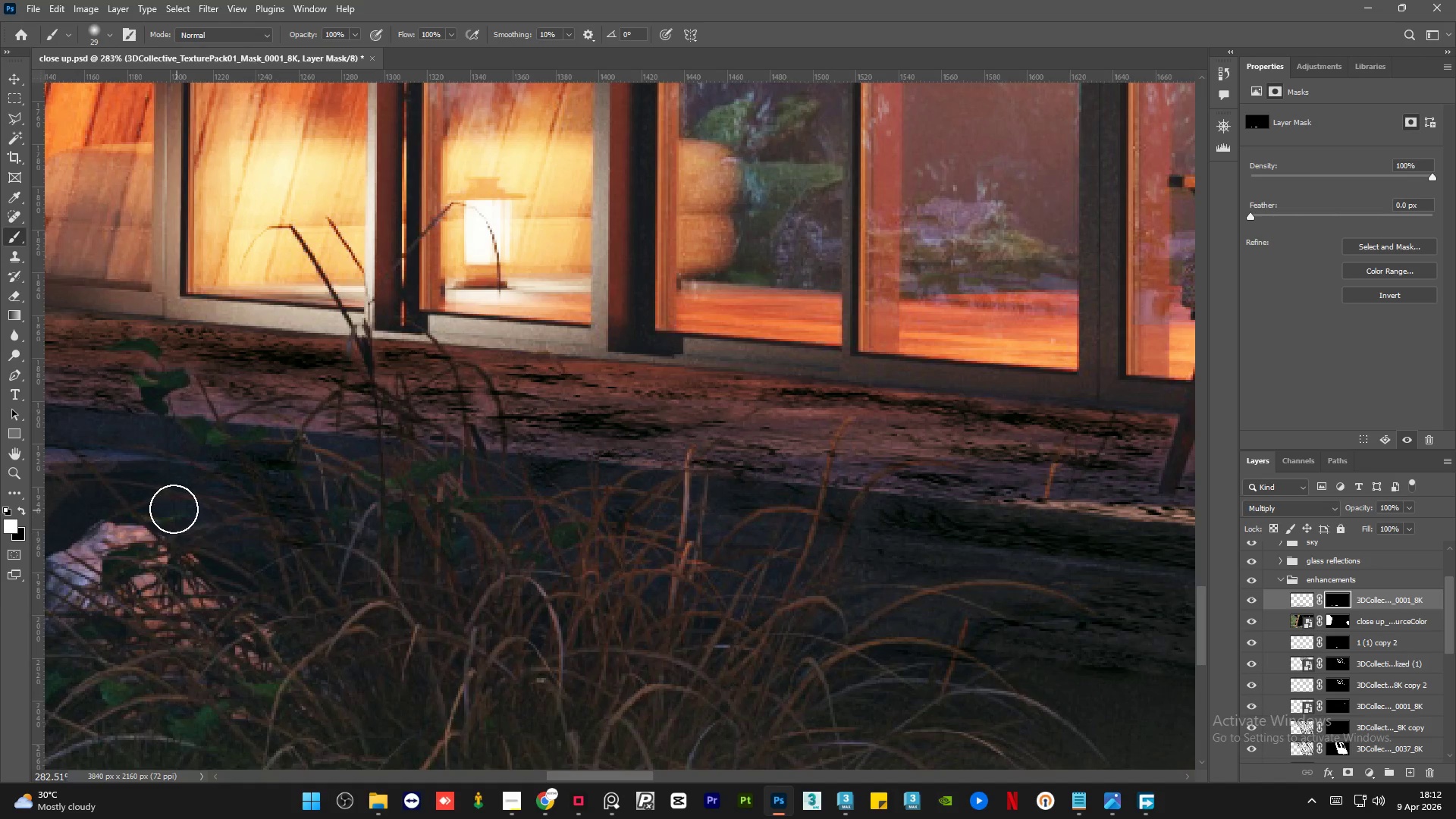 
left_click_drag(start_coordinate=[174, 509], to_coordinate=[168, 498])
 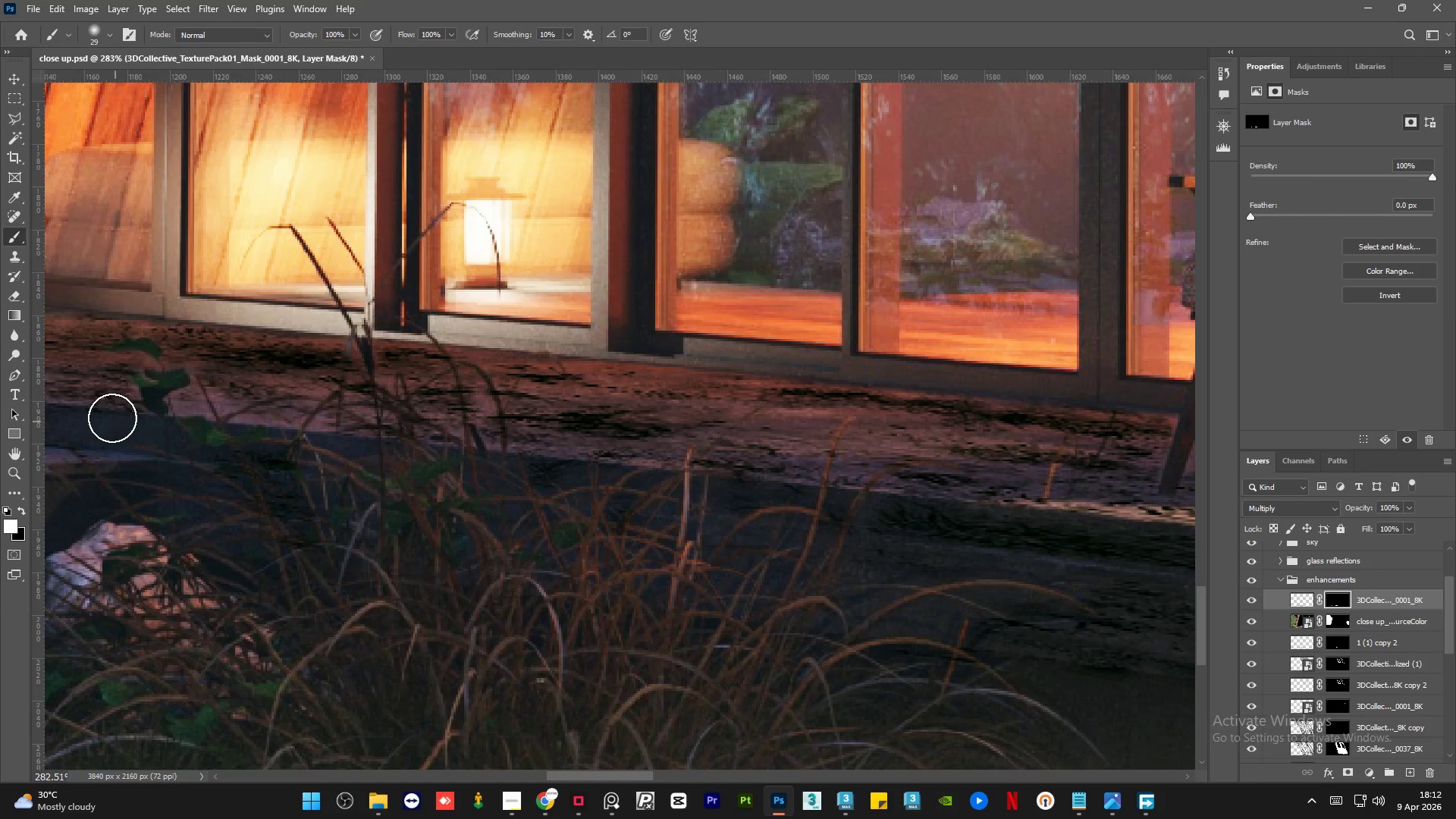 
left_click_drag(start_coordinate=[112, 418], to_coordinate=[90, 423])
 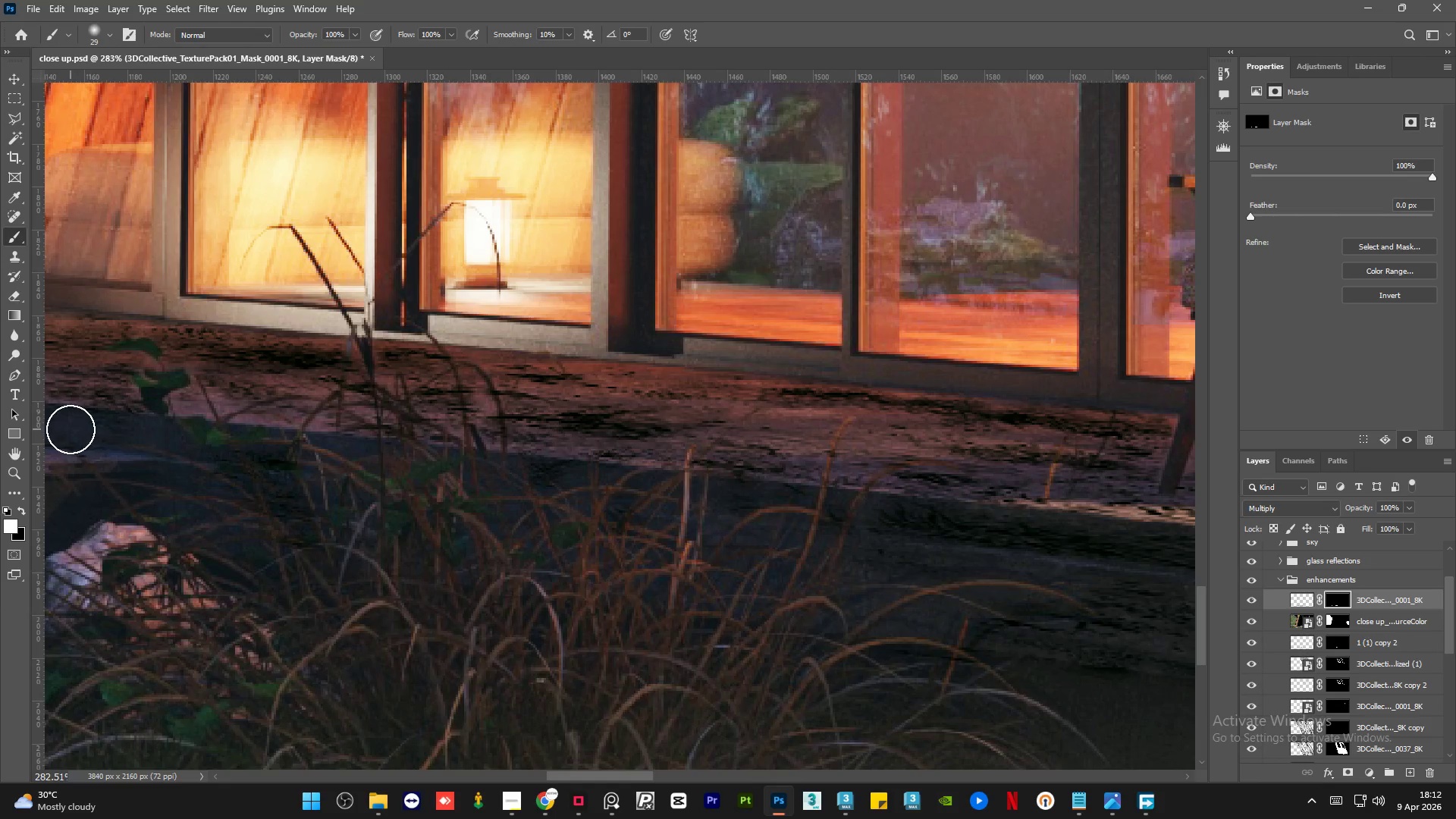 
left_click_drag(start_coordinate=[71, 429], to_coordinate=[147, 435])
 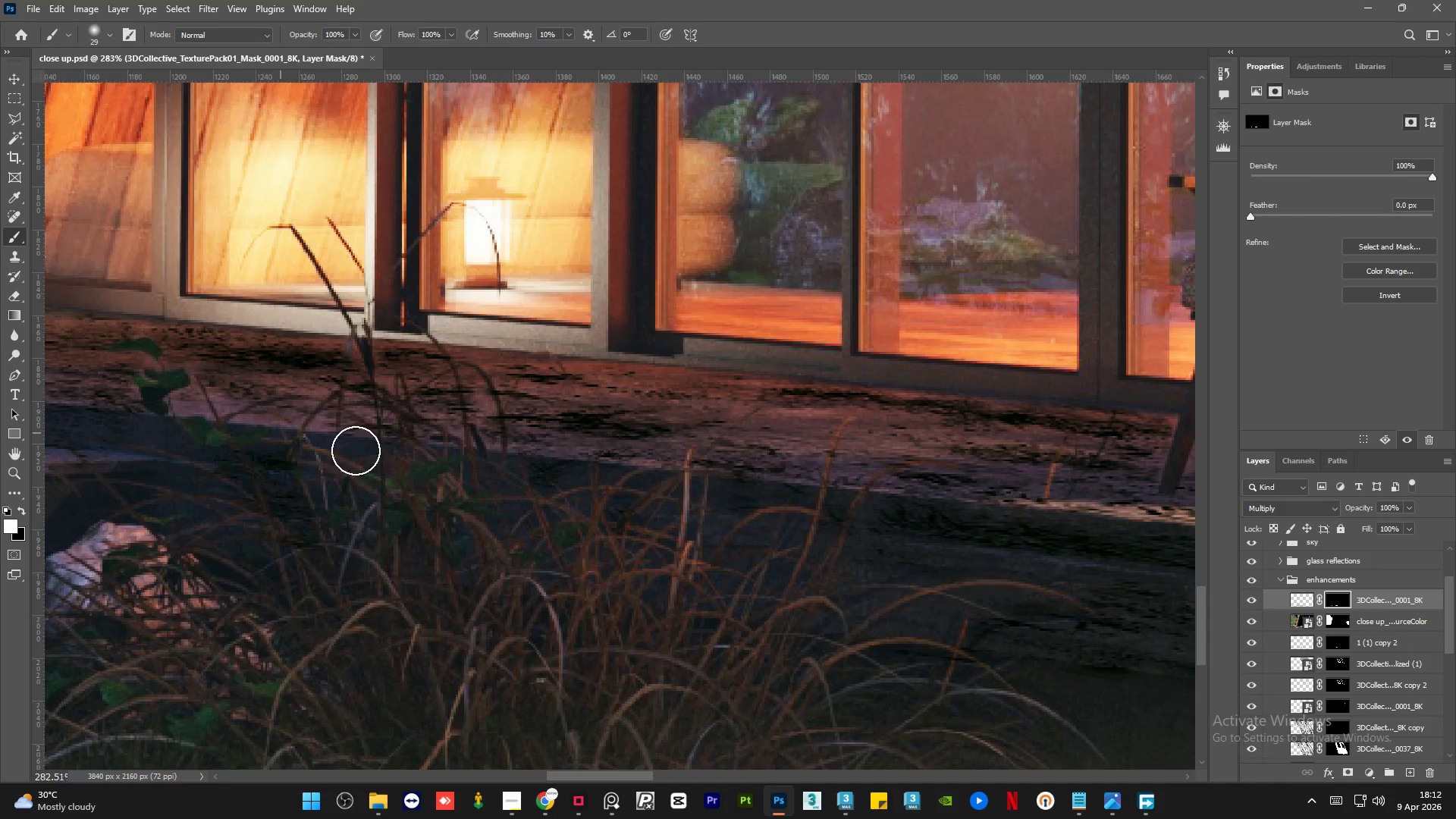 
hold_key(key=AltLeft, duration=0.59)
 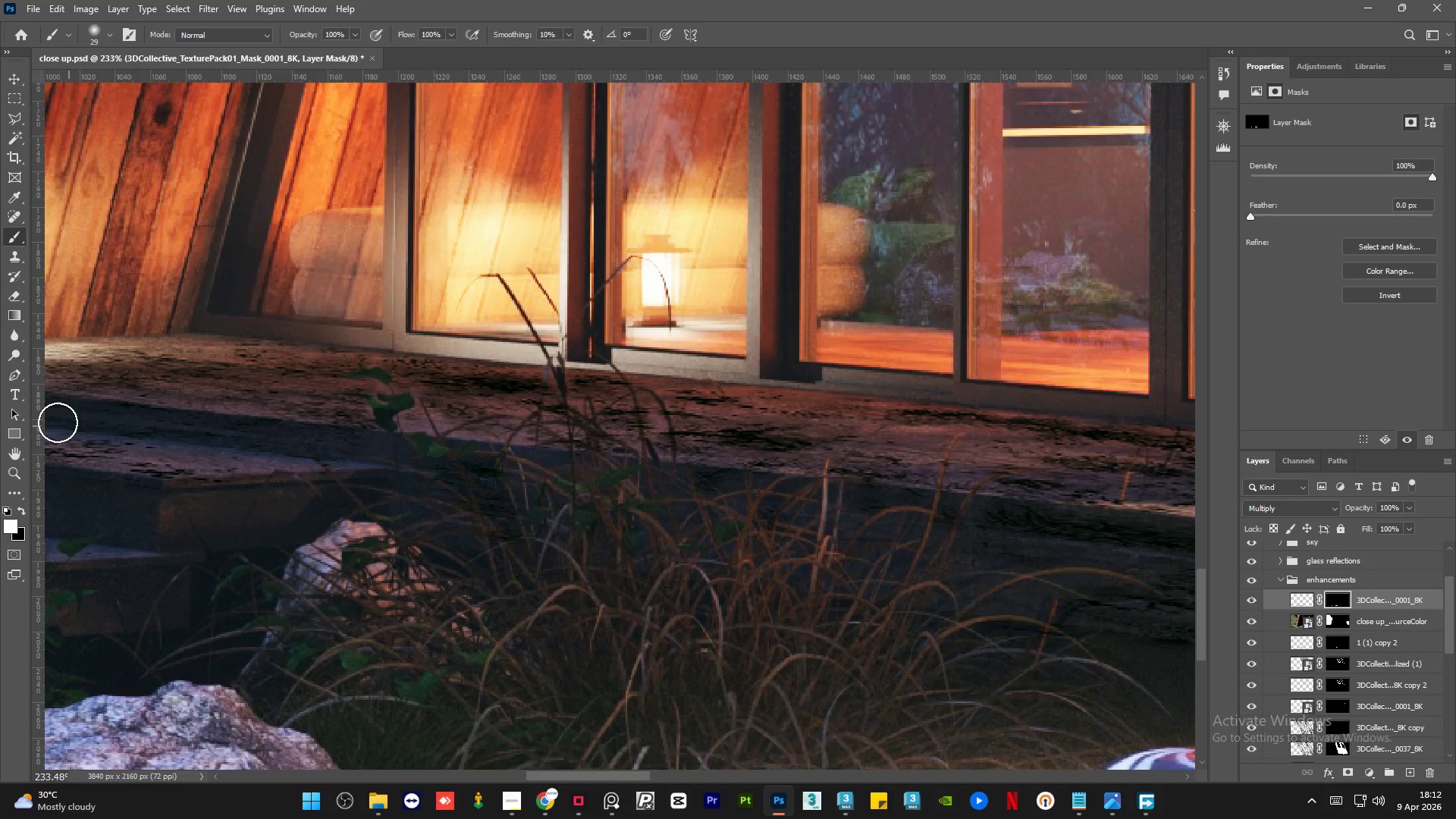 
left_click_drag(start_coordinate=[222, 435], to_coordinate=[61, 420])
 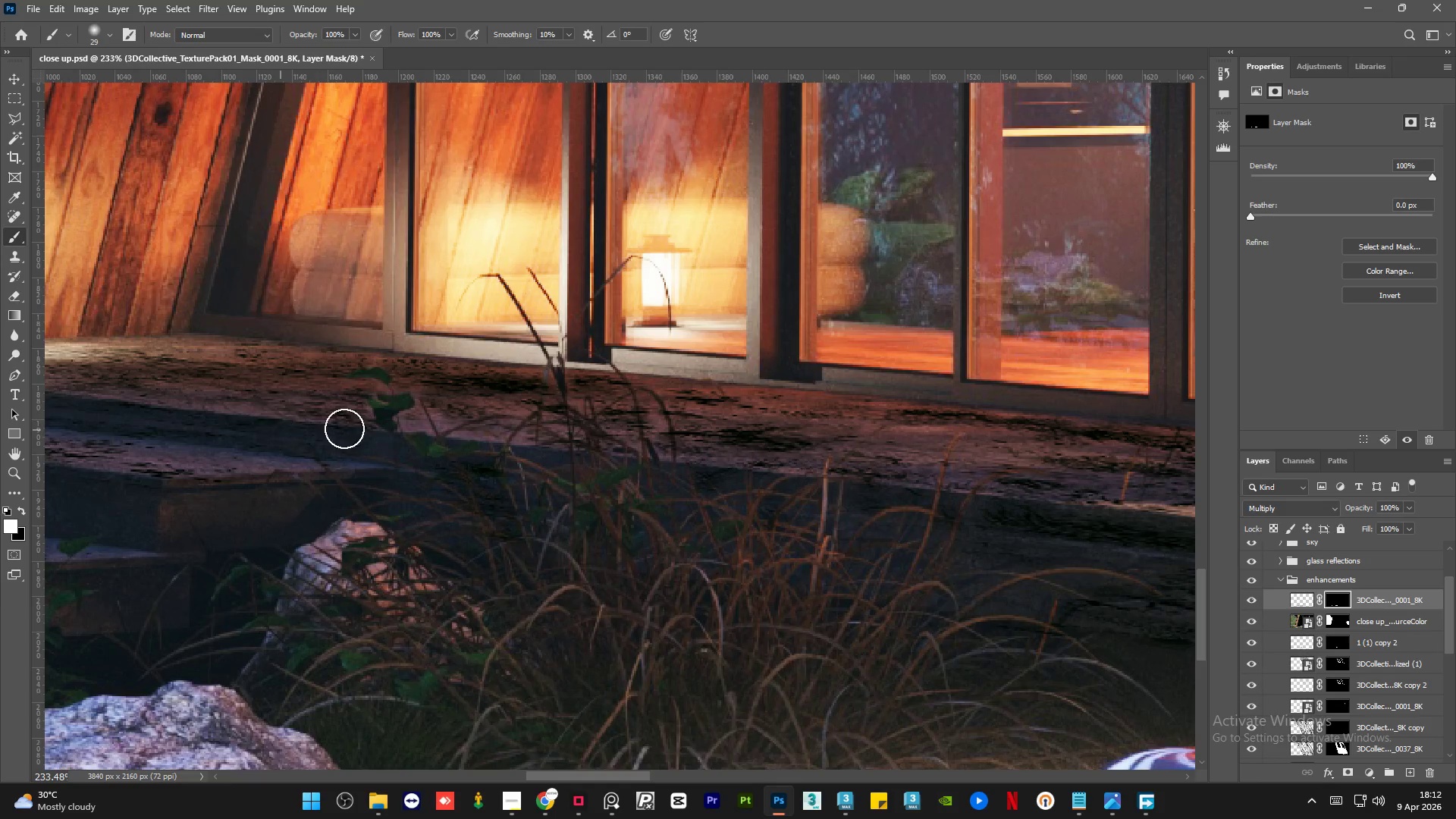 
scroll: coordinate [366, 480], scroll_direction: down, amount: 2.0
 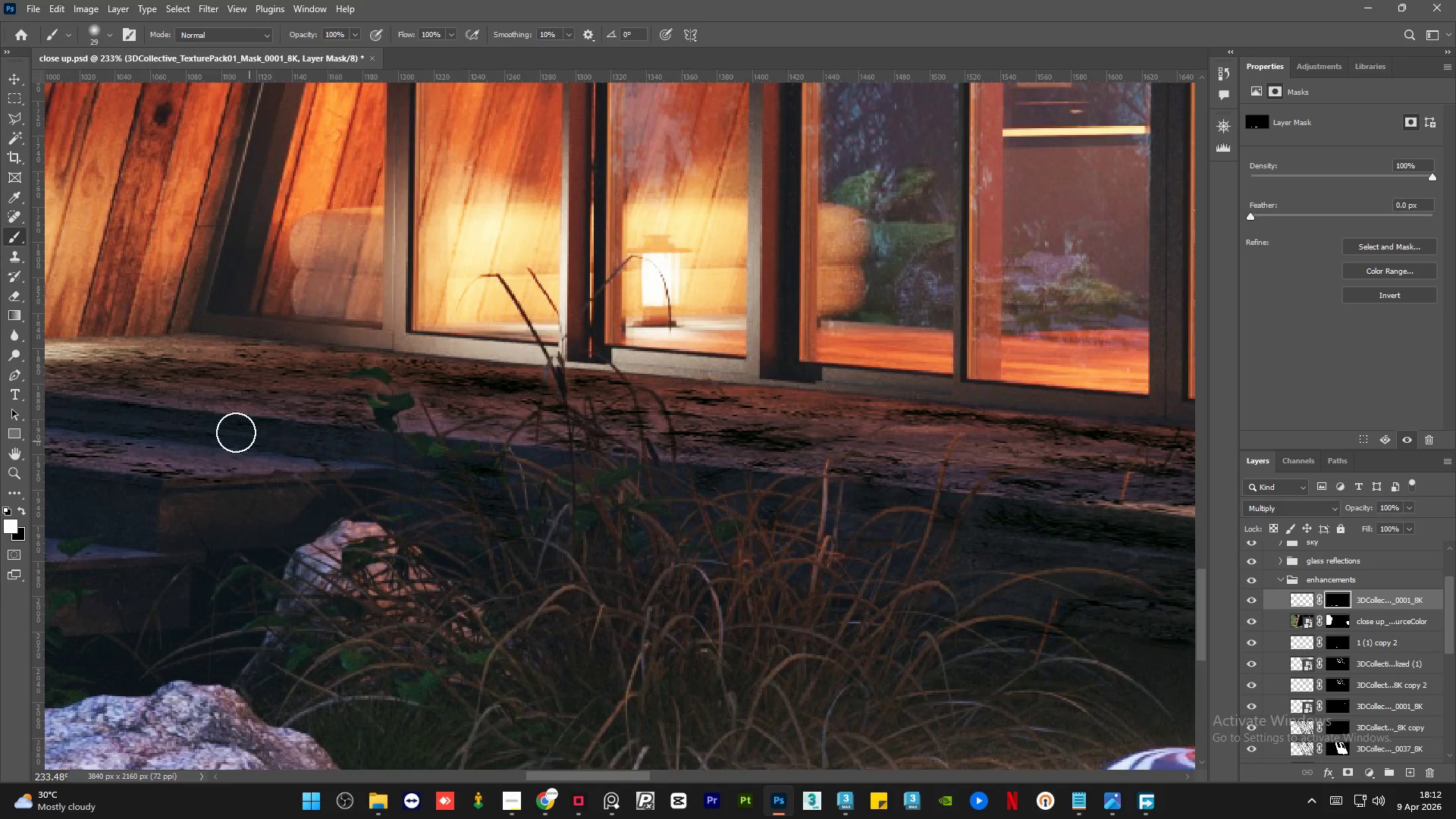 
left_click_drag(start_coordinate=[358, 433], to_coordinate=[394, 459])
 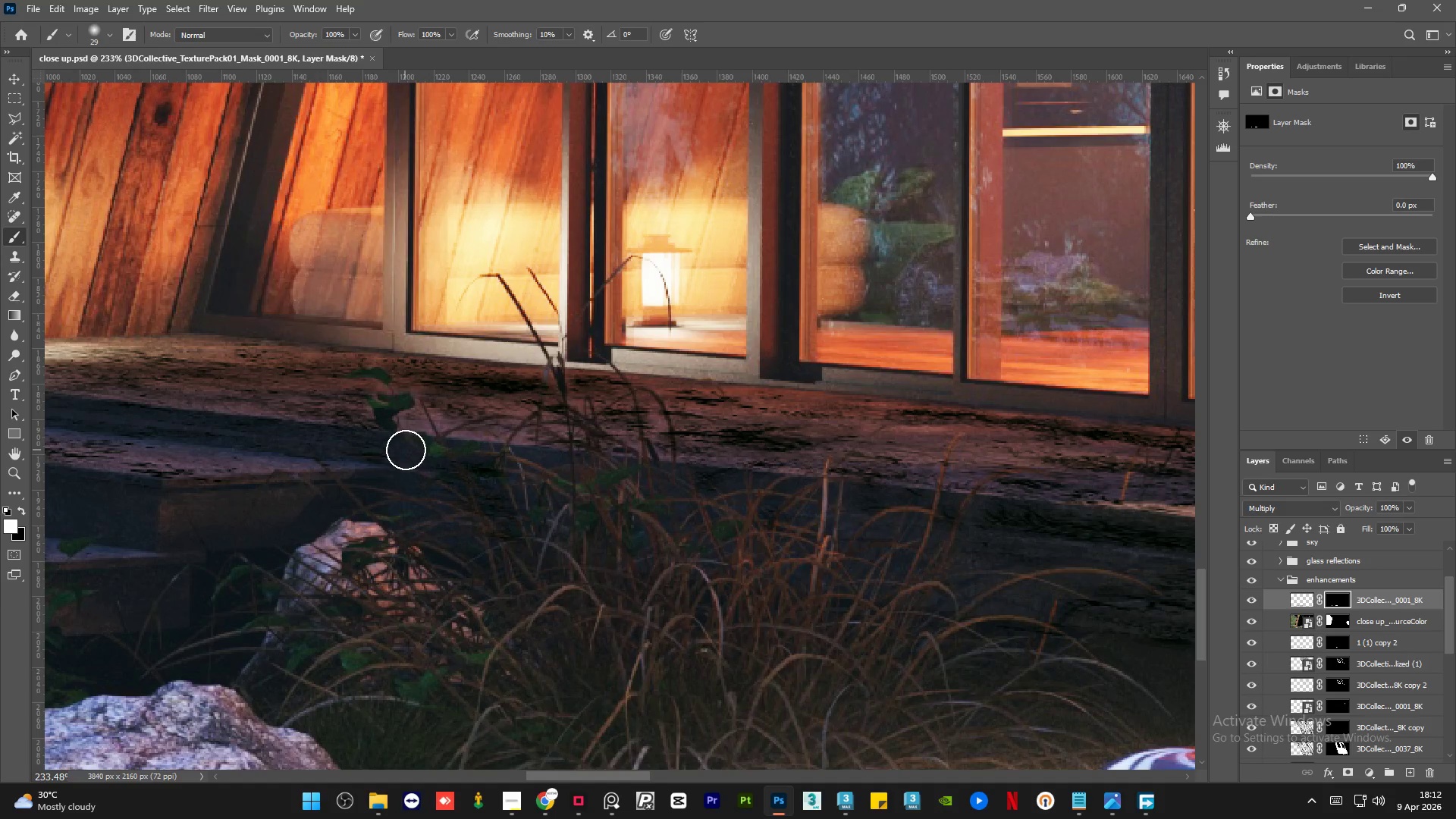 
left_click_drag(start_coordinate=[405, 450], to_coordinate=[409, 487])
 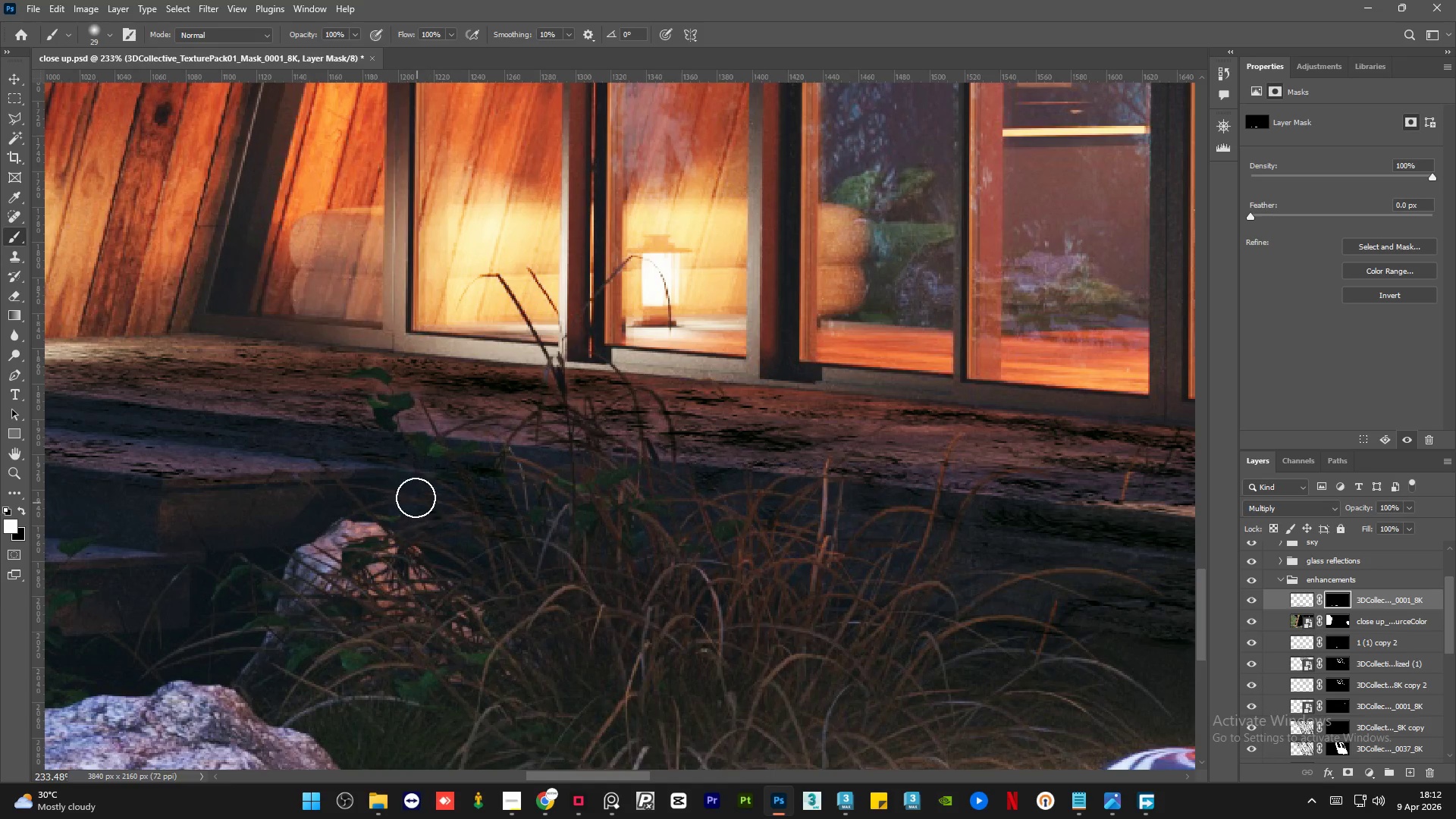 
hold_key(key=AltLeft, duration=0.94)
scroll: coordinate [710, 531], scroll_direction: down, amount: 10.0
 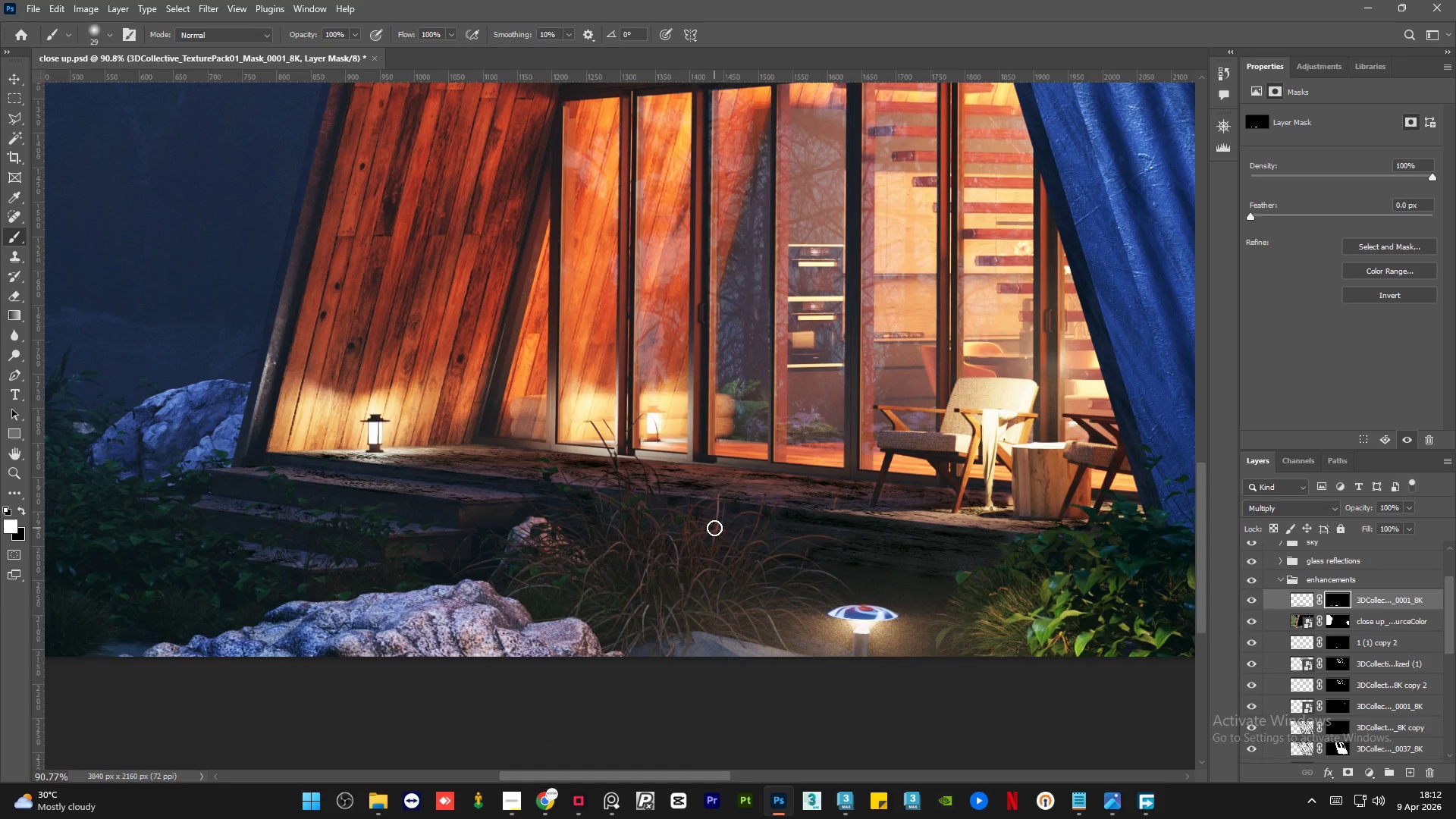 
key(Alt+AltLeft)
 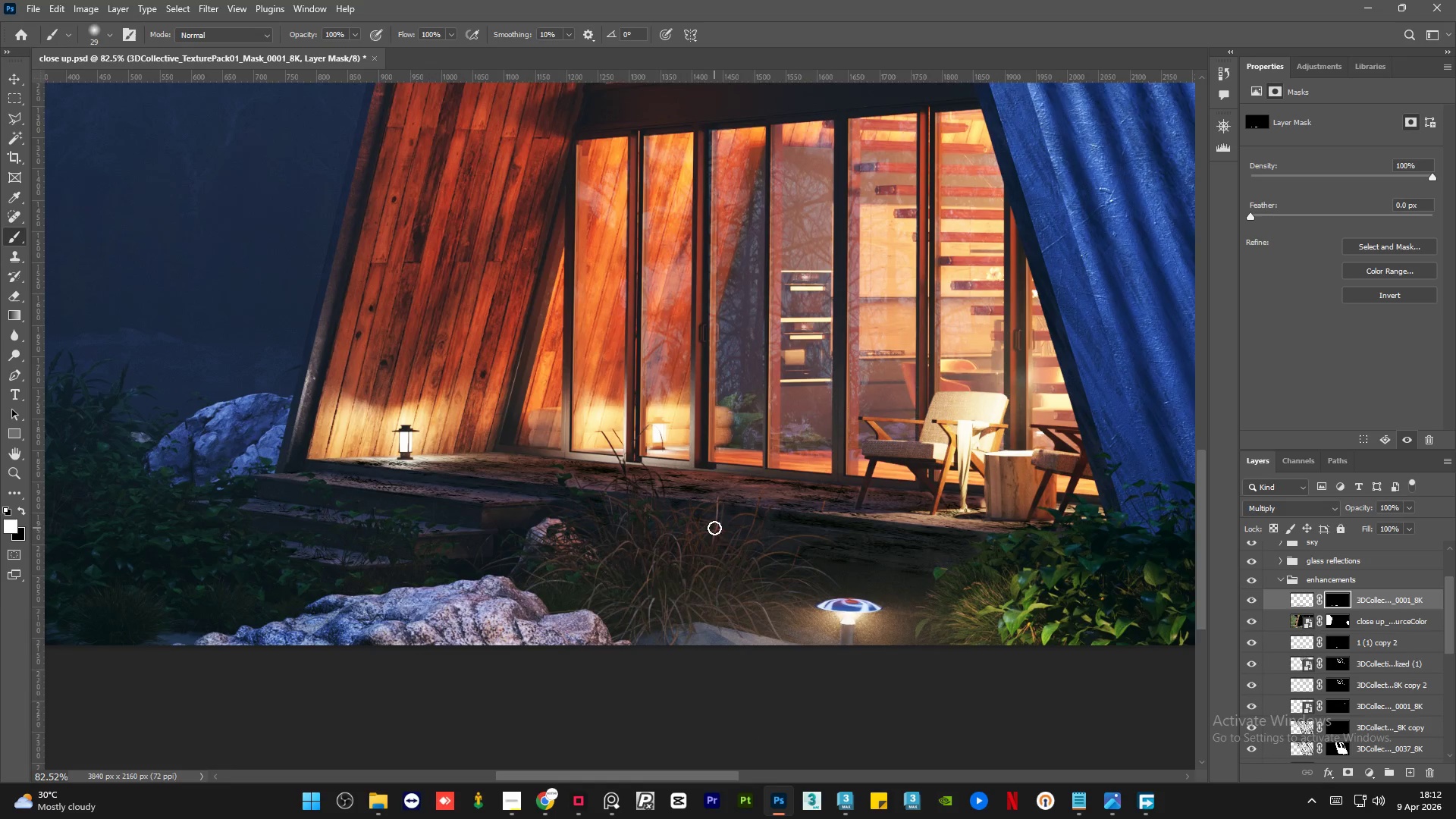 
scroll: coordinate [714, 528], scroll_direction: up, amount: 6.0
 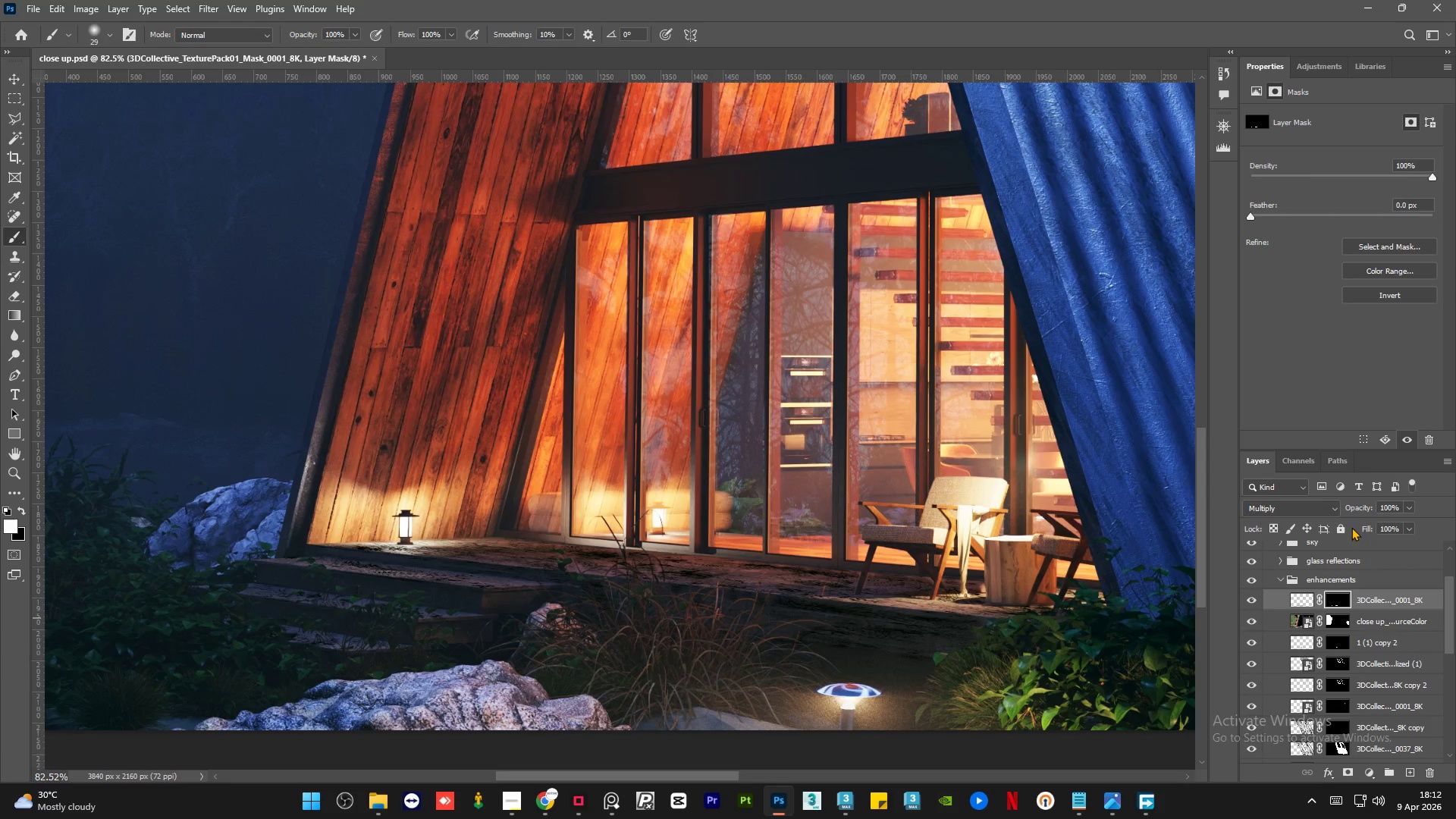 
left_click([1335, 509])
 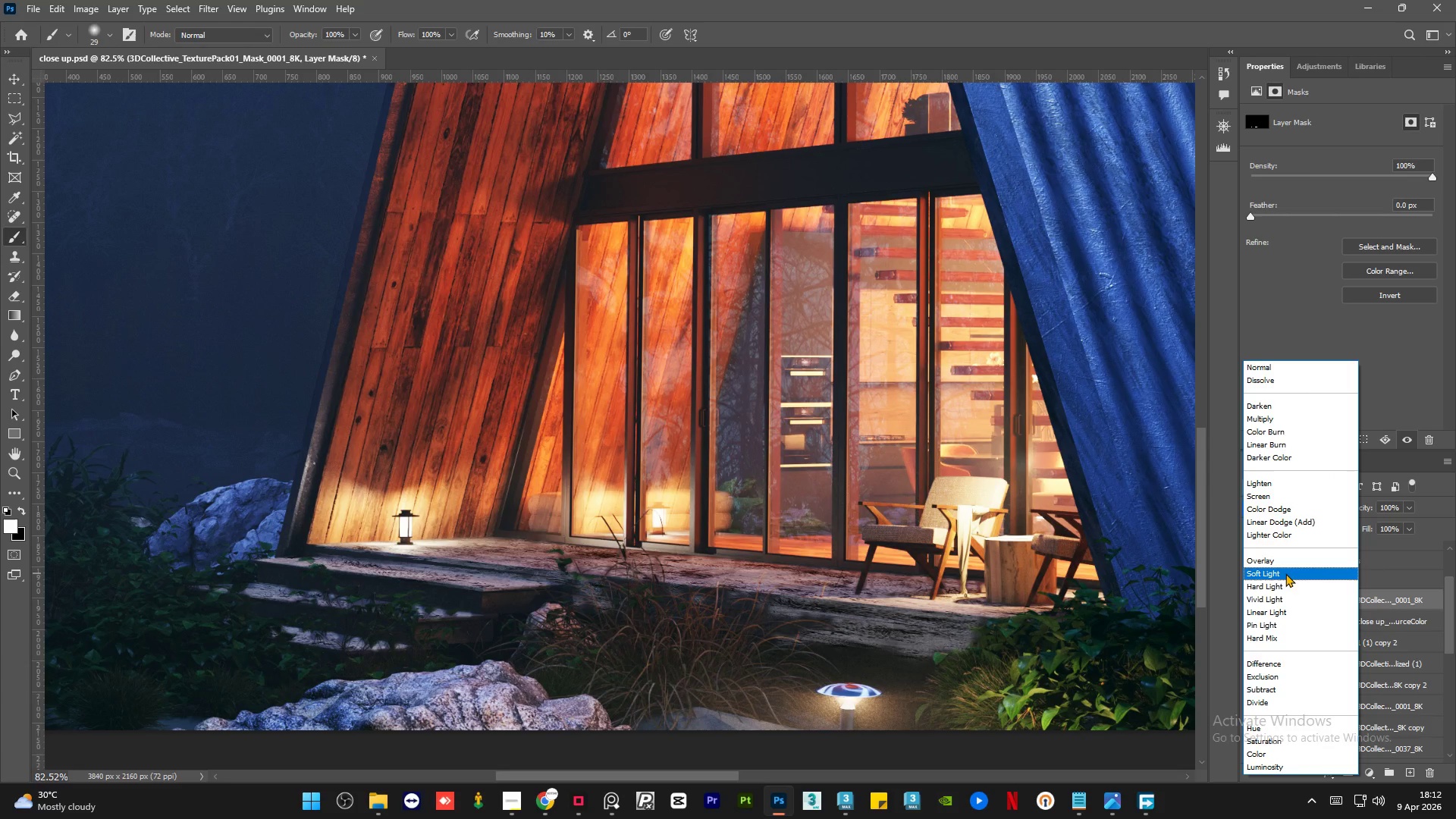 
wait(12.47)
 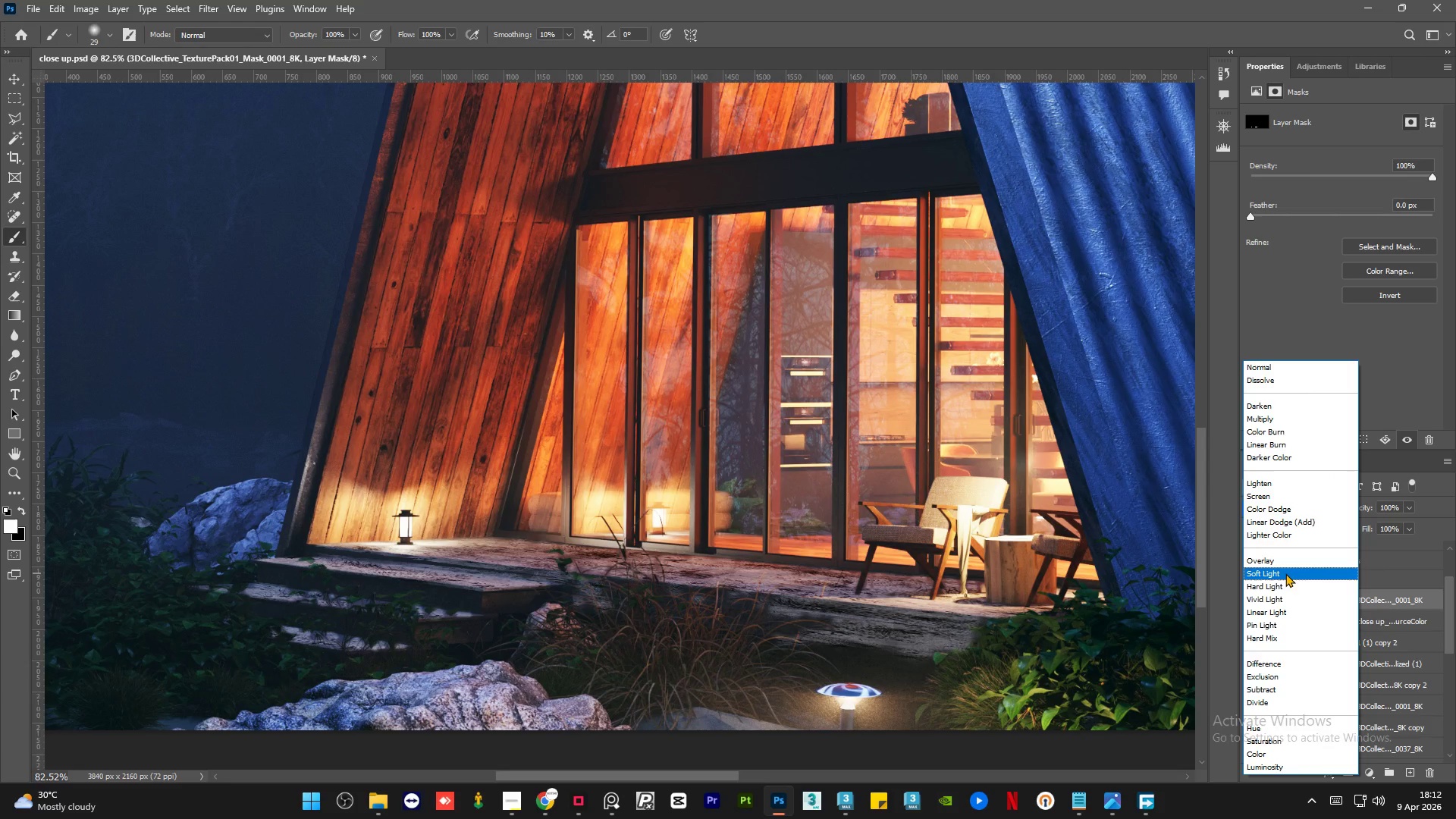 
left_click([1259, 422])
 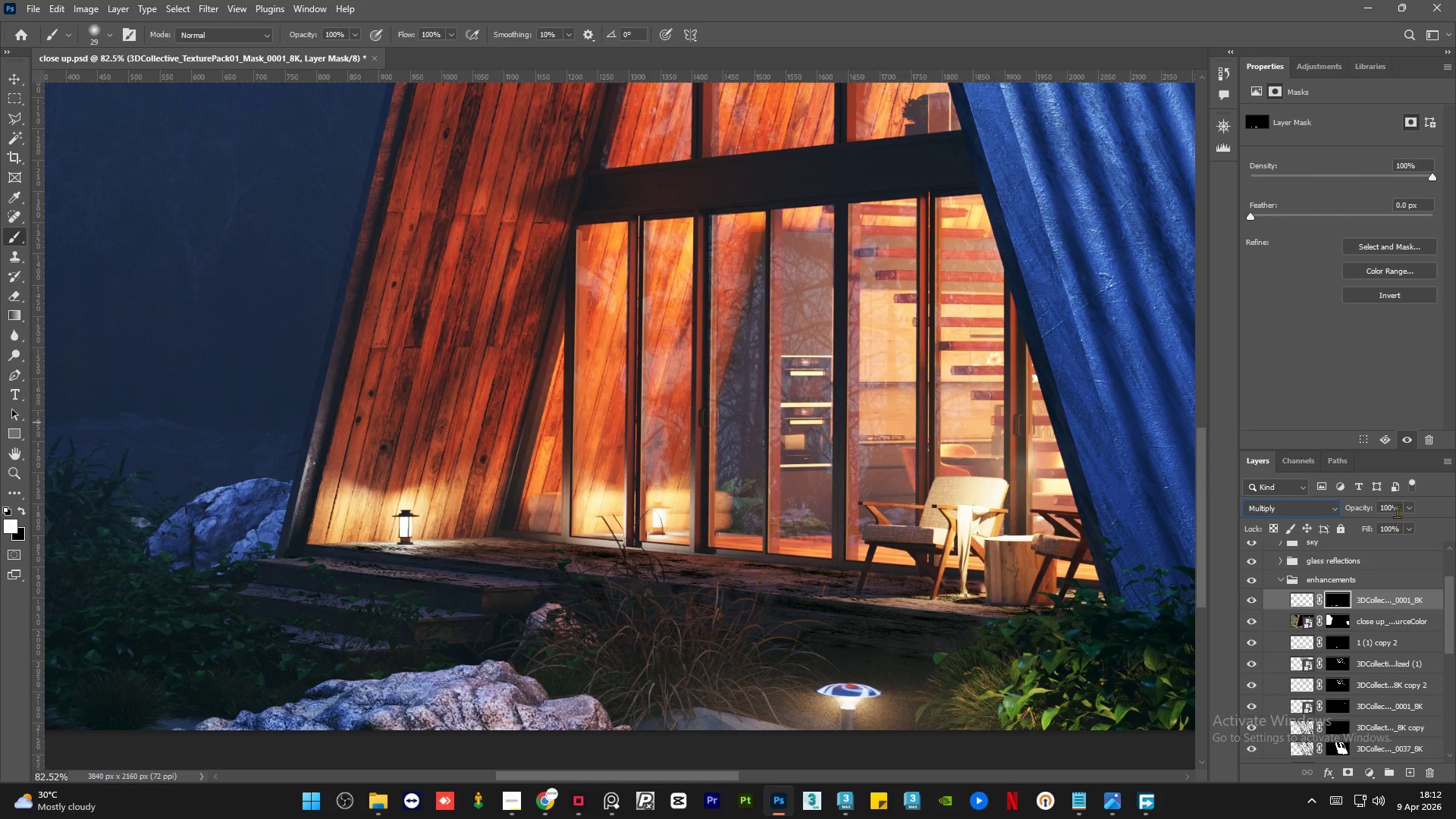 
left_click([1407, 507])
 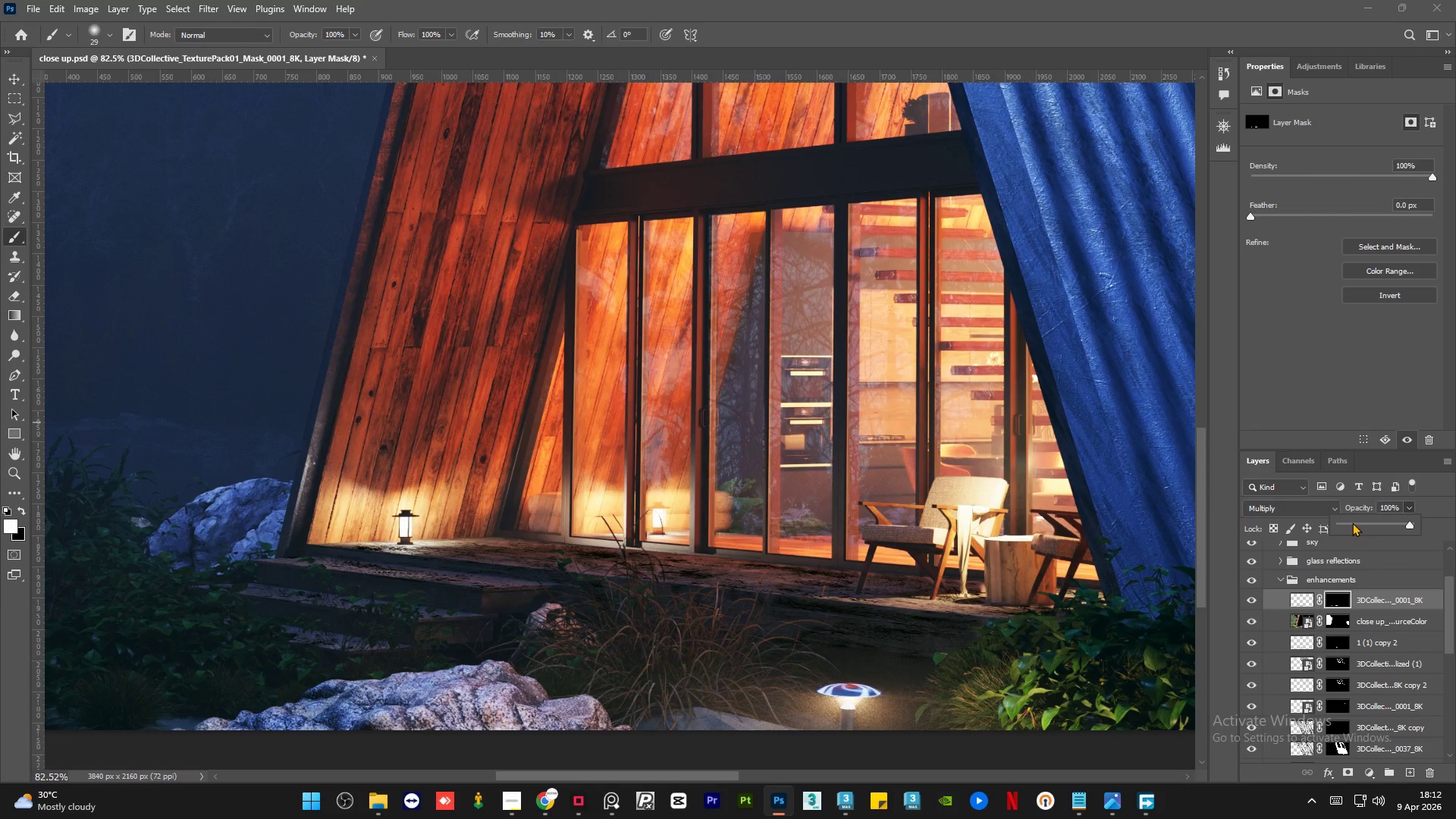 
left_click([1350, 522])
 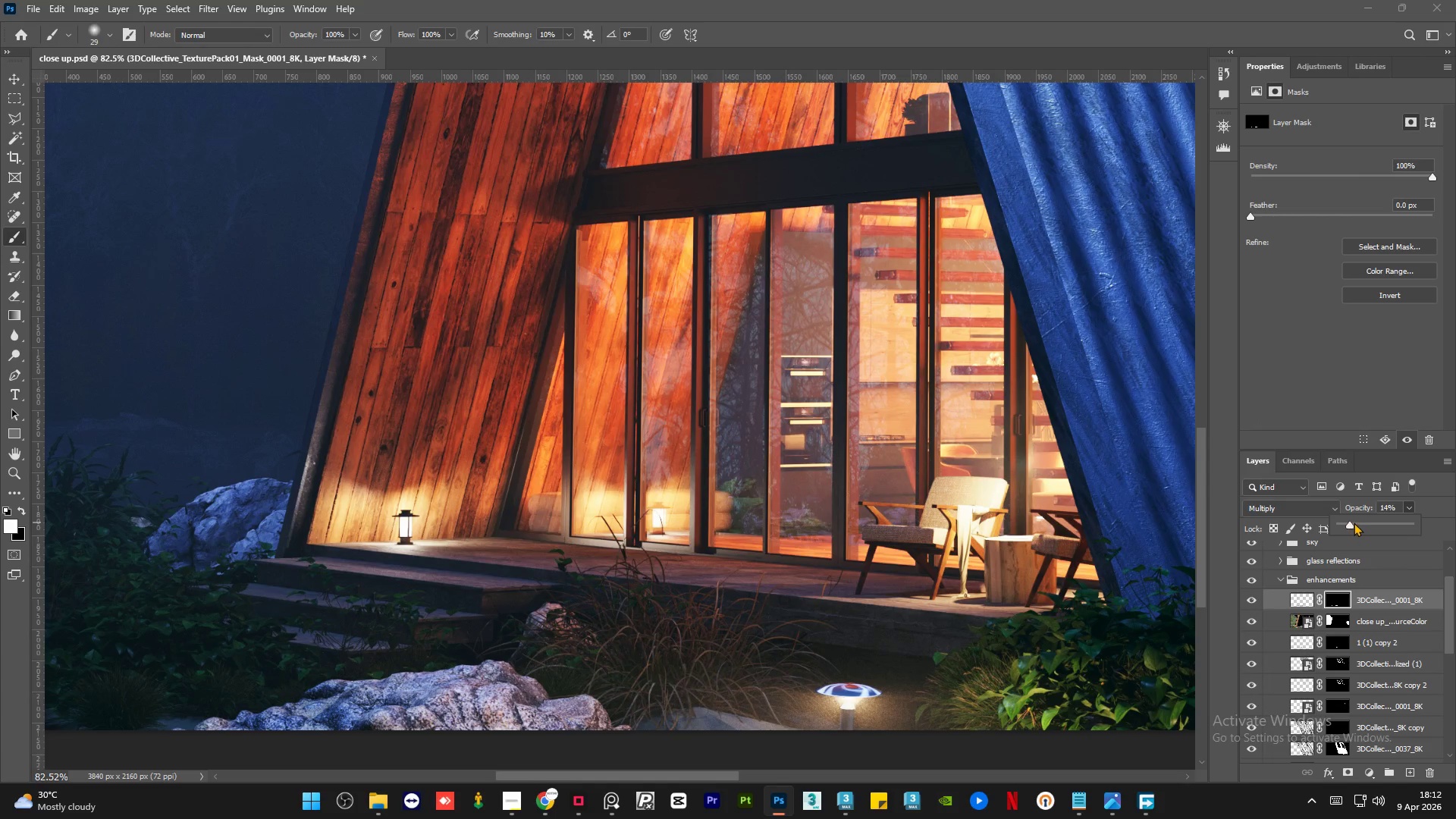 
left_click([1357, 522])
 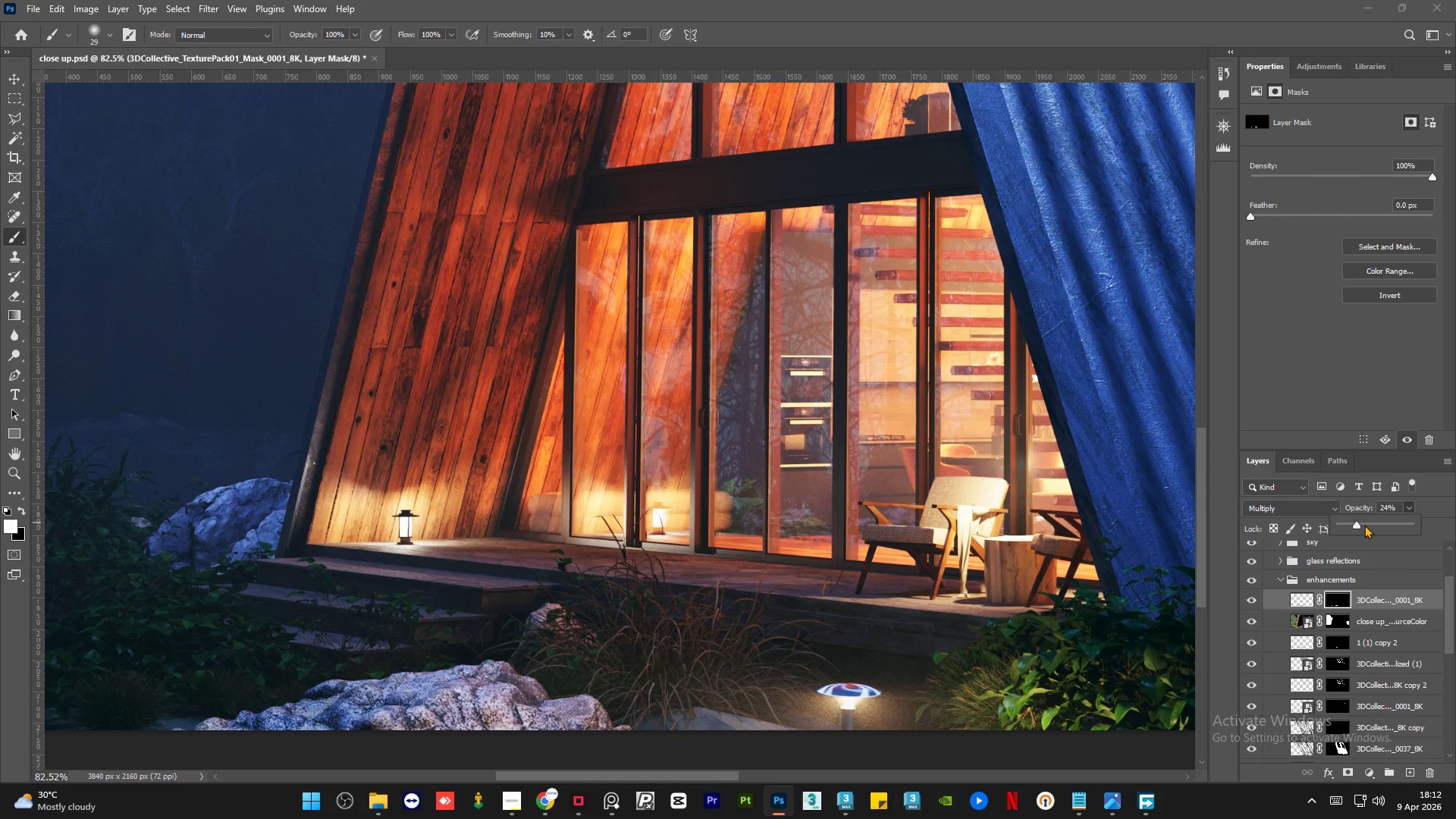 
left_click([1366, 525])
 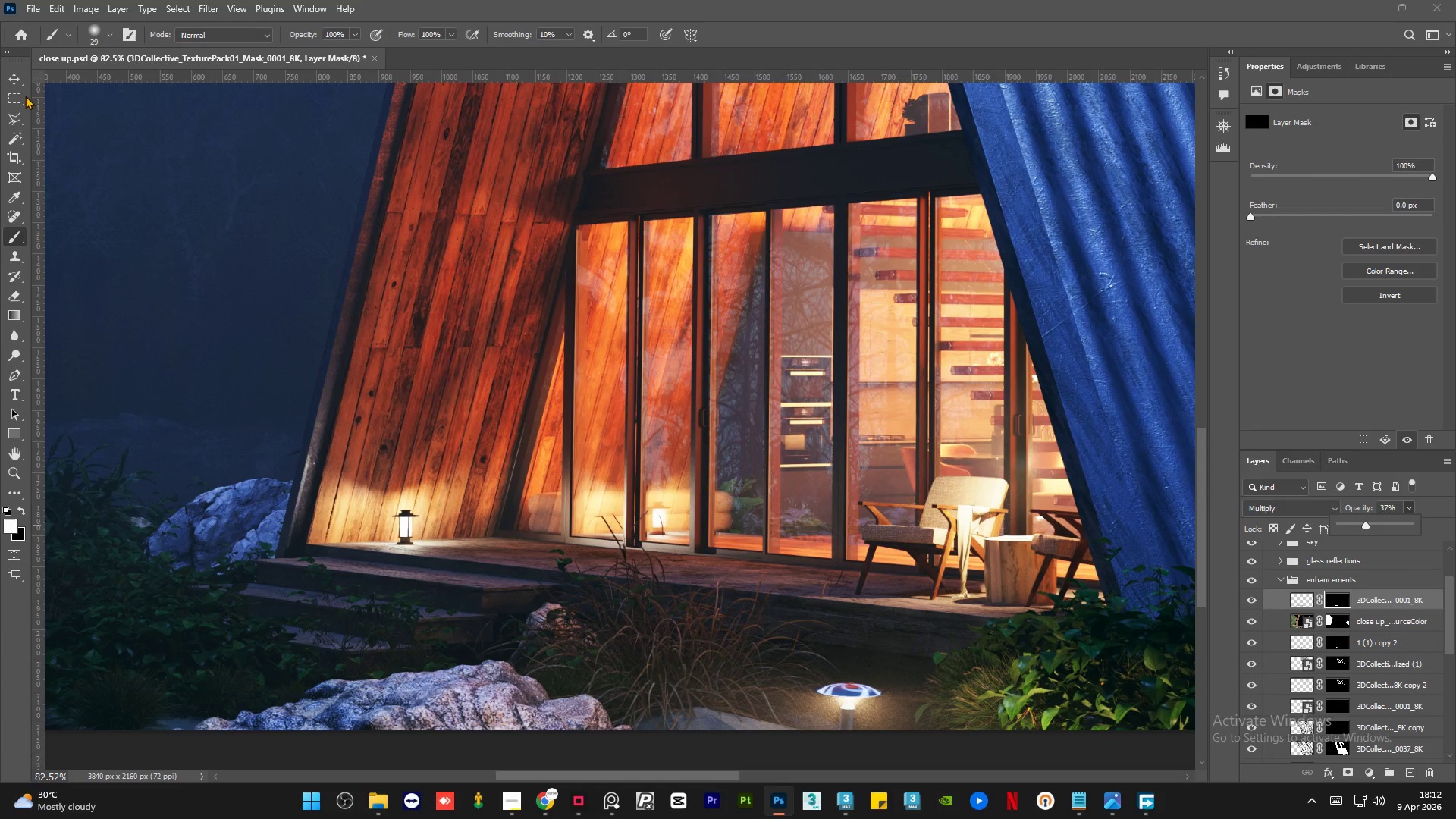 
left_click([17, 75])
 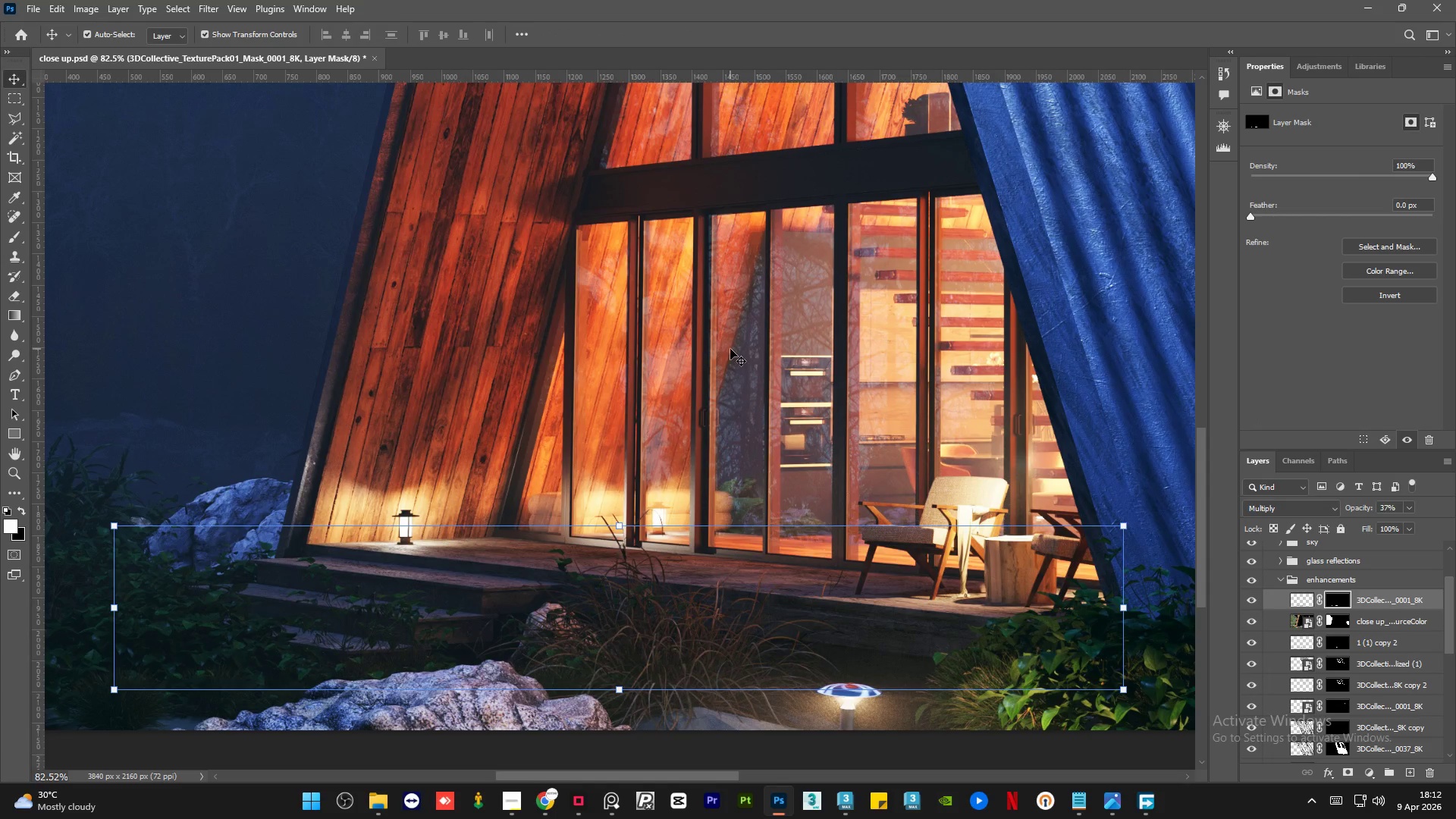 
hold_key(key=AltLeft, duration=0.67)
 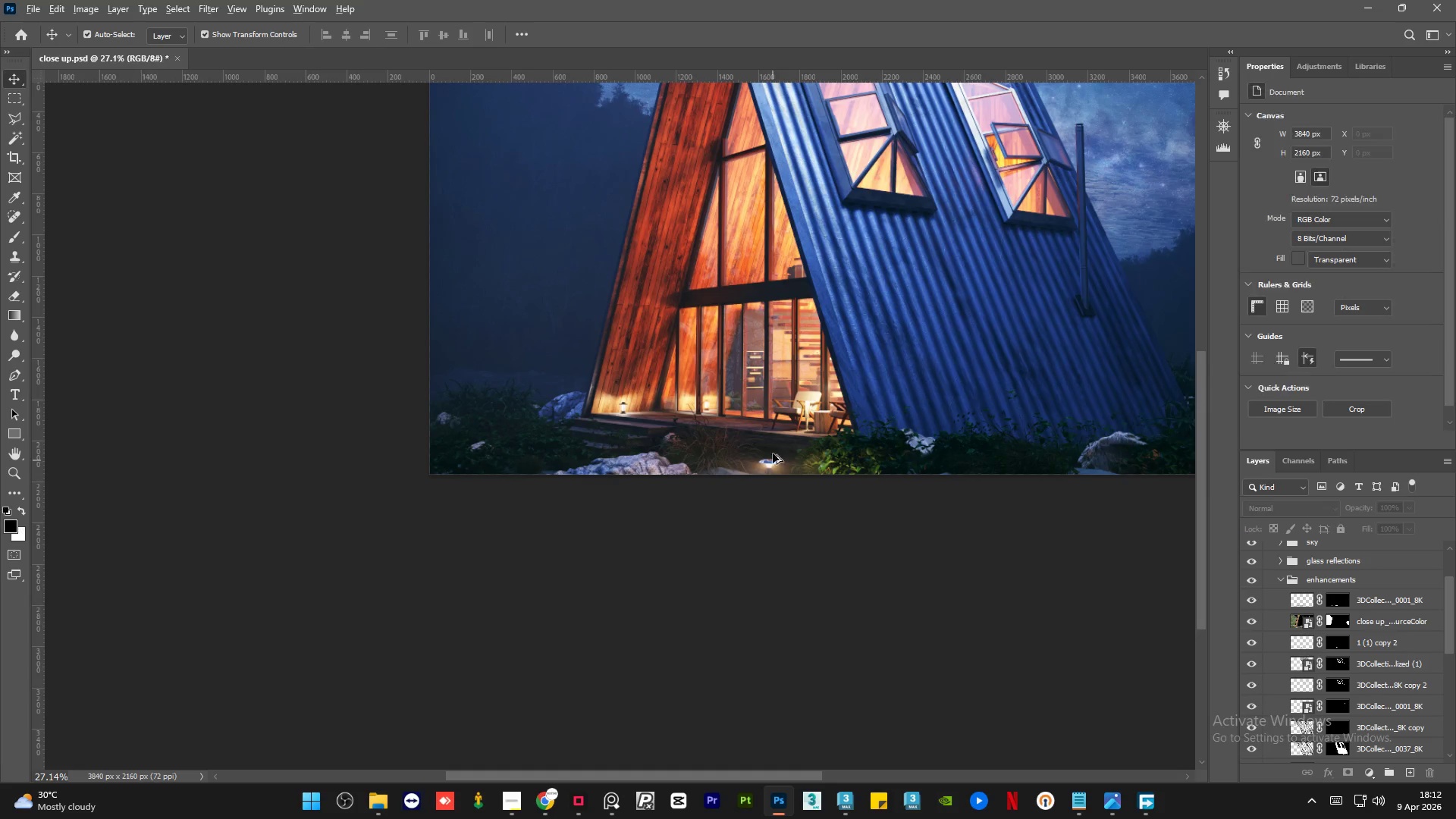 
left_click([770, 601])
 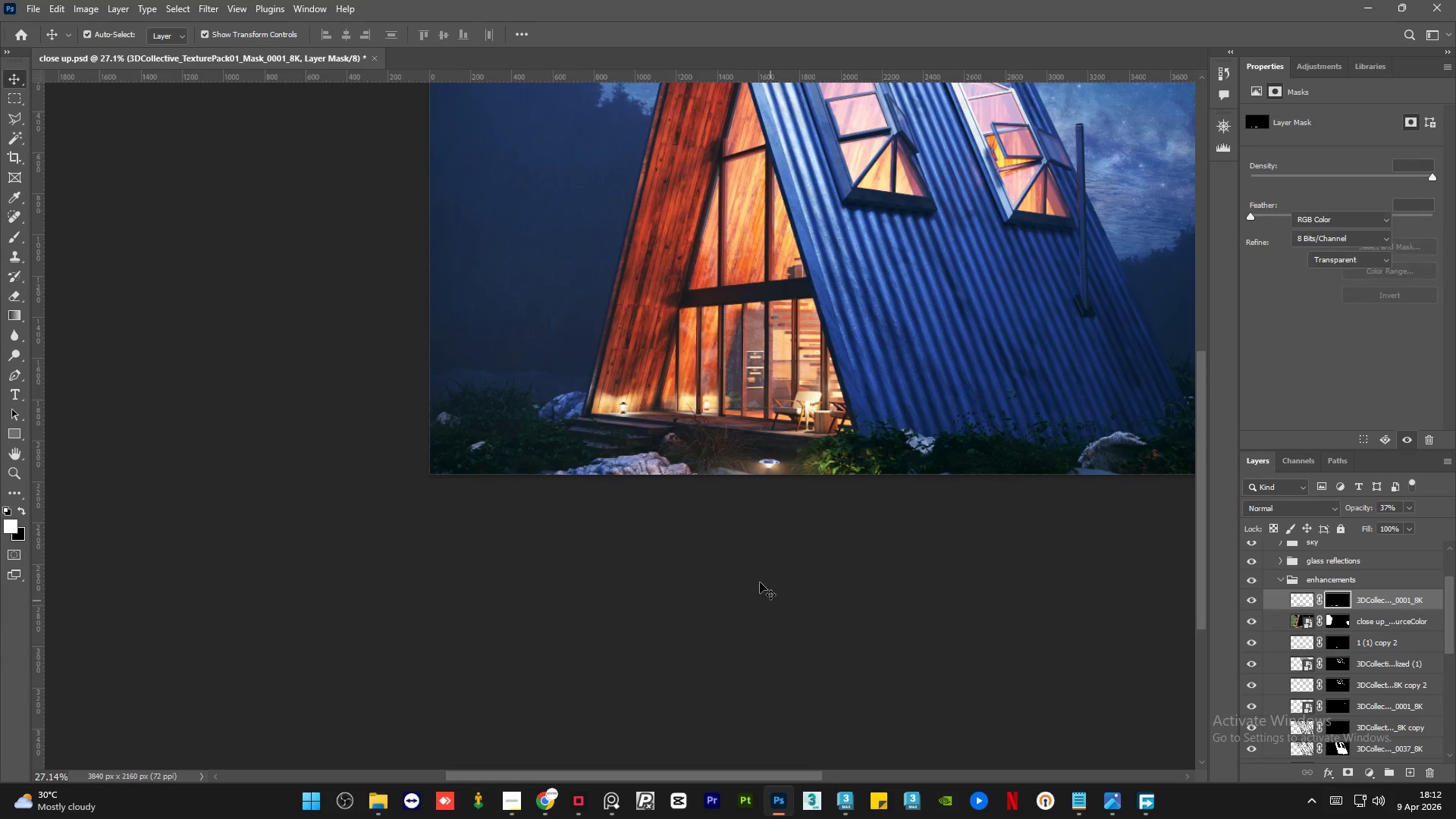 
scroll: coordinate [730, 349], scroll_direction: down, amount: 12.0
 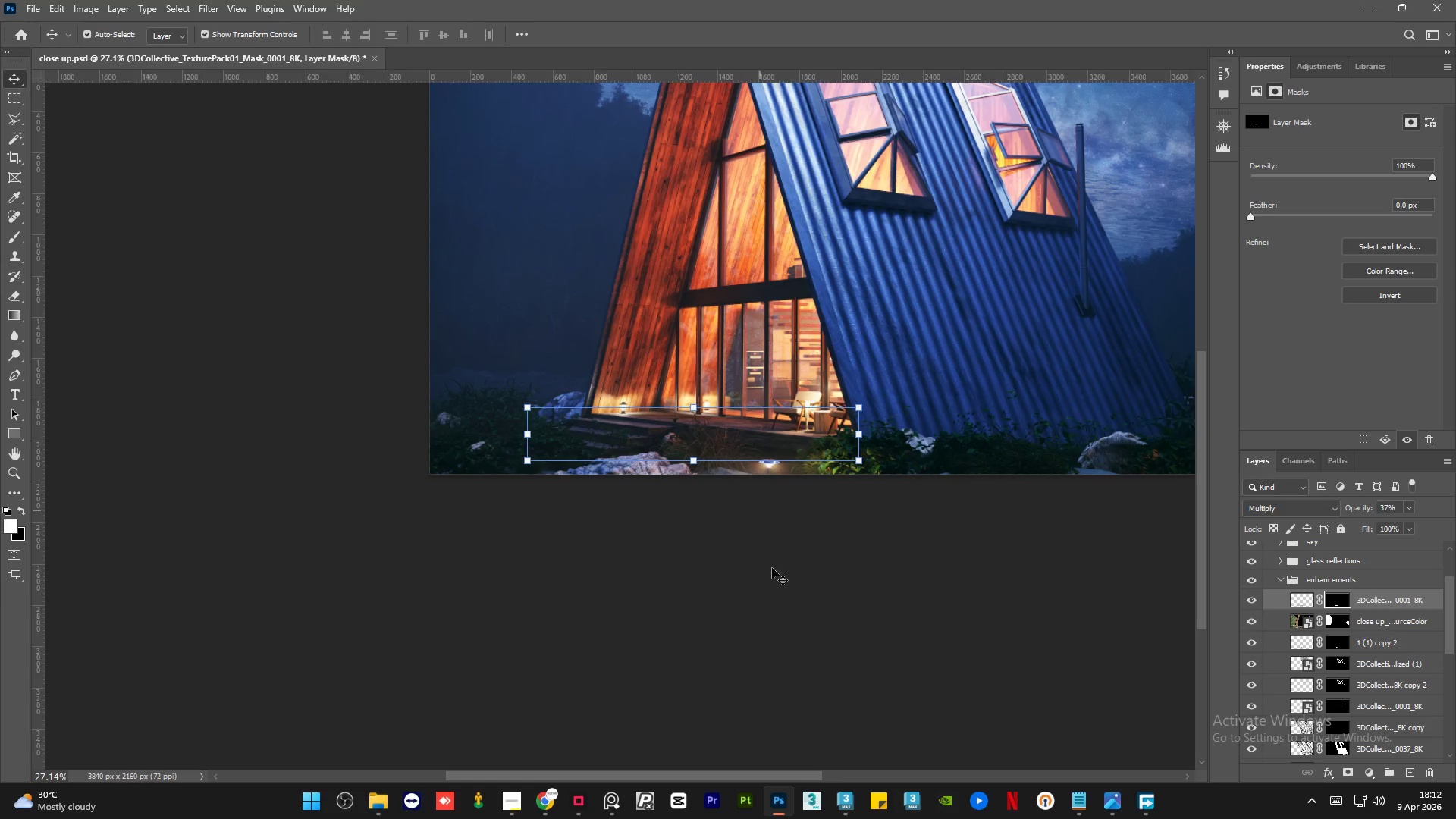 
hold_key(key=AltLeft, duration=1.5)
 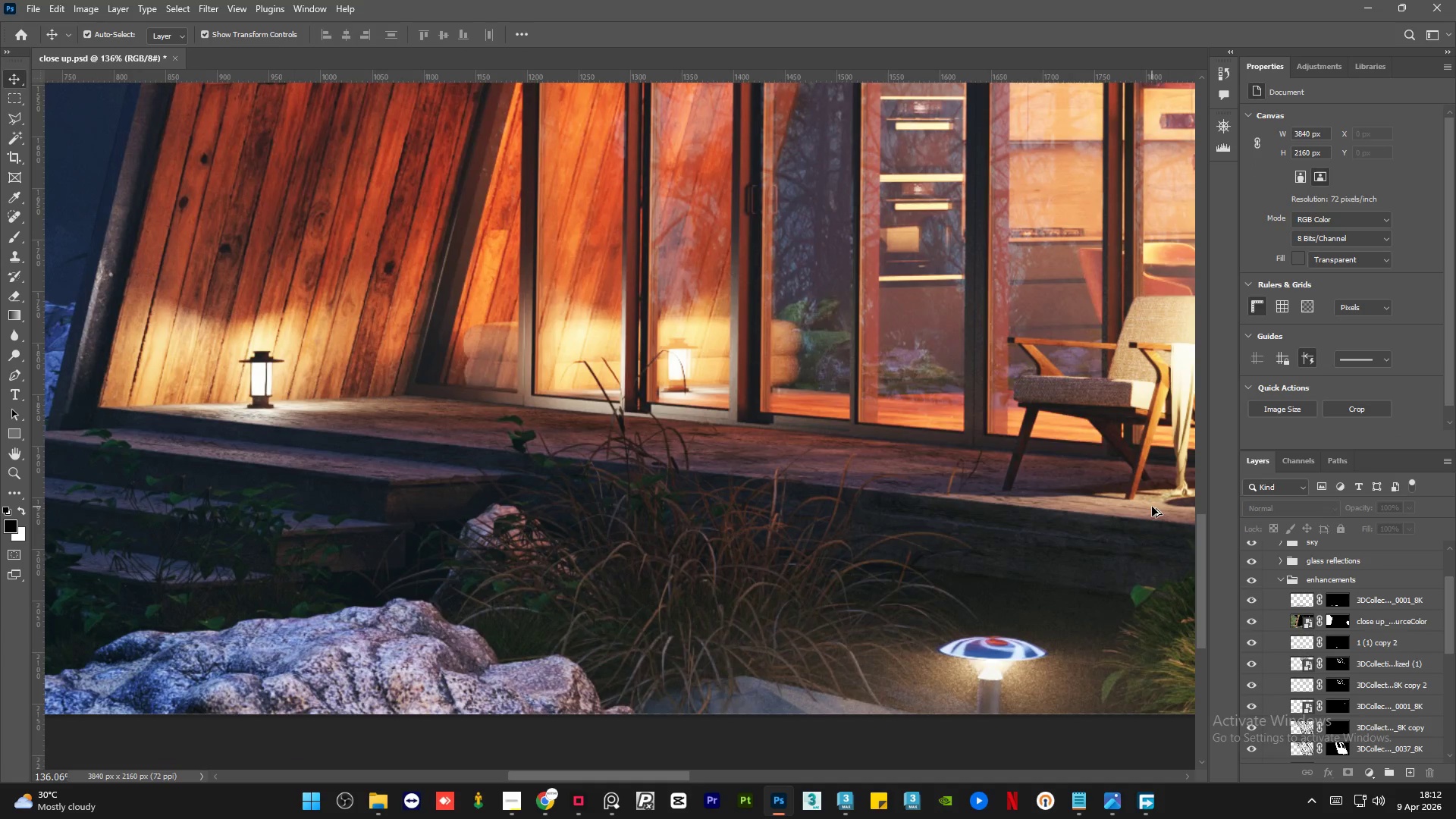 
hold_key(key=AltLeft, duration=1.5)
 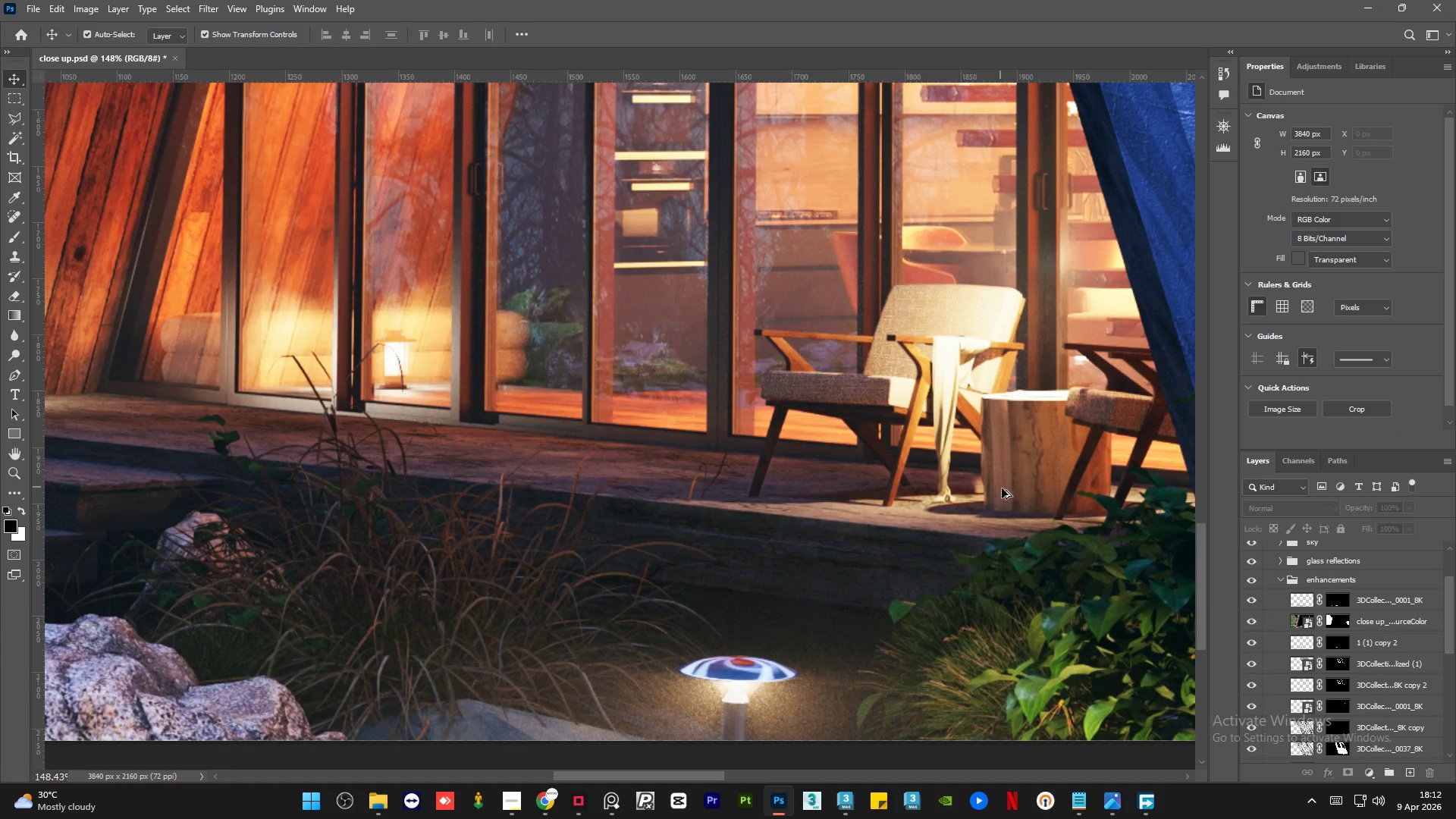 
scroll: coordinate [752, 427], scroll_direction: up, amount: 24.0
 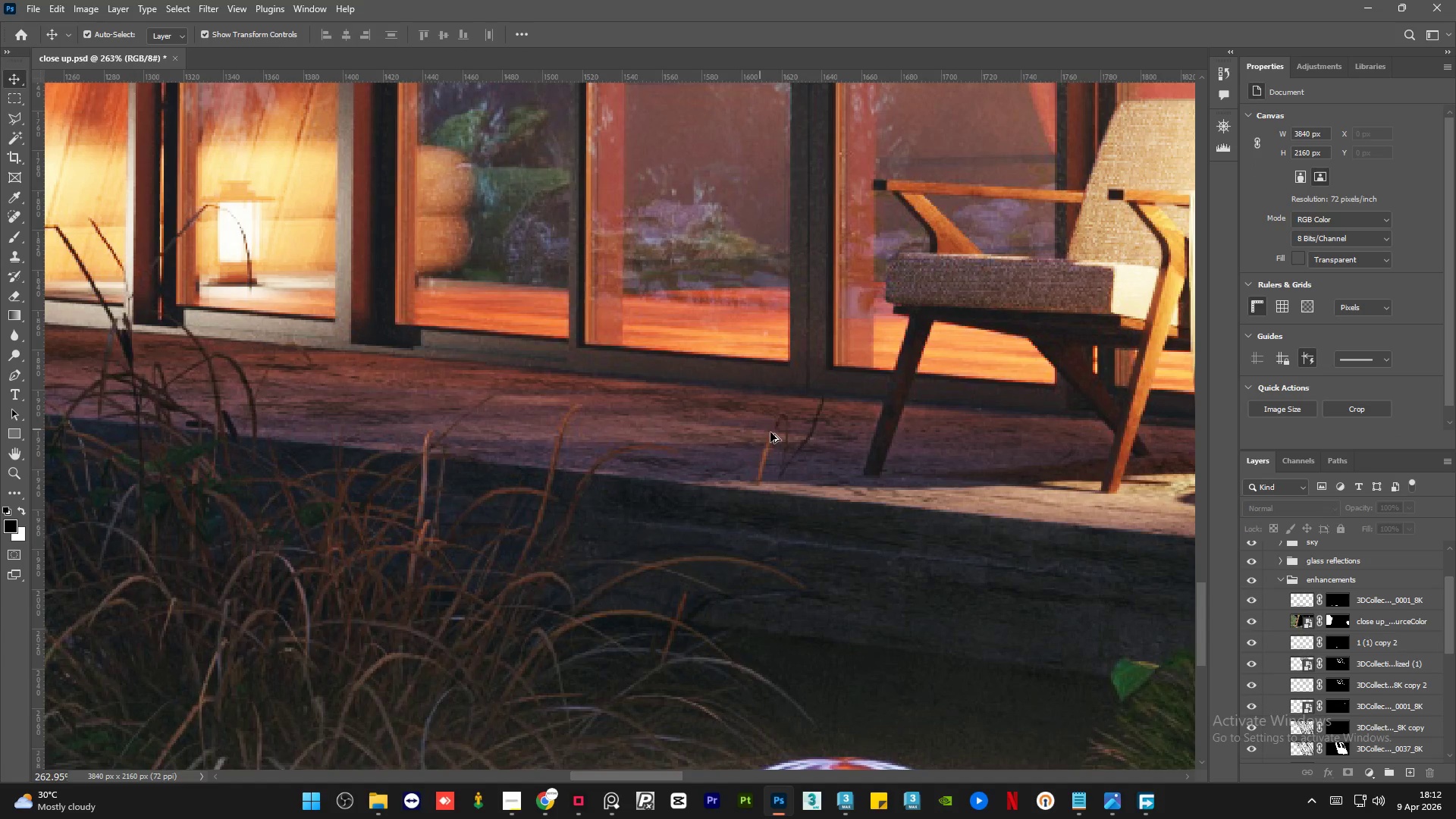 
scroll: coordinate [1152, 507], scroll_direction: down, amount: 7.0
 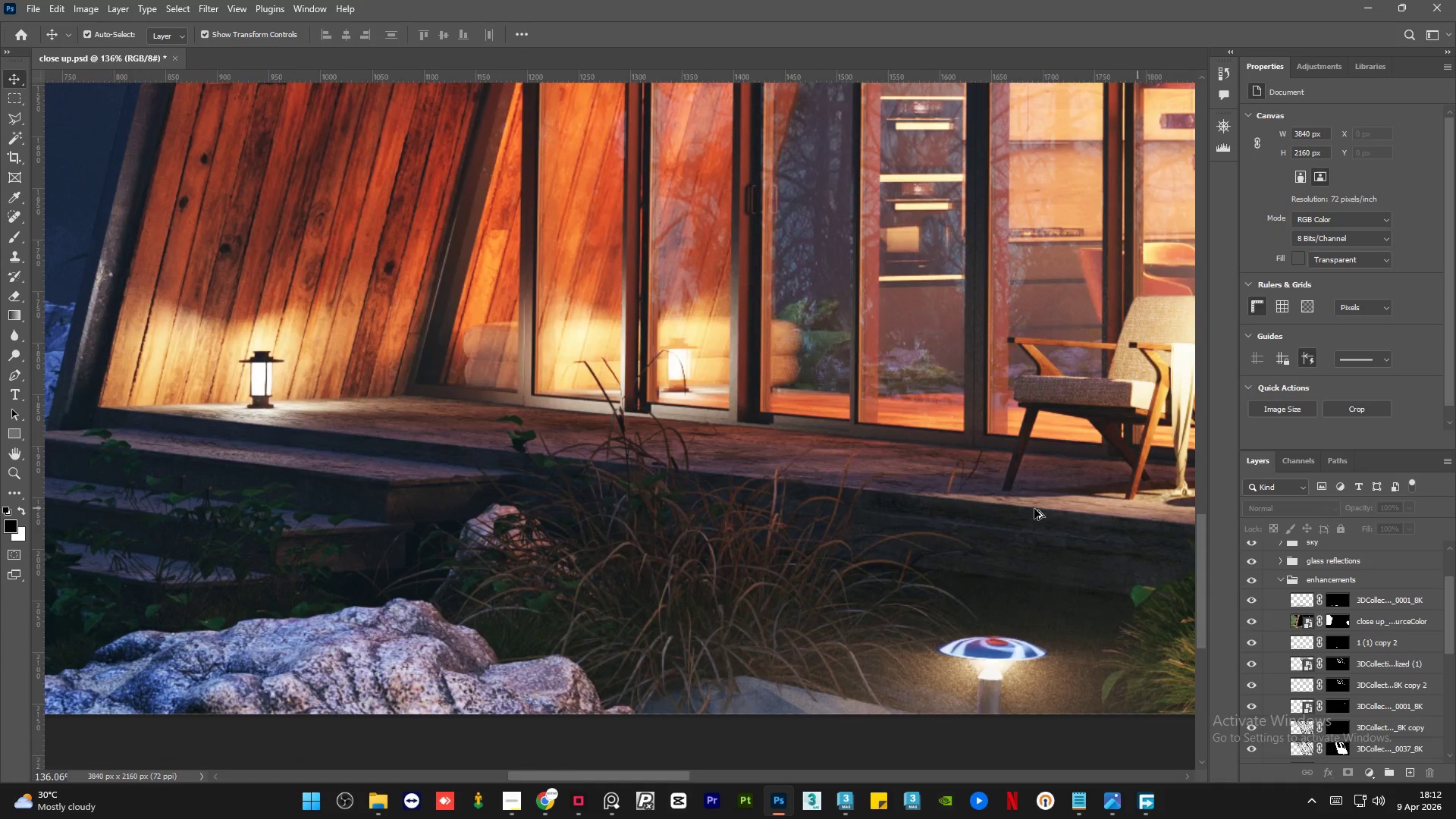 
hold_key(key=AltLeft, duration=0.59)
scroll: coordinate [968, 482], scroll_direction: up, amount: 1.0
 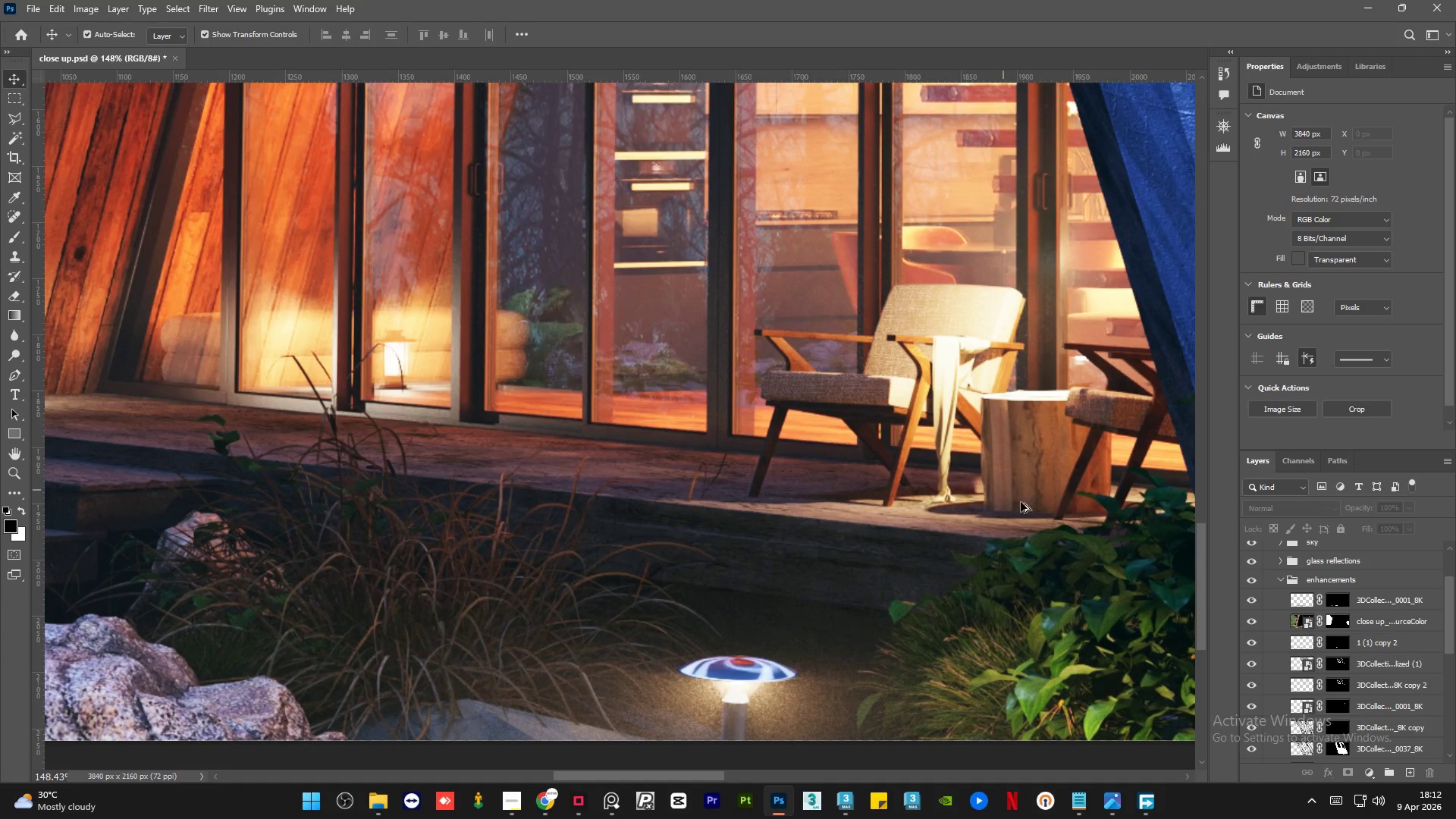 
left_click([1254, 601])
 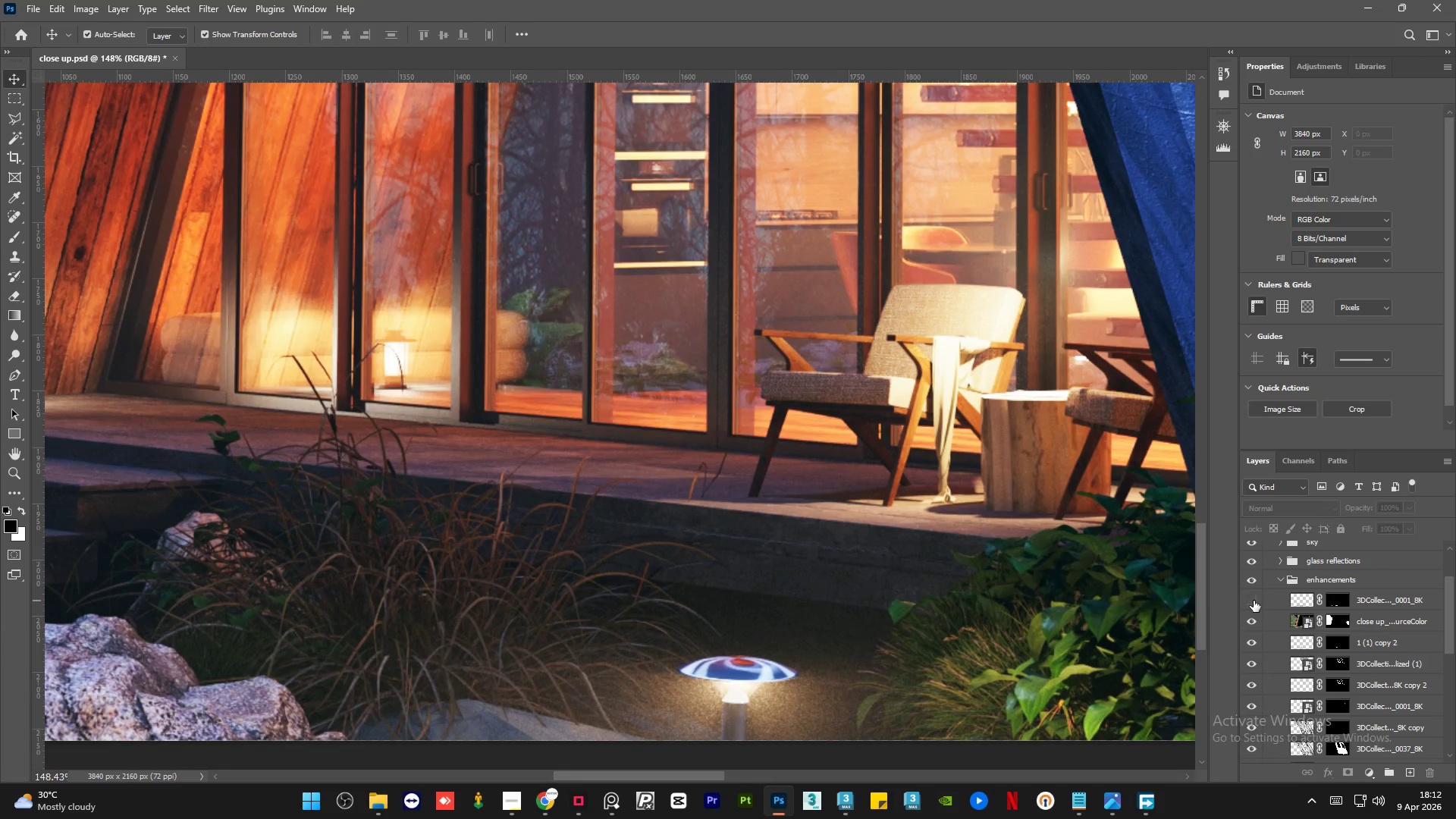 
left_click([1254, 601])
 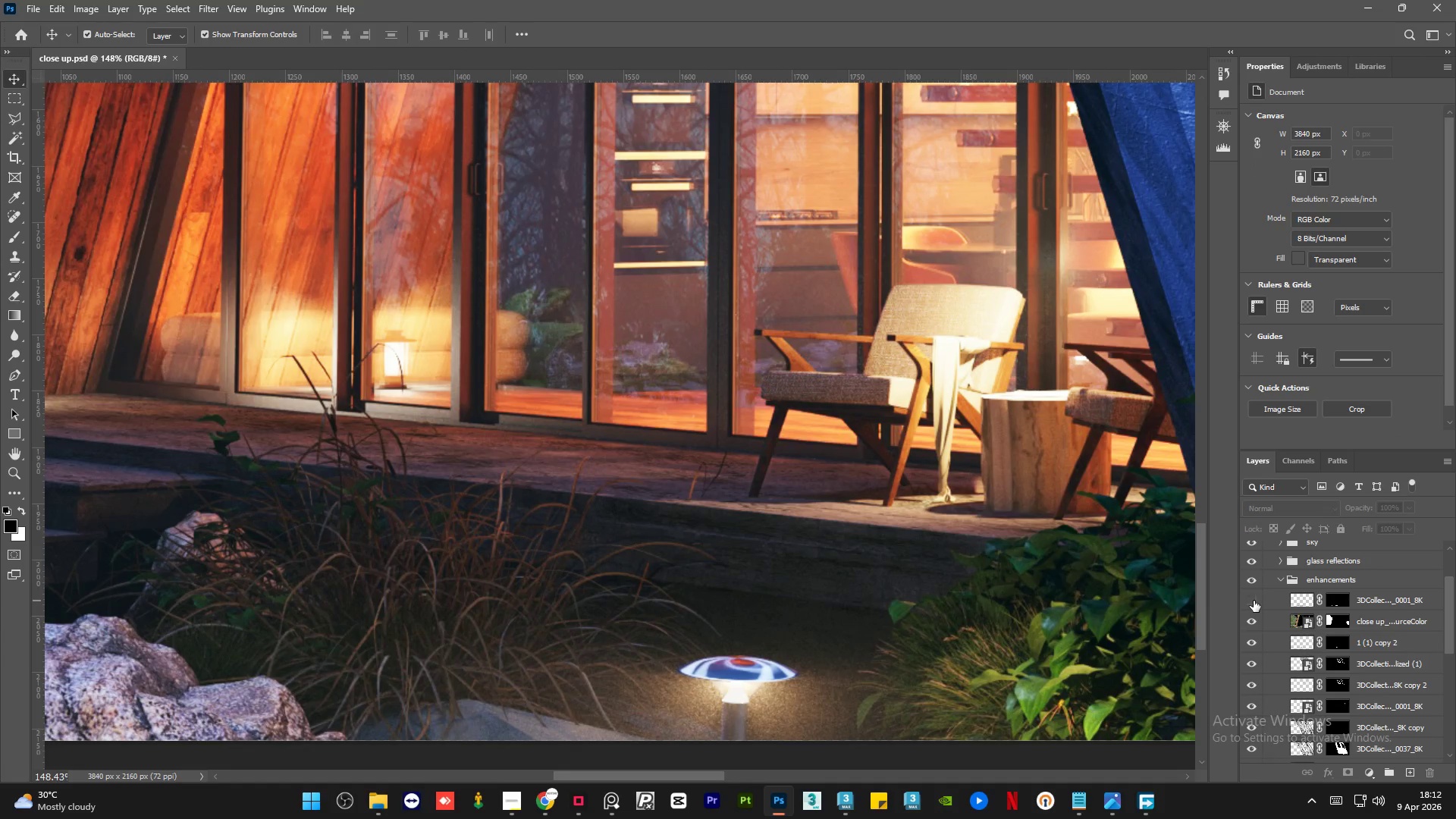 
double_click([1254, 601])
 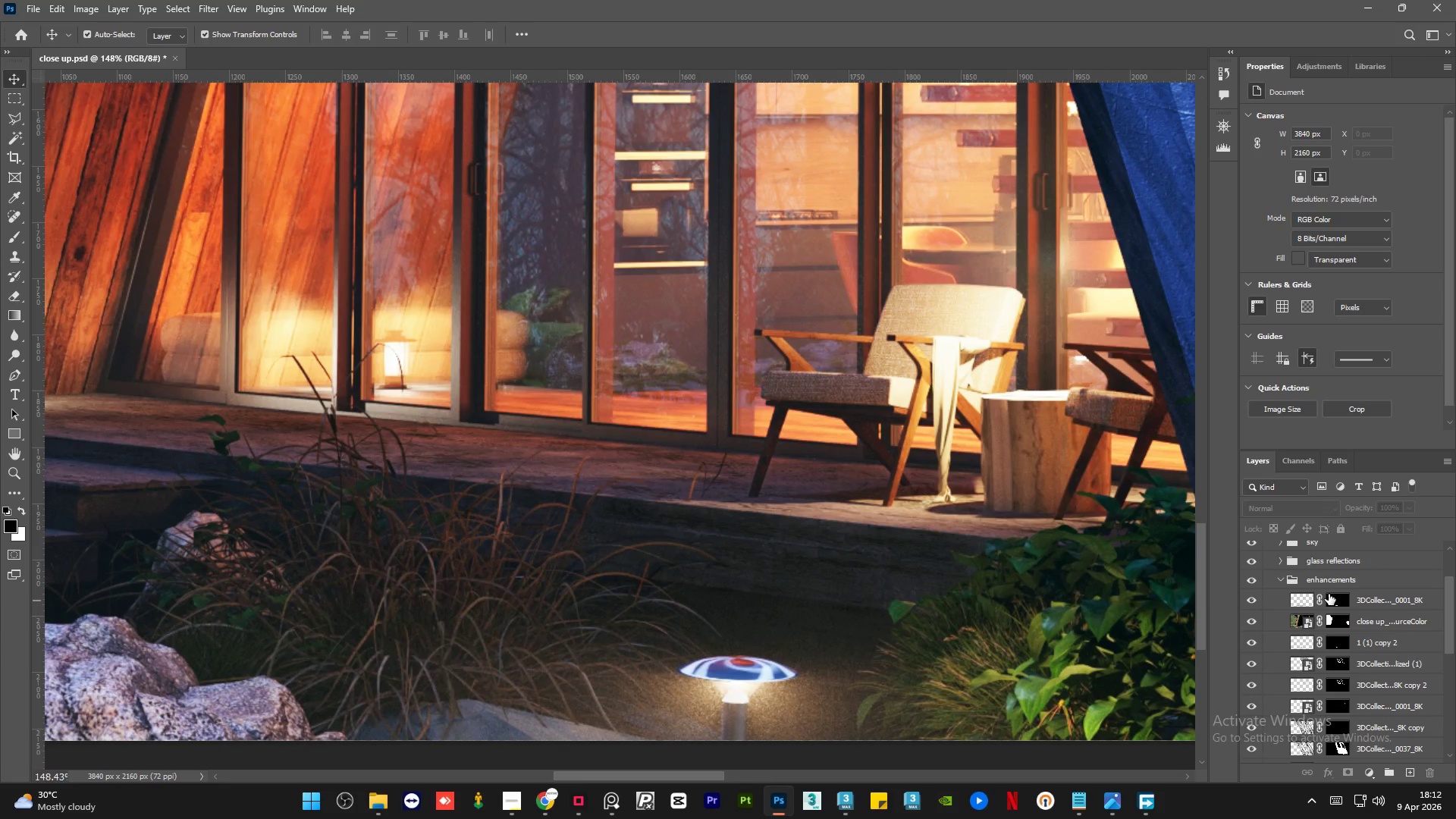 
left_click([1342, 598])
 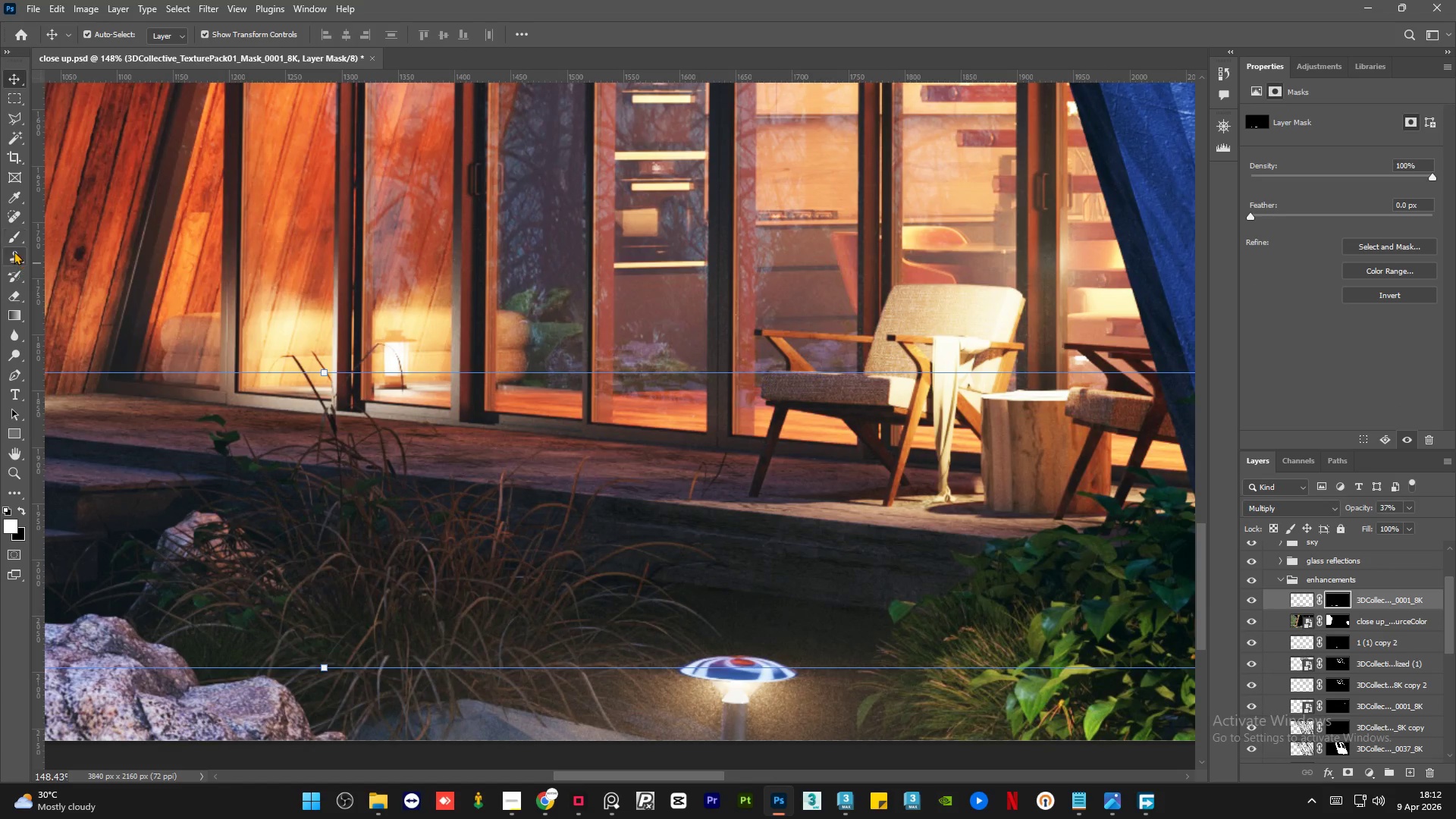 
left_click([11, 241])
 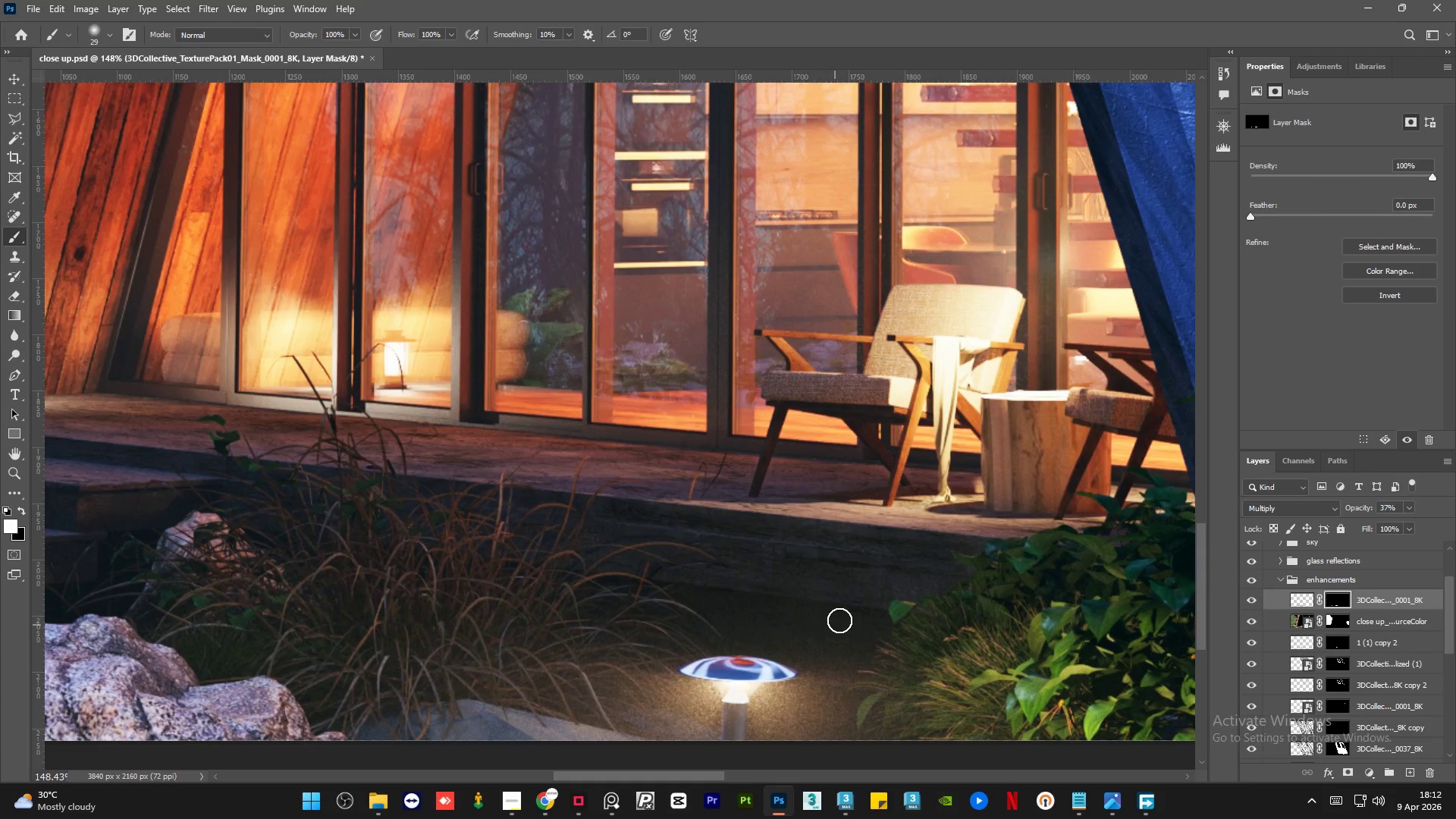 
key(X)
 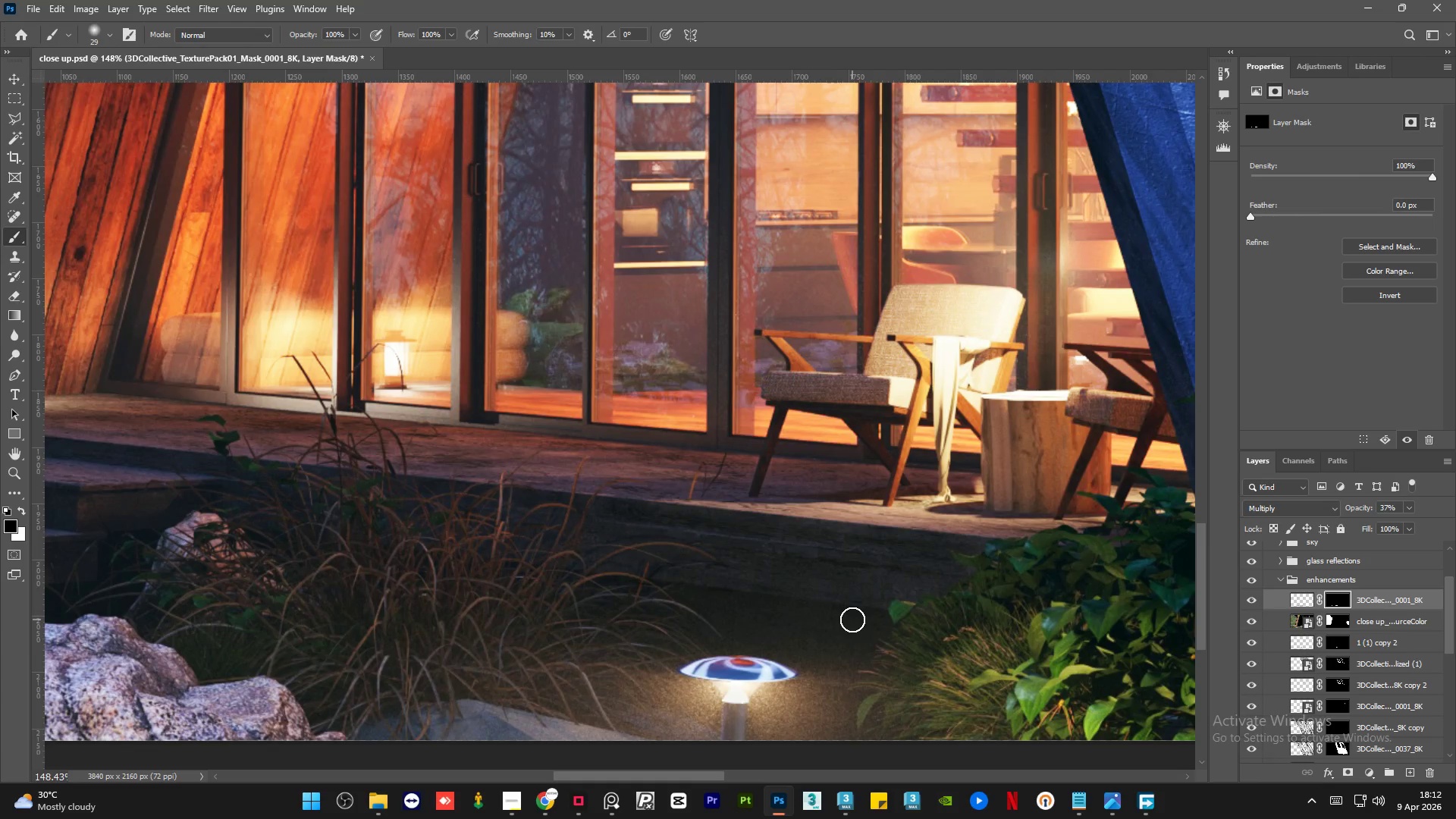 
left_click_drag(start_coordinate=[852, 620], to_coordinate=[576, 588])
 